 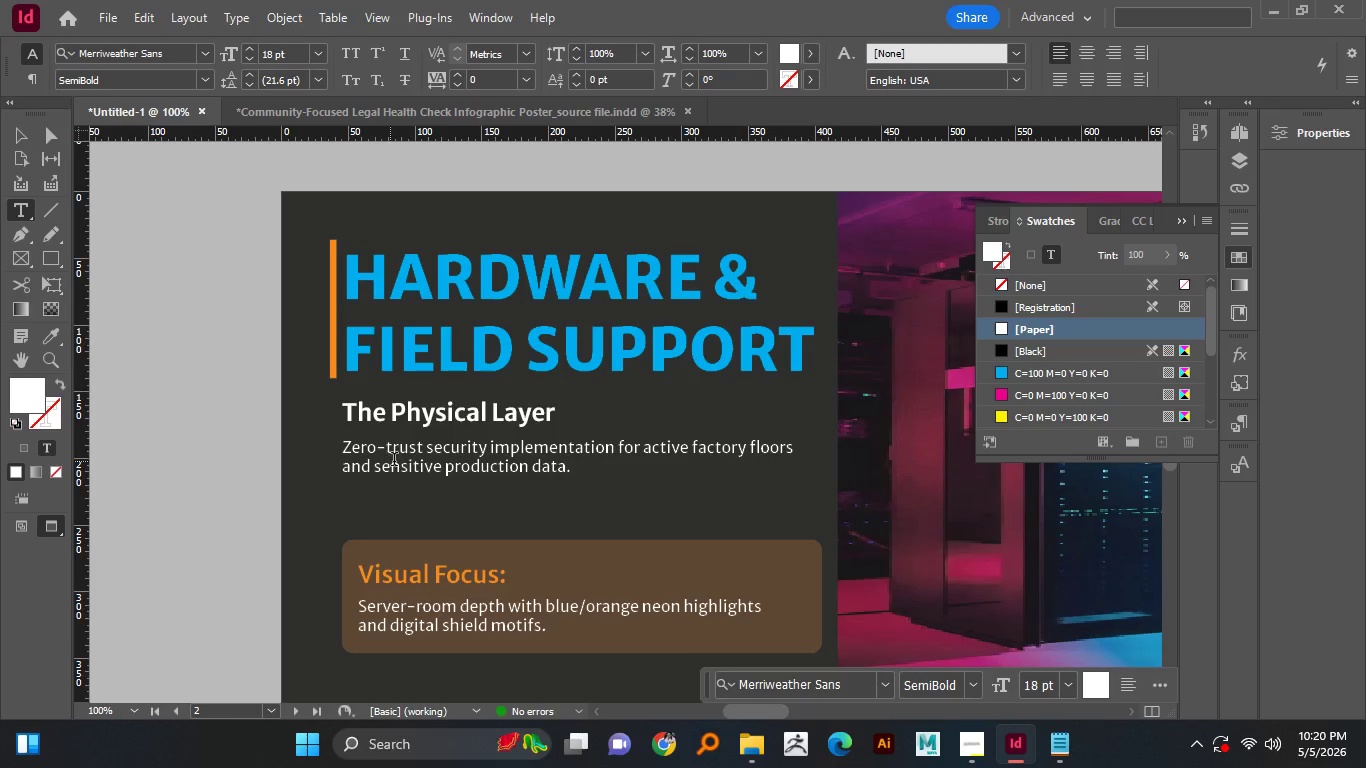 
key(Shift+P)
 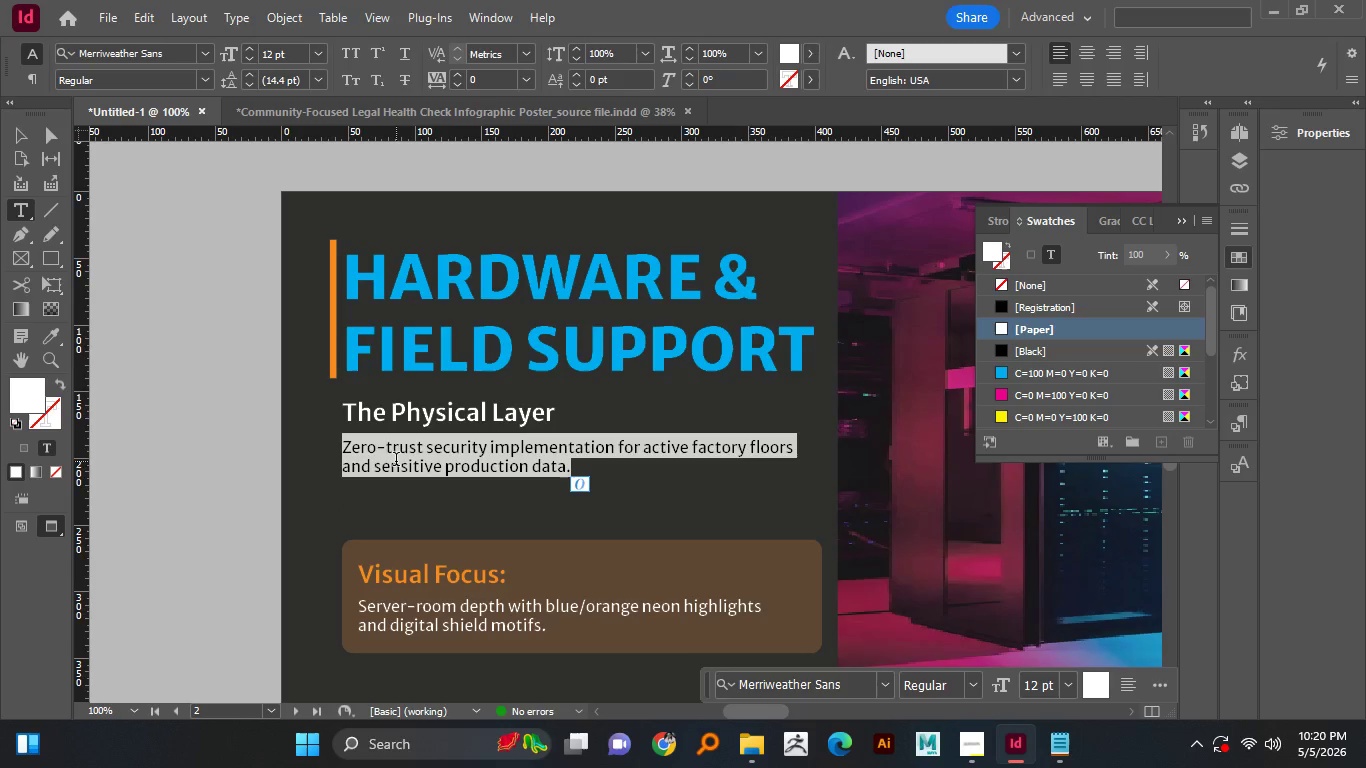 
left_click([390, 461])
 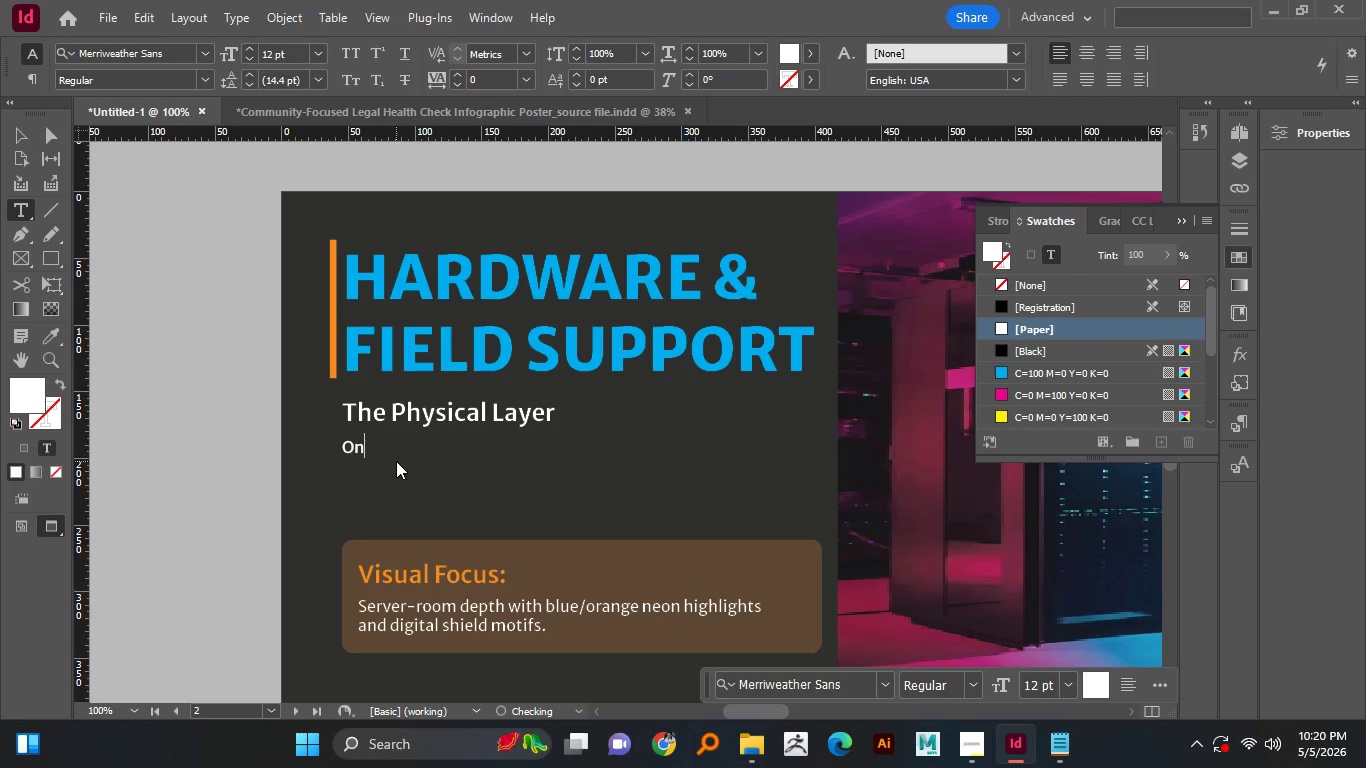 
key(Control+A)
 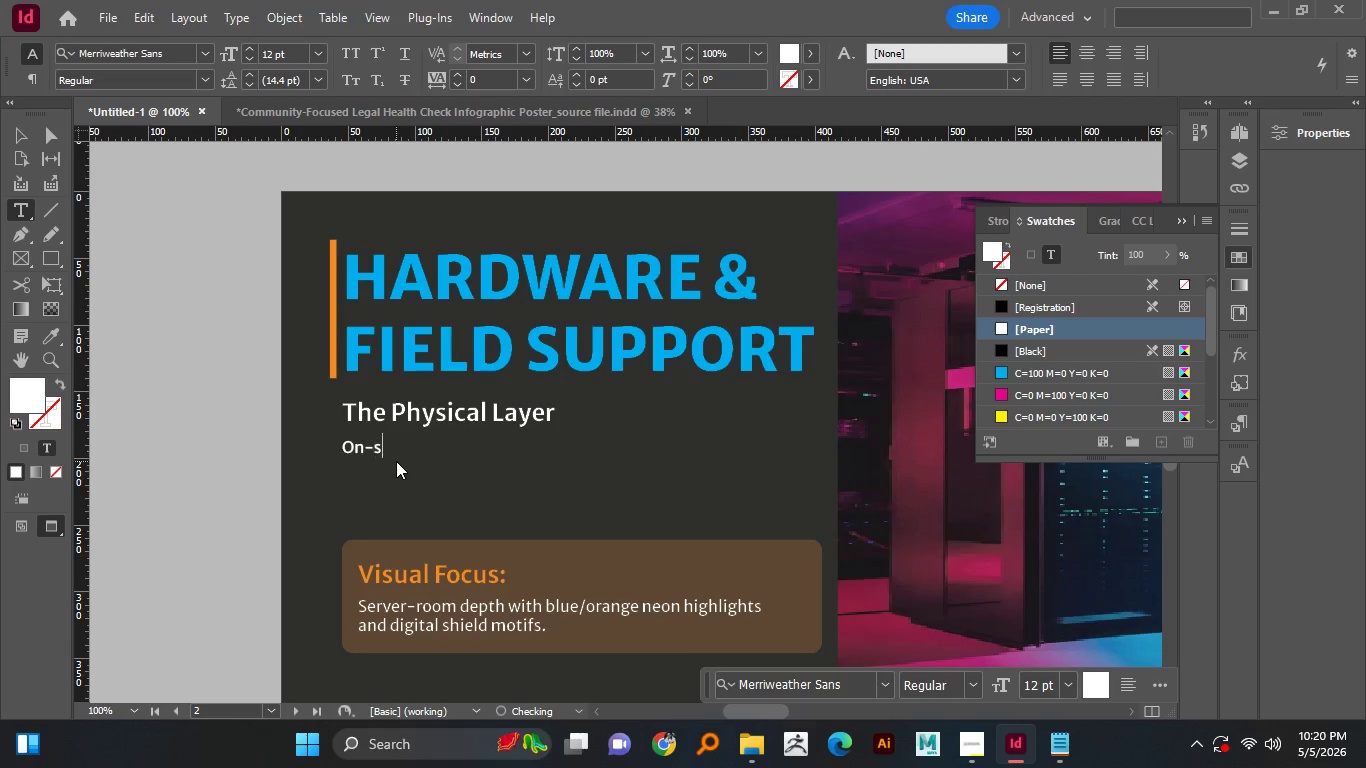 
type(On-site field angineering )
 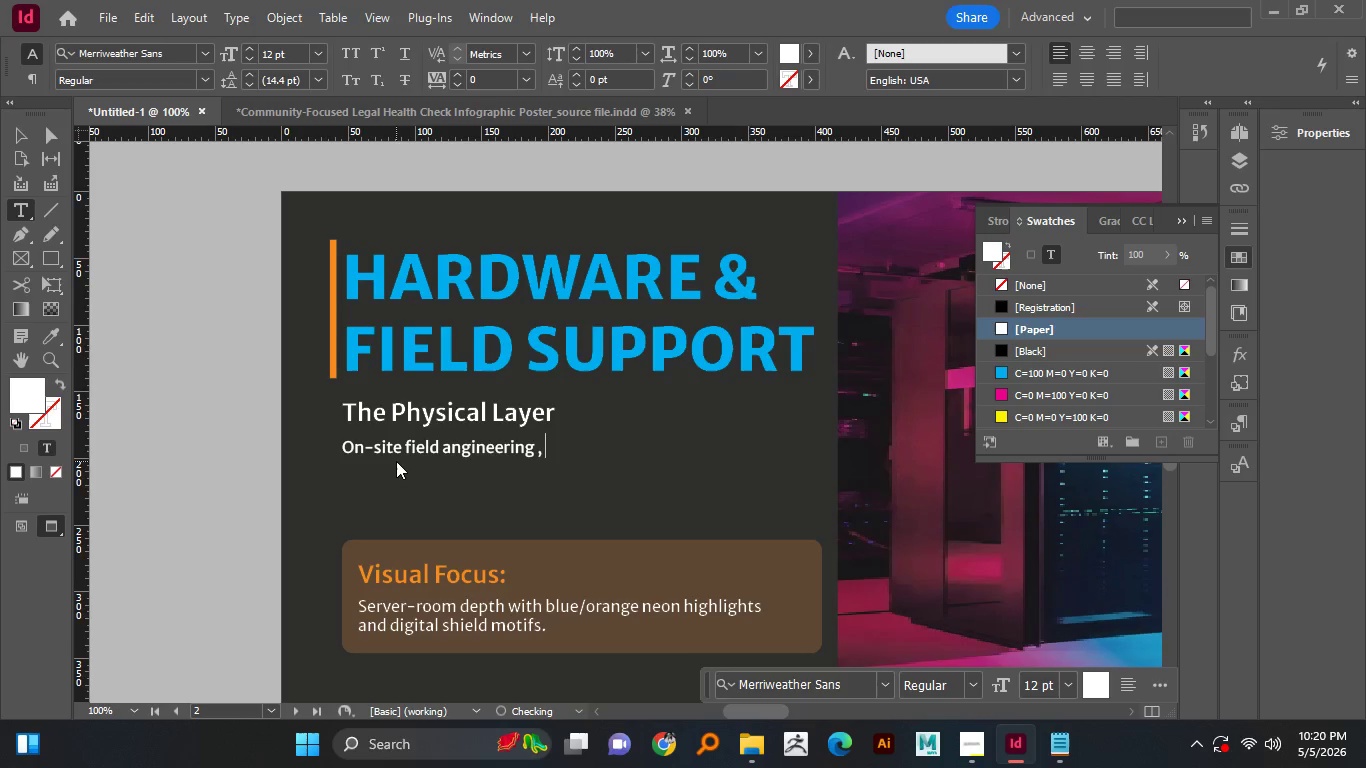 
type(, networking cabling, and )
 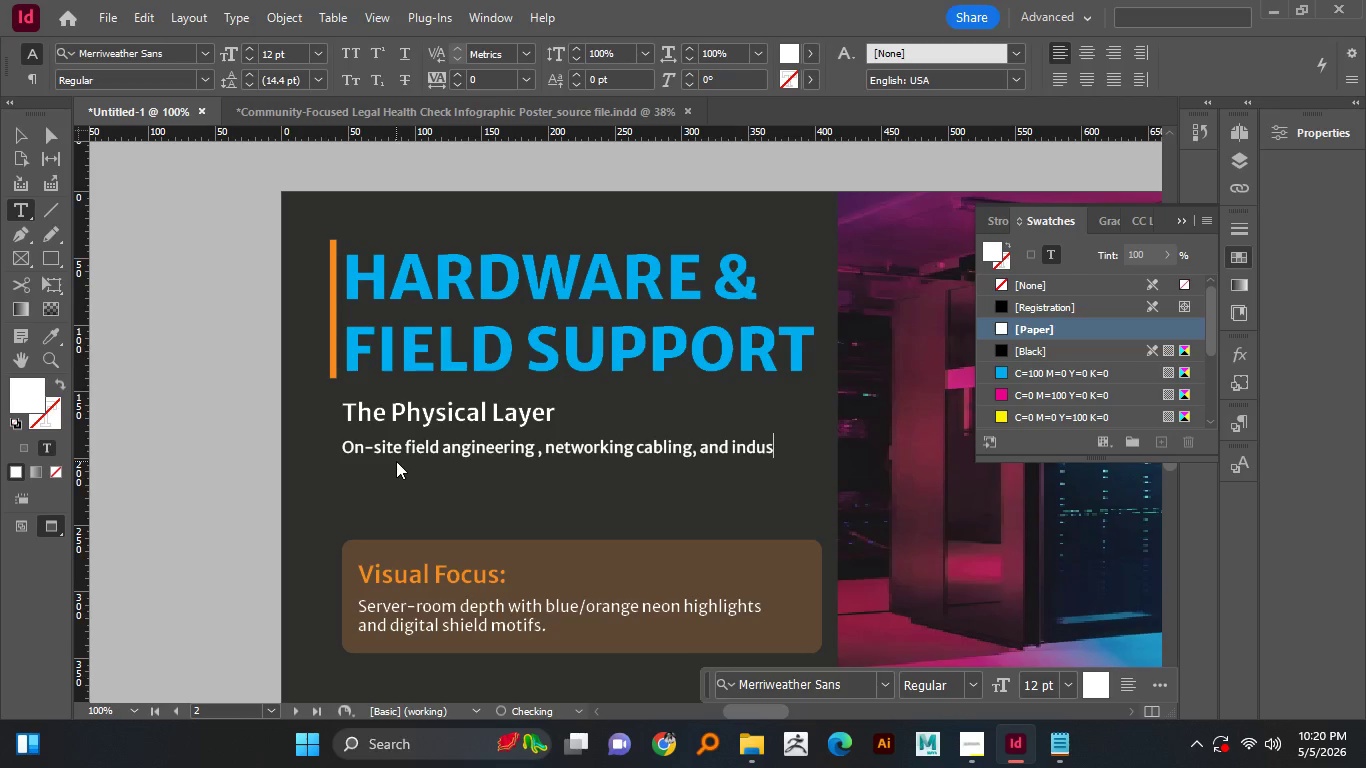 
type(industrail)
 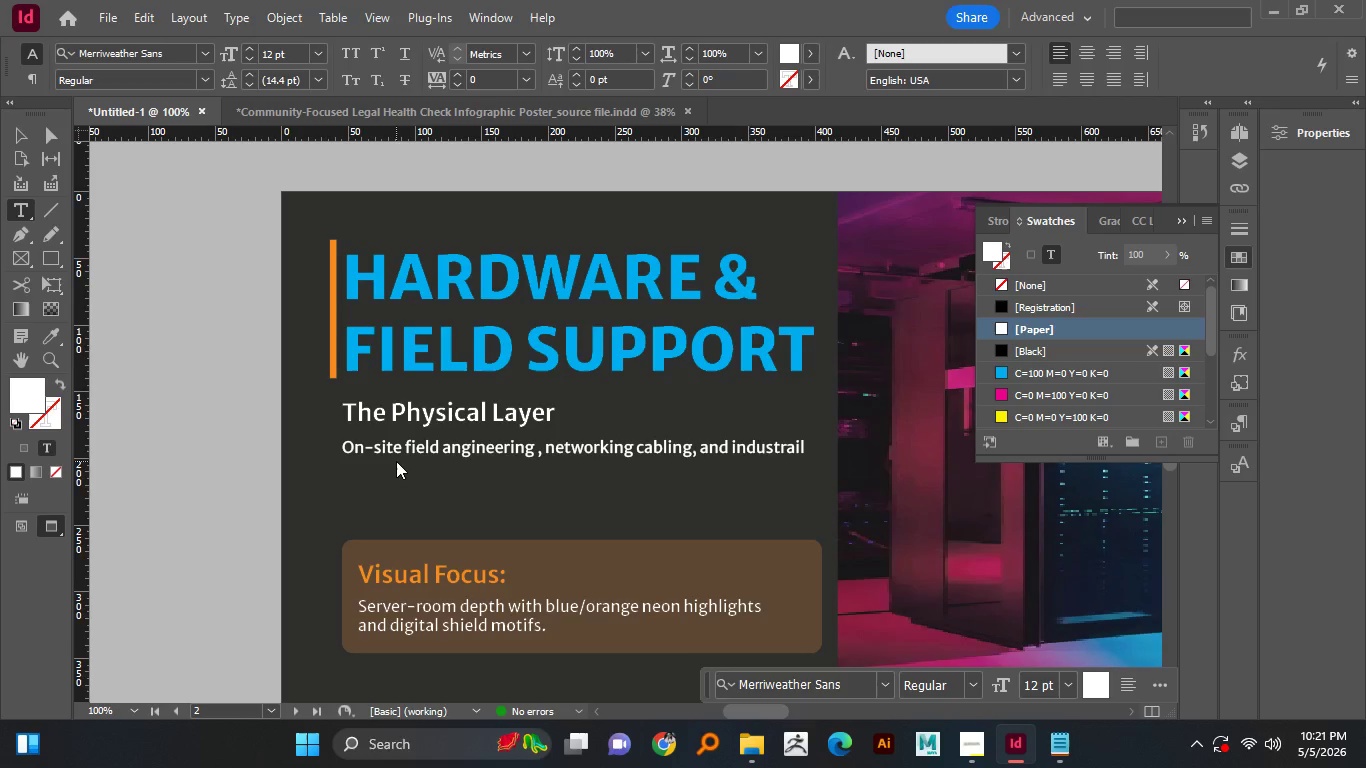 
key(Enter)
 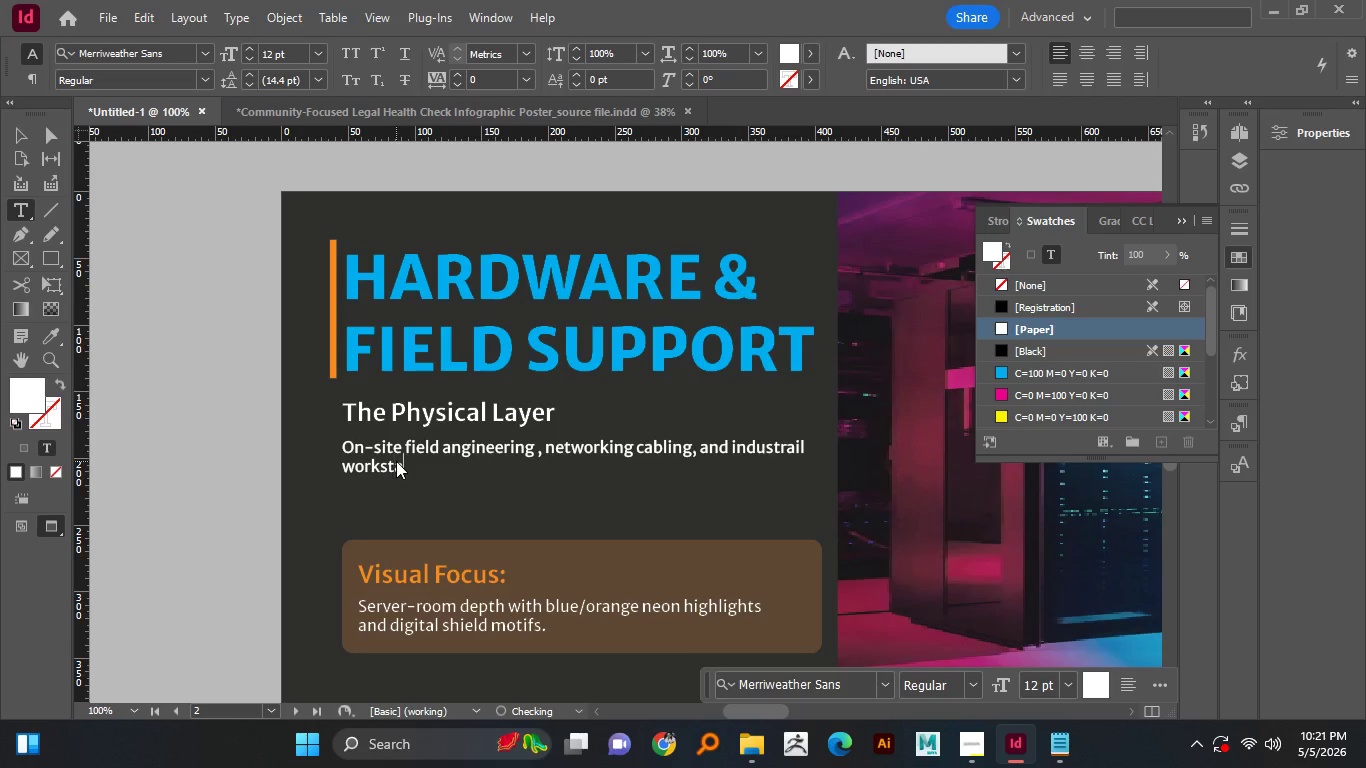 
type(workstation maintenance.)
 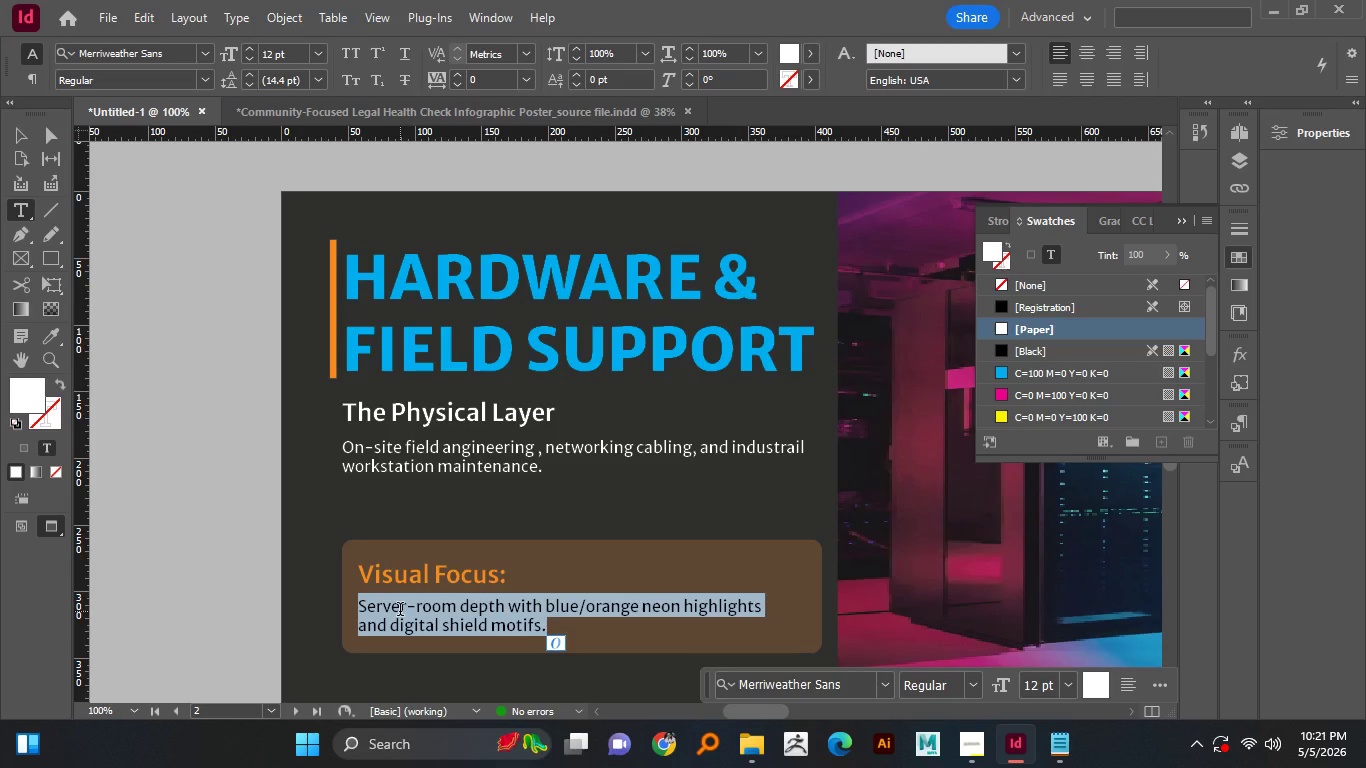 
left_click([393, 609])
 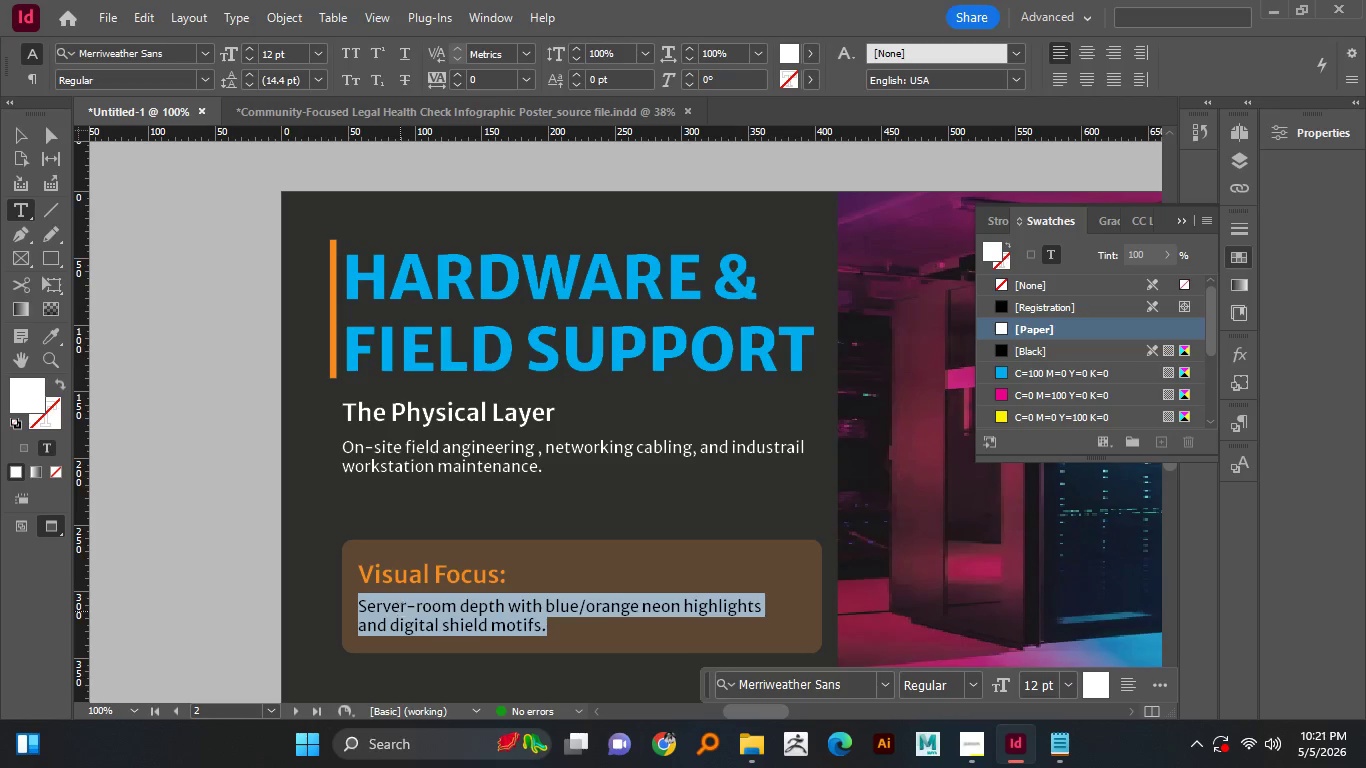 
key(Control+A)
 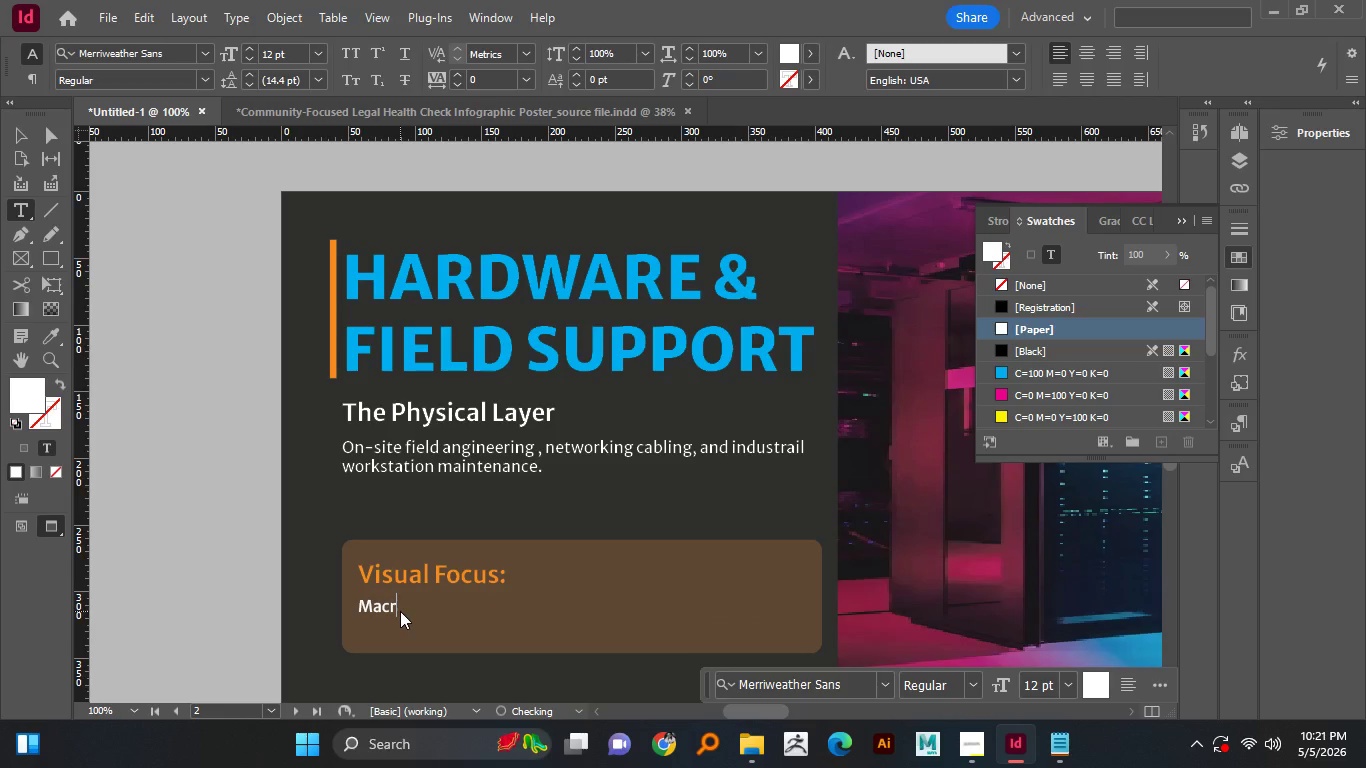 
type(Macro)
 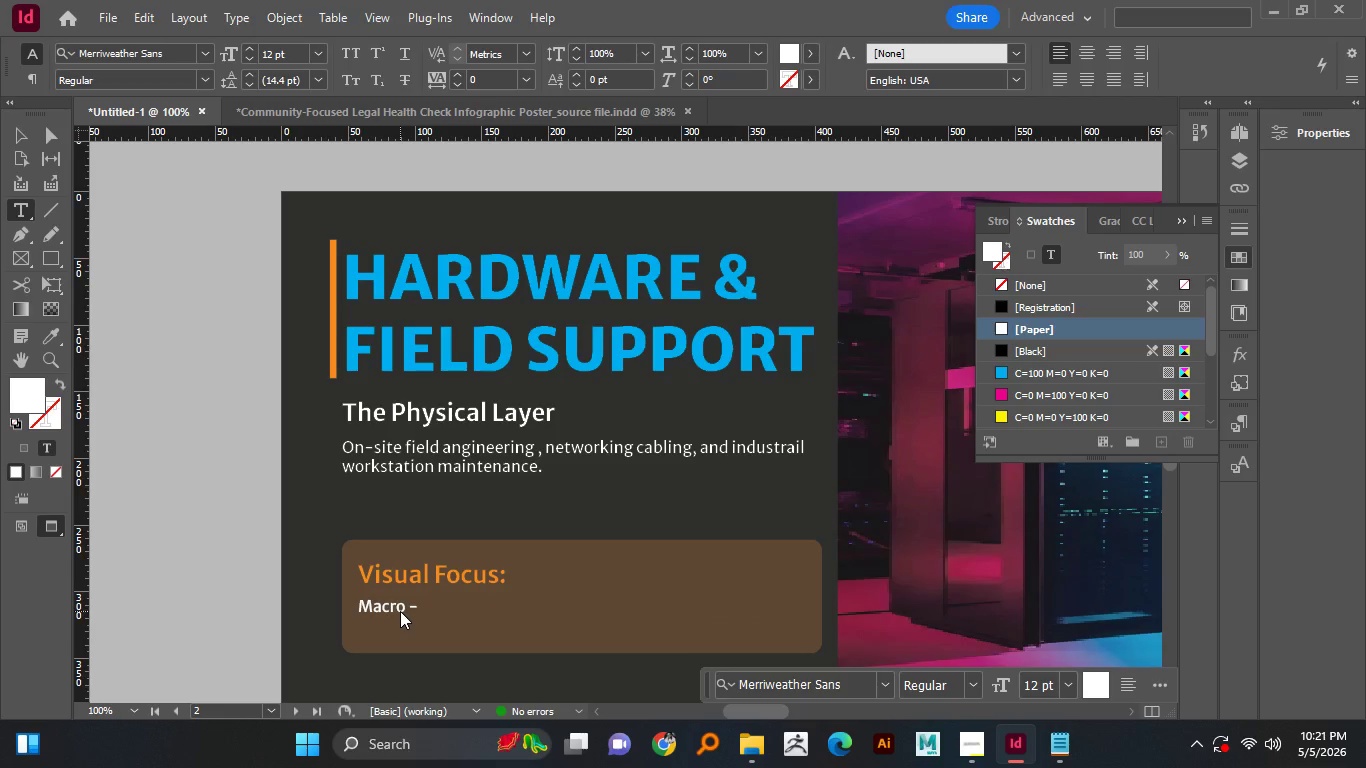 
type( - )
key(Backspace)
key(Backspace)
key(Backspace)
type(- )
key(Backspace)
type(photography of cabling )
 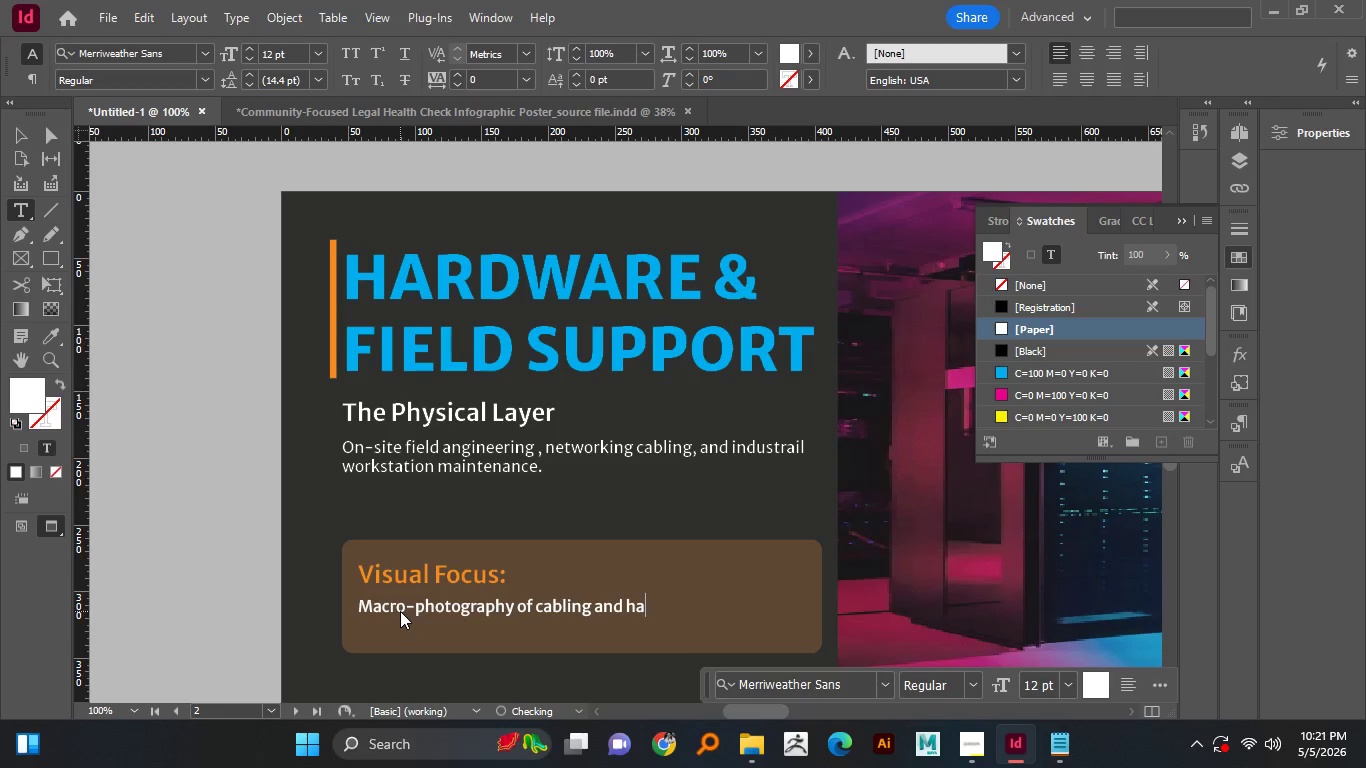 
type(and hardware)
 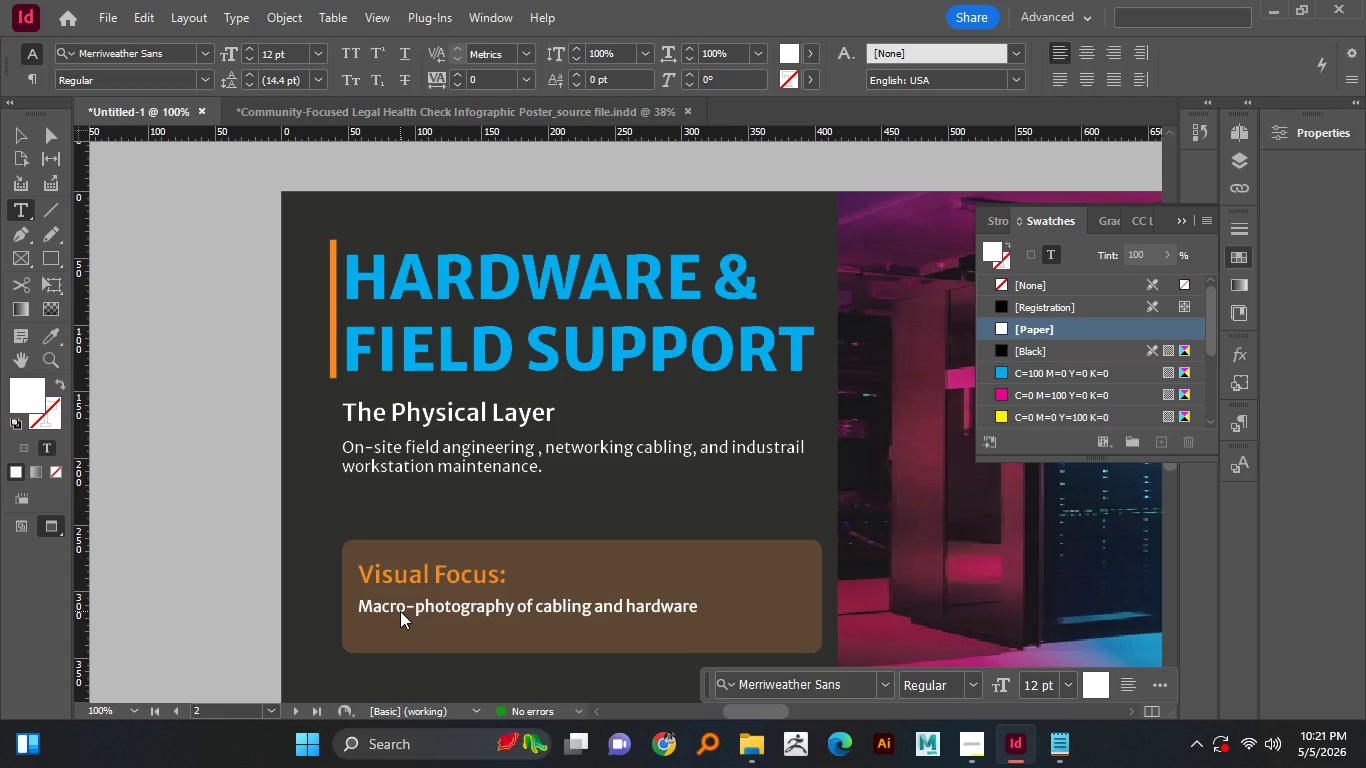 
type( components)
 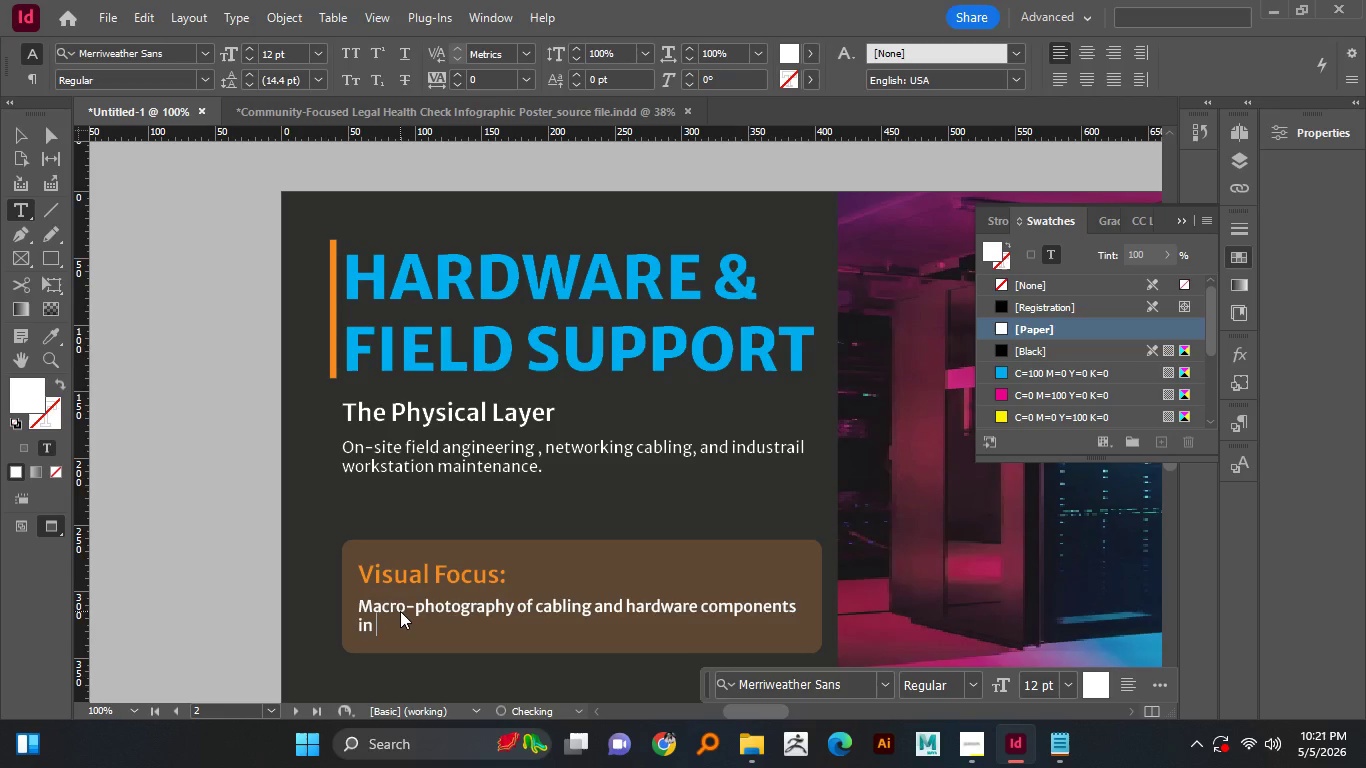 
key(Enter)
 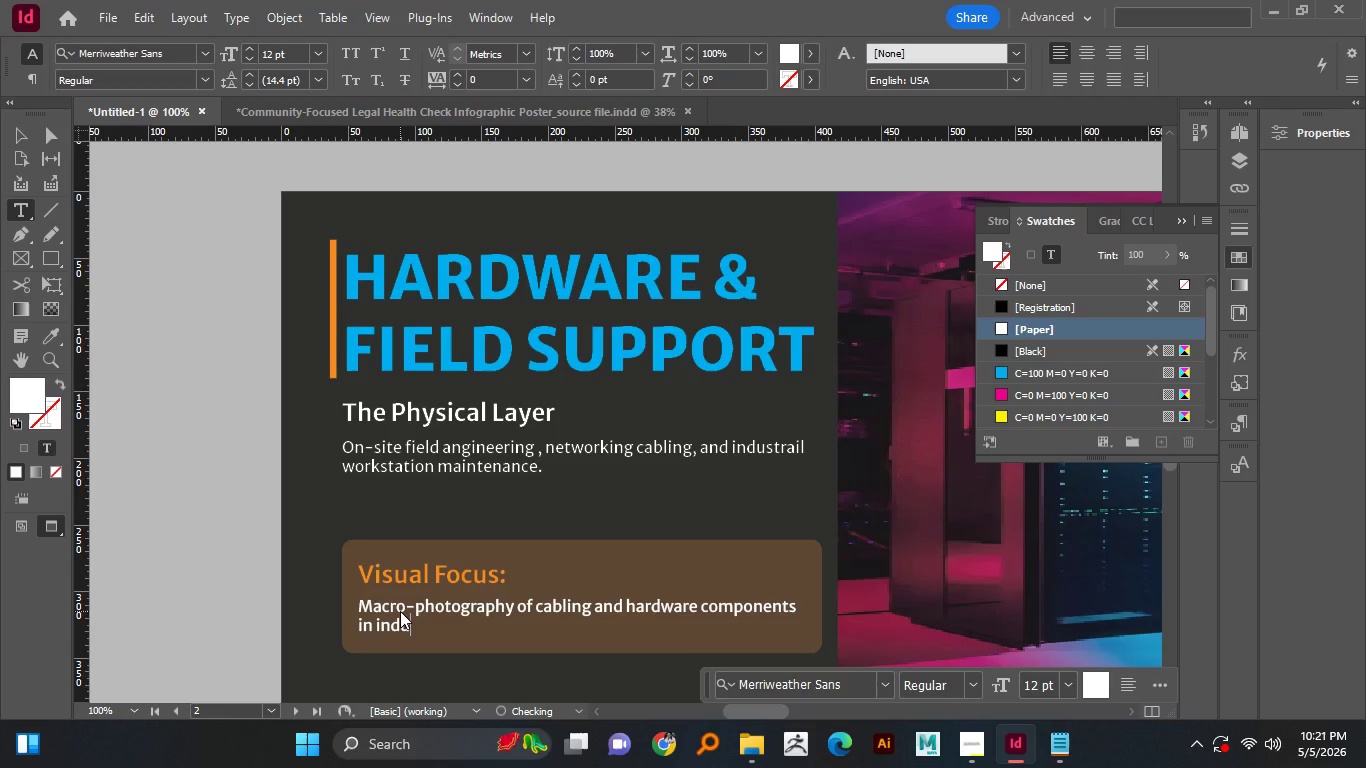 
type(in industrail lighting.)
 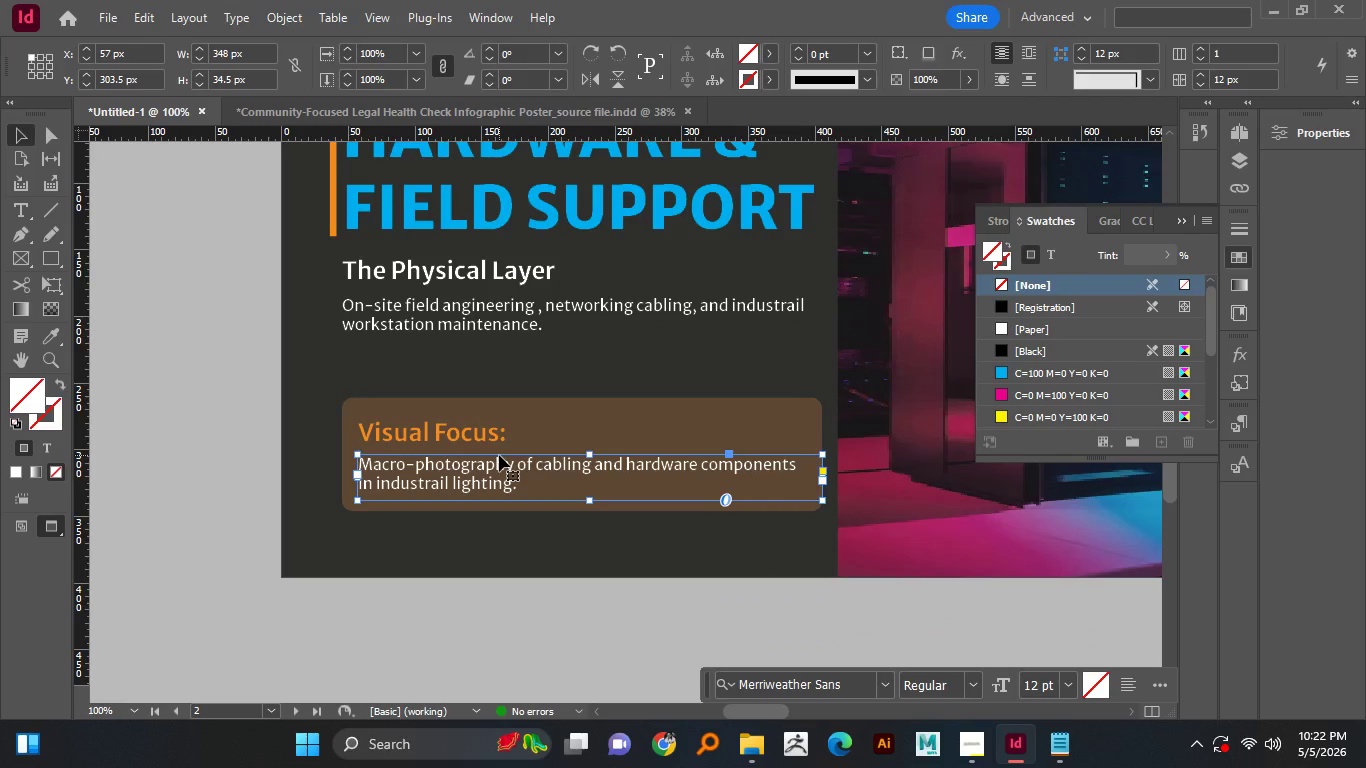 
left_click([16, 139])
 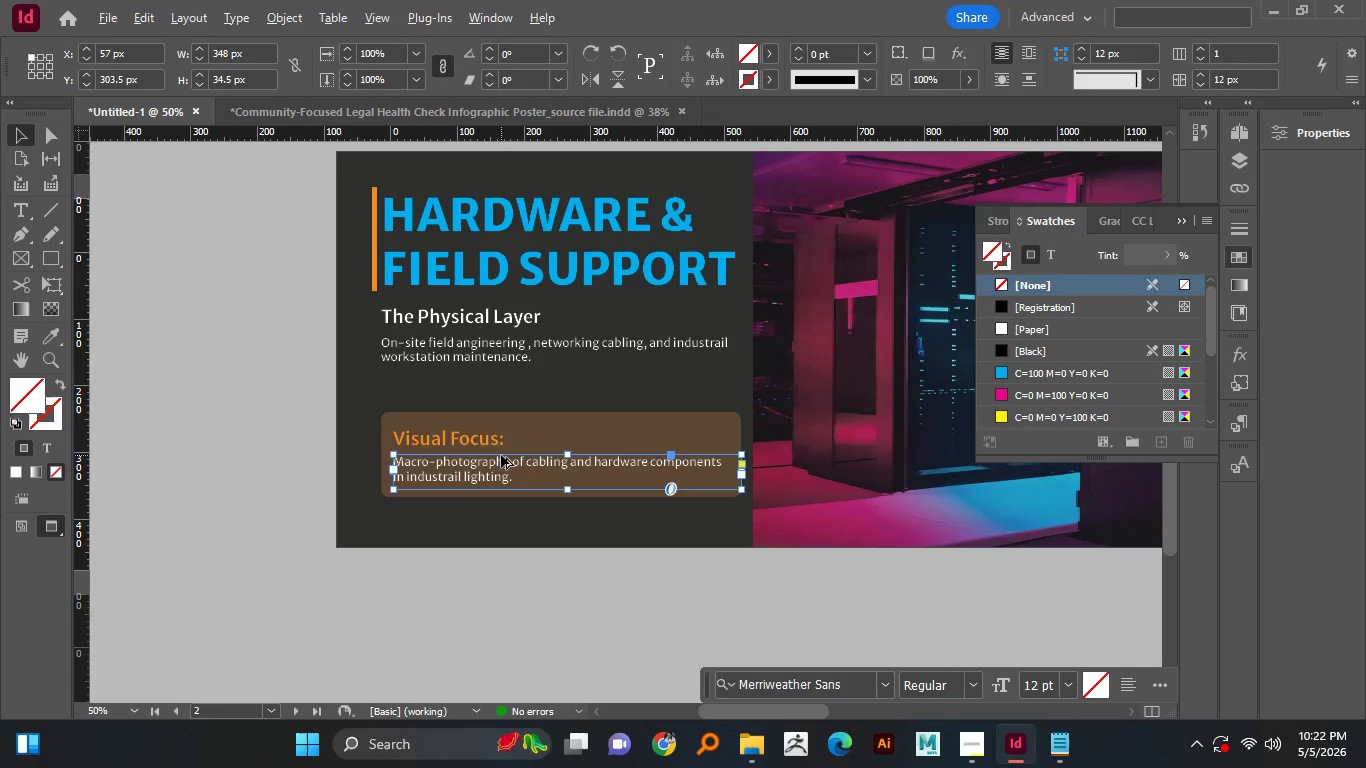 
scroll: coordinate [496, 454], scroll_direction: down, amount: 2.0
 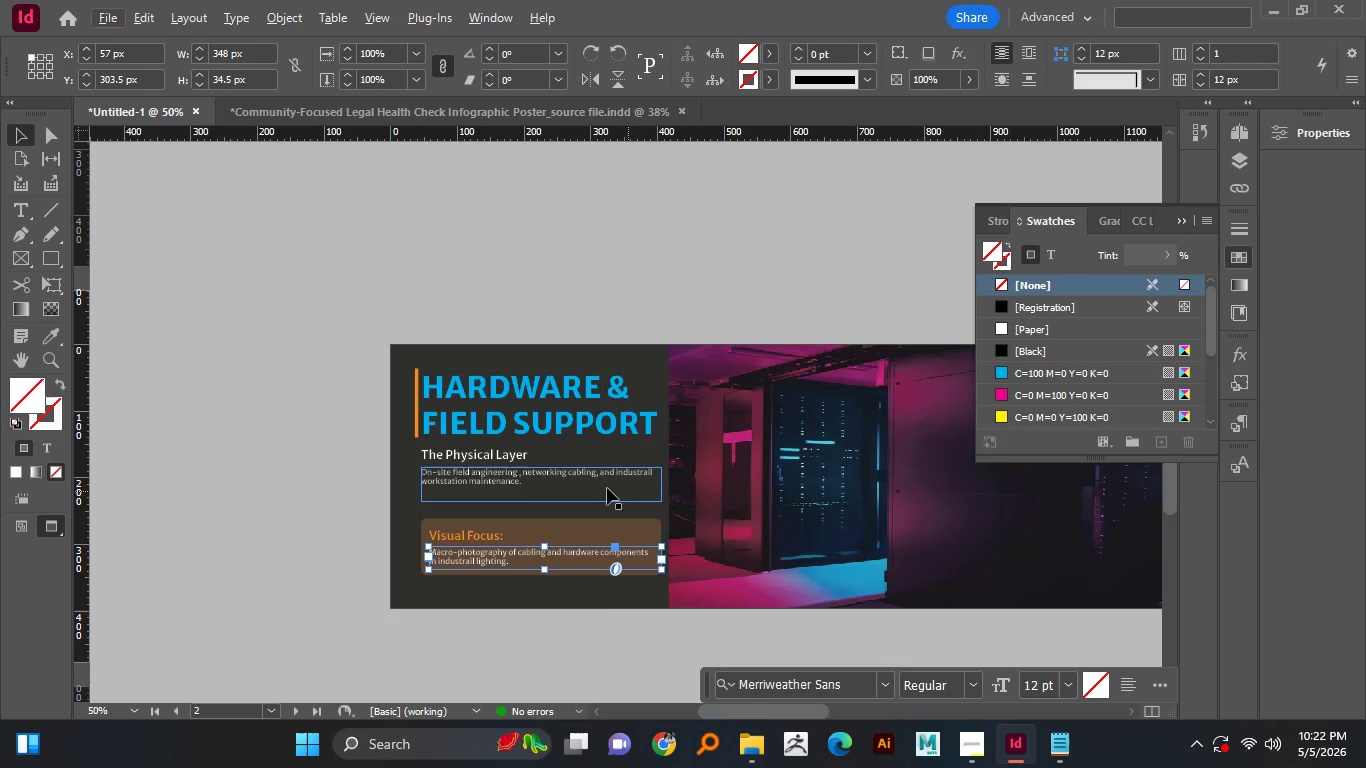 
hold_key(key=AltLeft, duration=0.88)
scroll: coordinate [501, 455], scroll_direction: down, amount: 2.0
 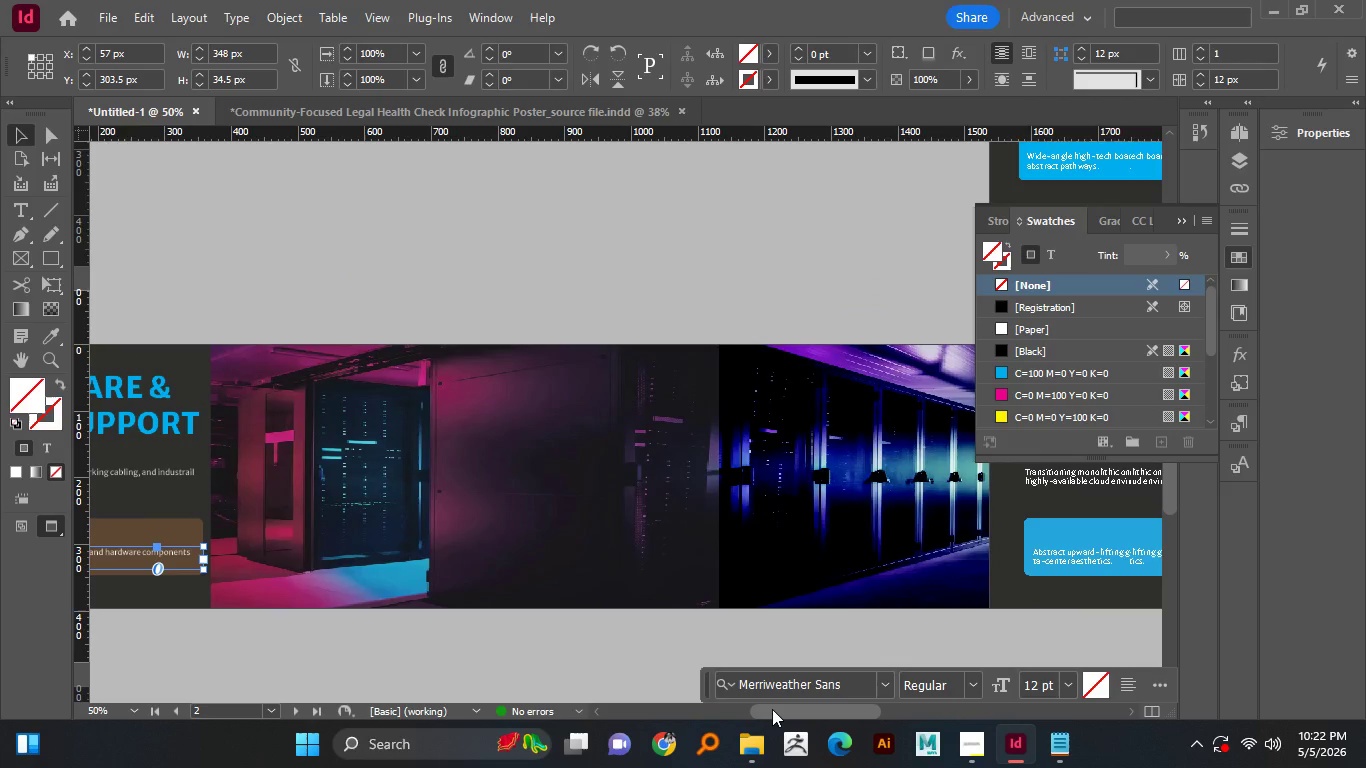 
scroll: coordinate [698, 499], scroll_direction: up, amount: 1.0
 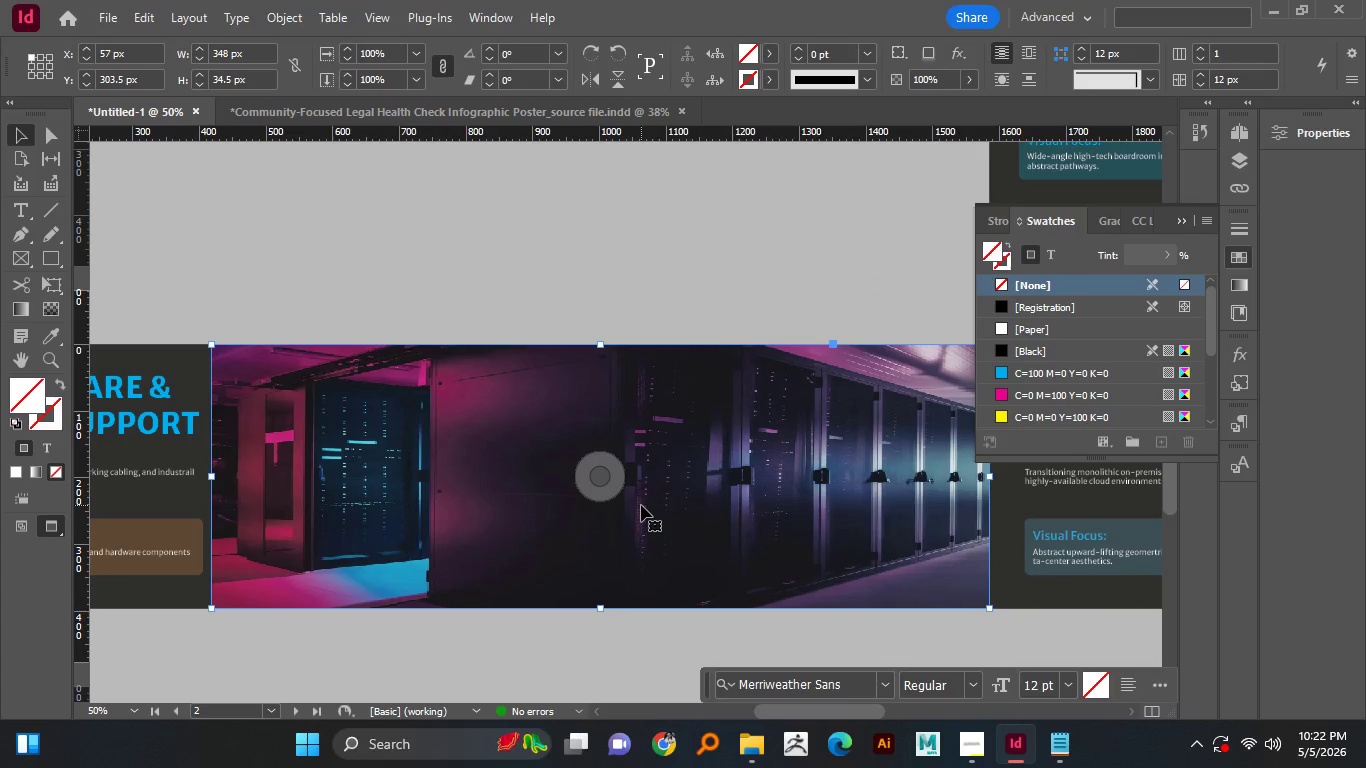 
left_click_drag(start_coordinate=[716, 715], to_coordinate=[772, 709])
 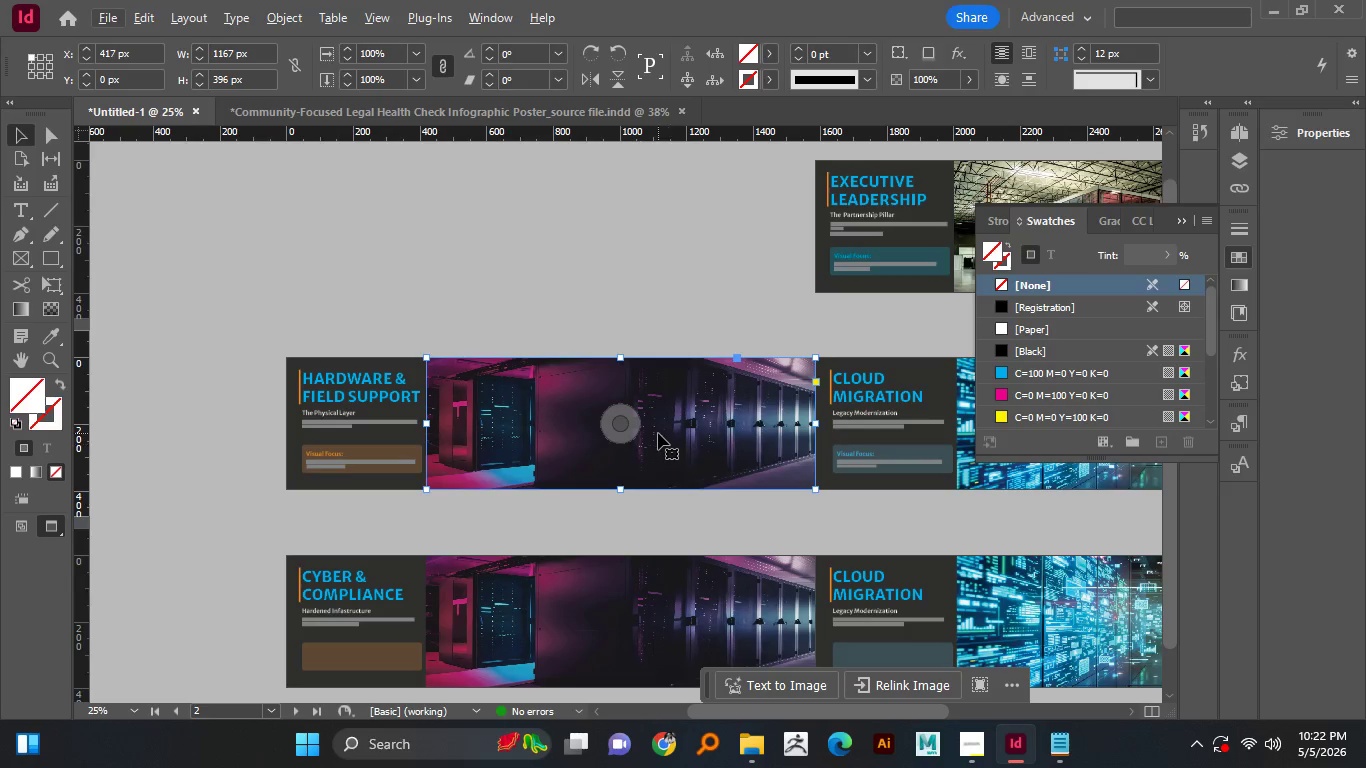 
left_click([641, 505])
 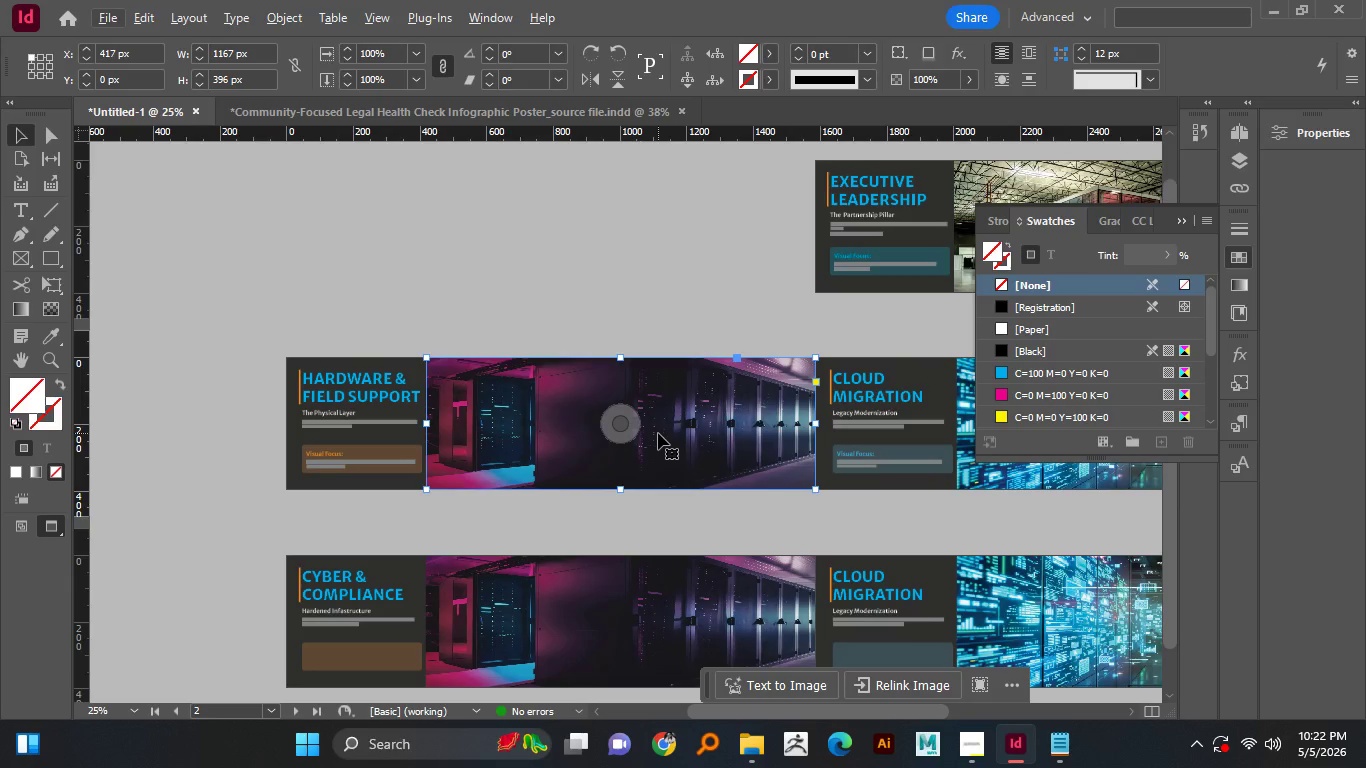 
hold_key(key=AltLeft, duration=0.45)
scroll: coordinate [640, 504], scroll_direction: none, amount: 0.0
 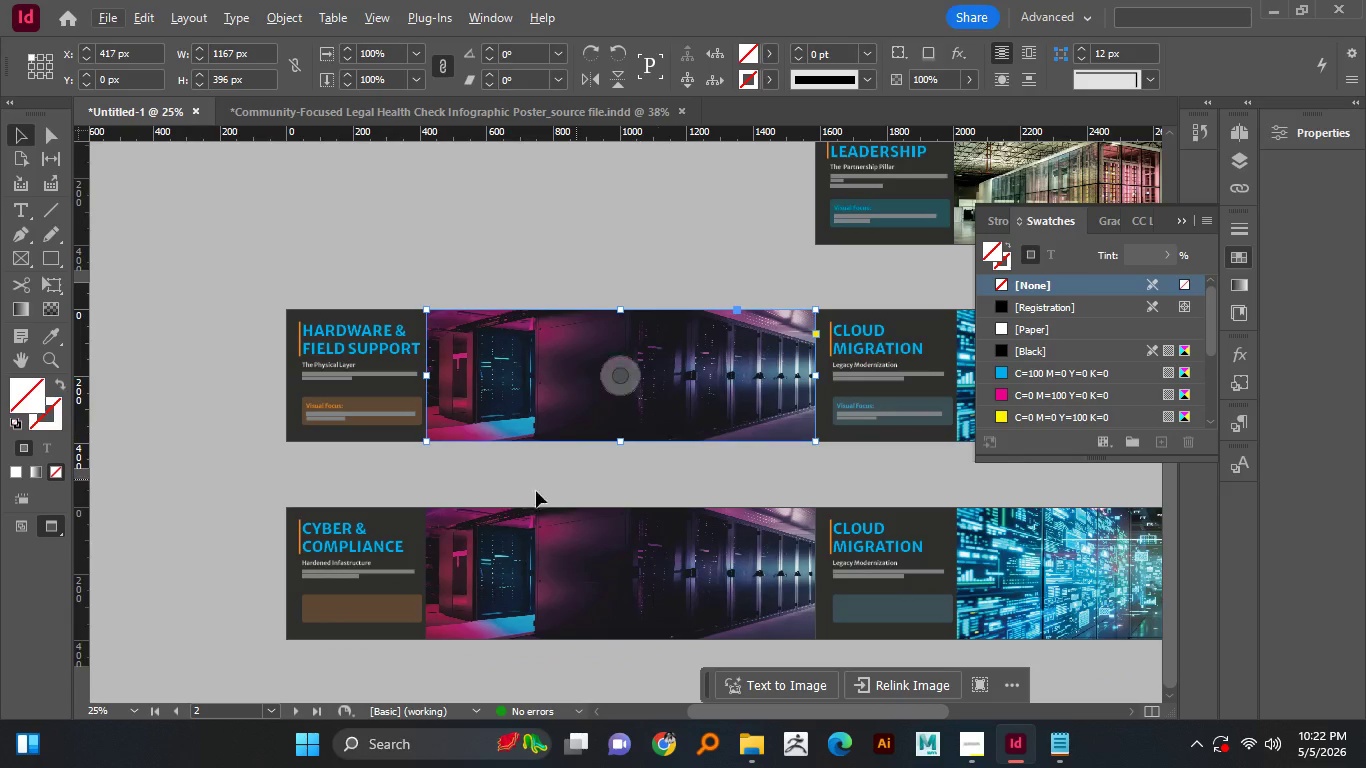 
scroll: coordinate [658, 433], scroll_direction: down, amount: 2.0
 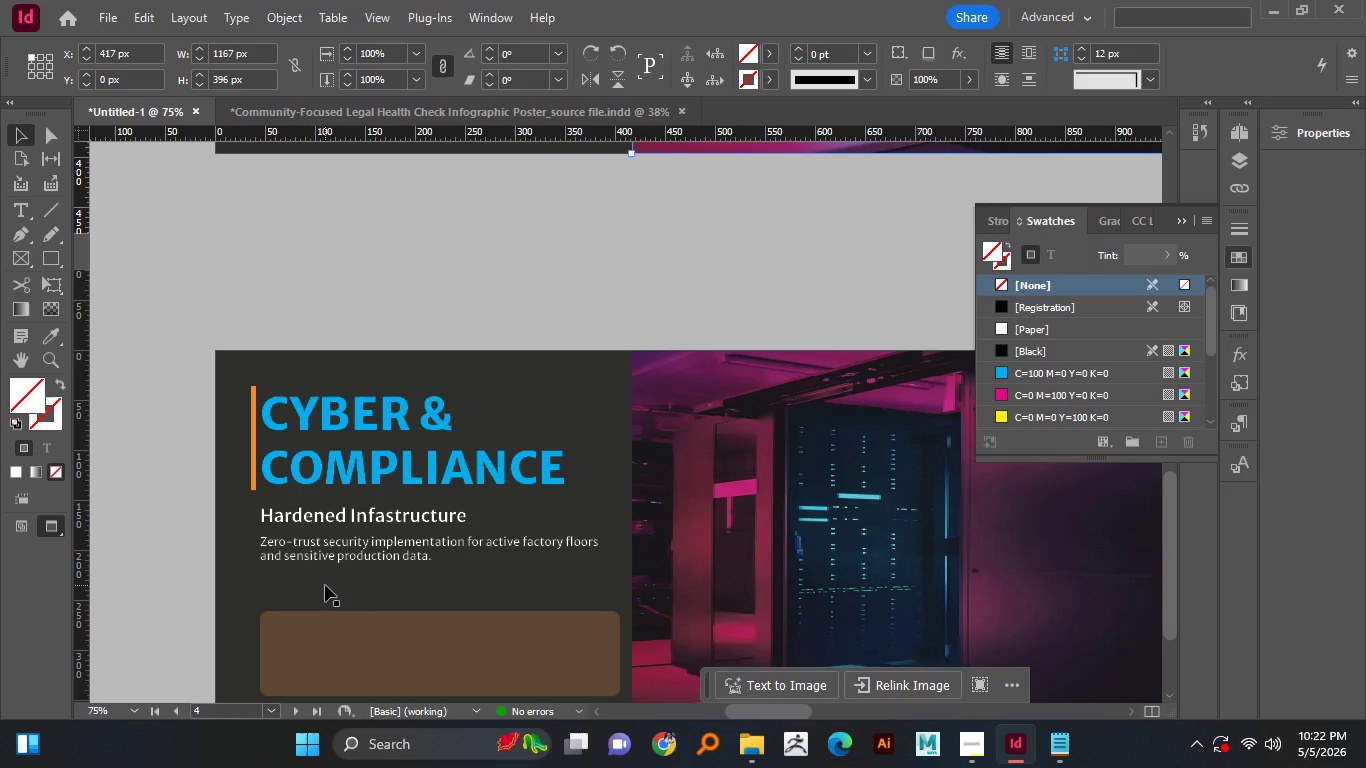 
hold_key(key=AltLeft, duration=1.52)
scroll: coordinate [323, 586], scroll_direction: up, amount: 1.0
 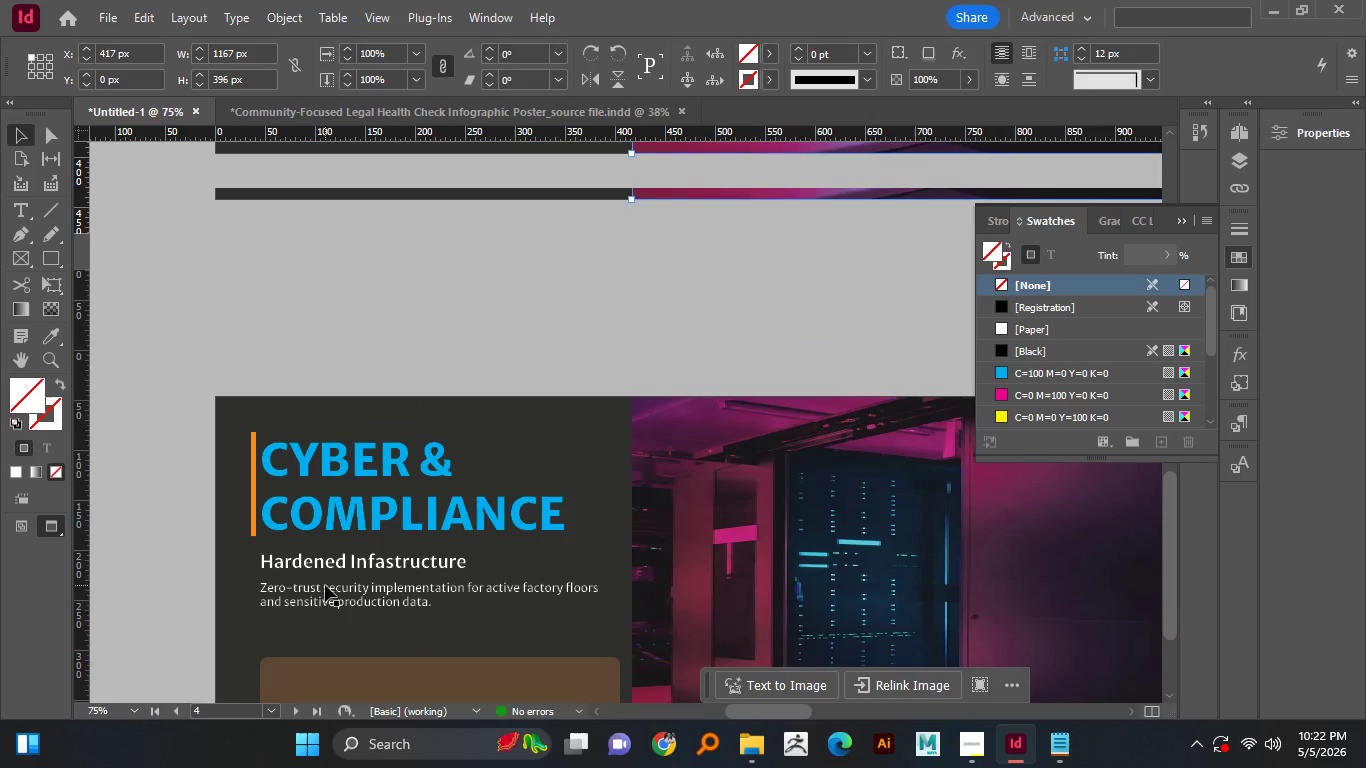 
hold_key(key=AltLeft, duration=0.66)
 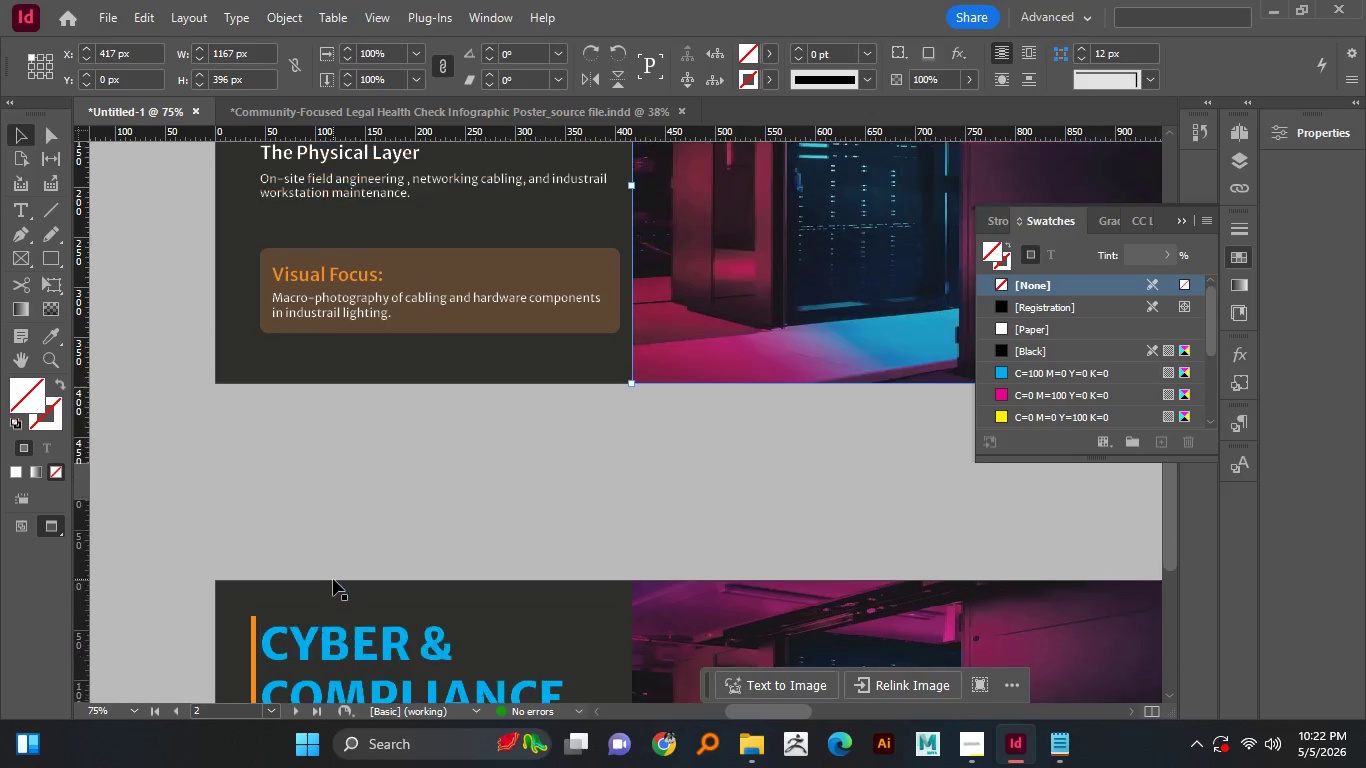 
scroll: coordinate [333, 579], scroll_direction: up, amount: 7.0
 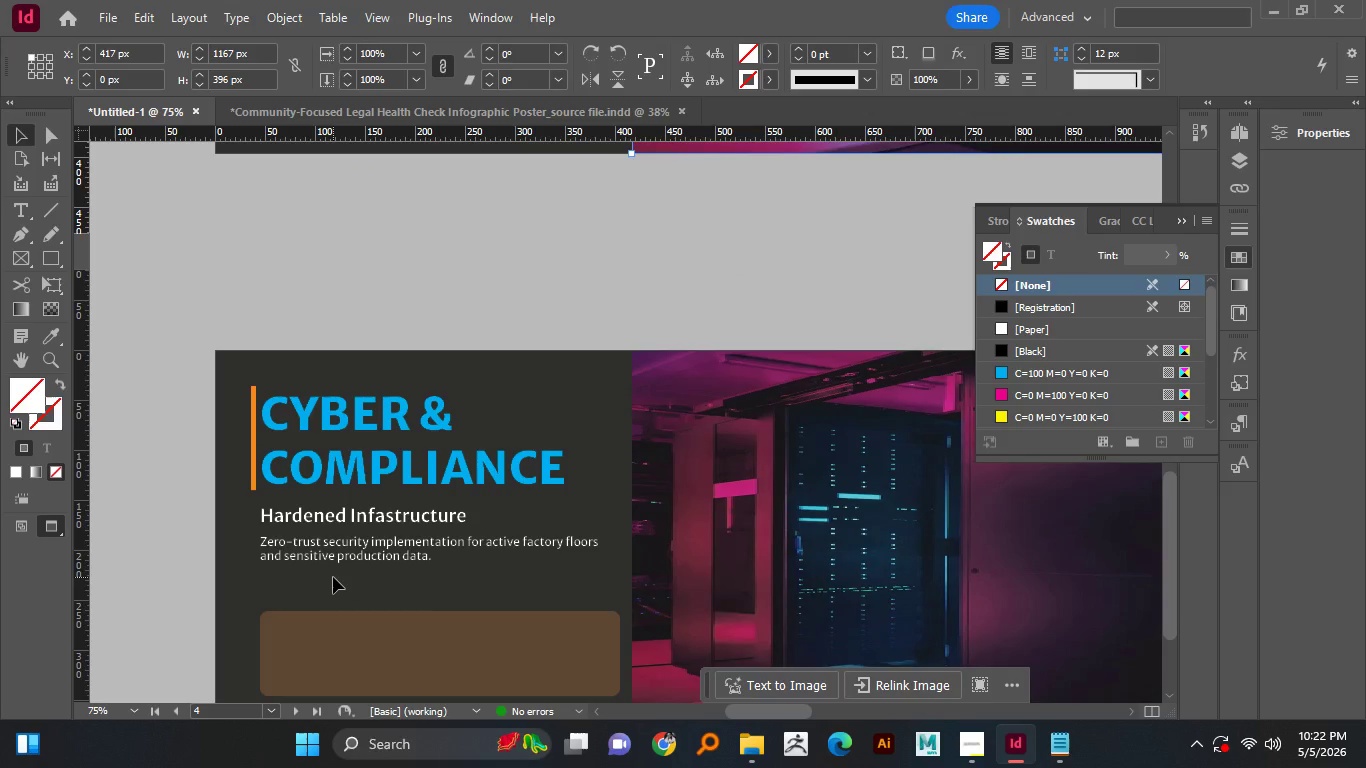 
scroll: coordinate [333, 577], scroll_direction: down, amount: 4.0
 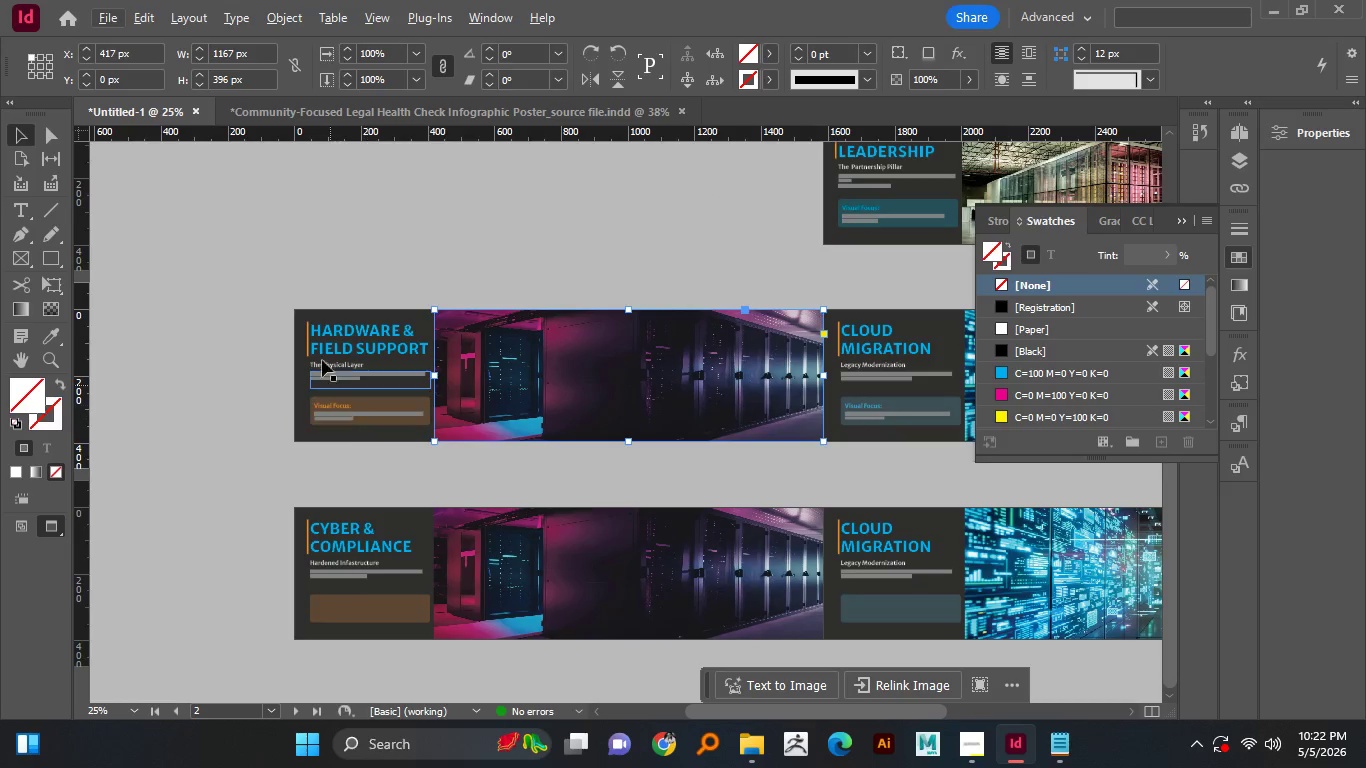 
hold_key(key=AltLeft, duration=0.77)
scroll: coordinate [335, 575], scroll_direction: down, amount: 2.0
 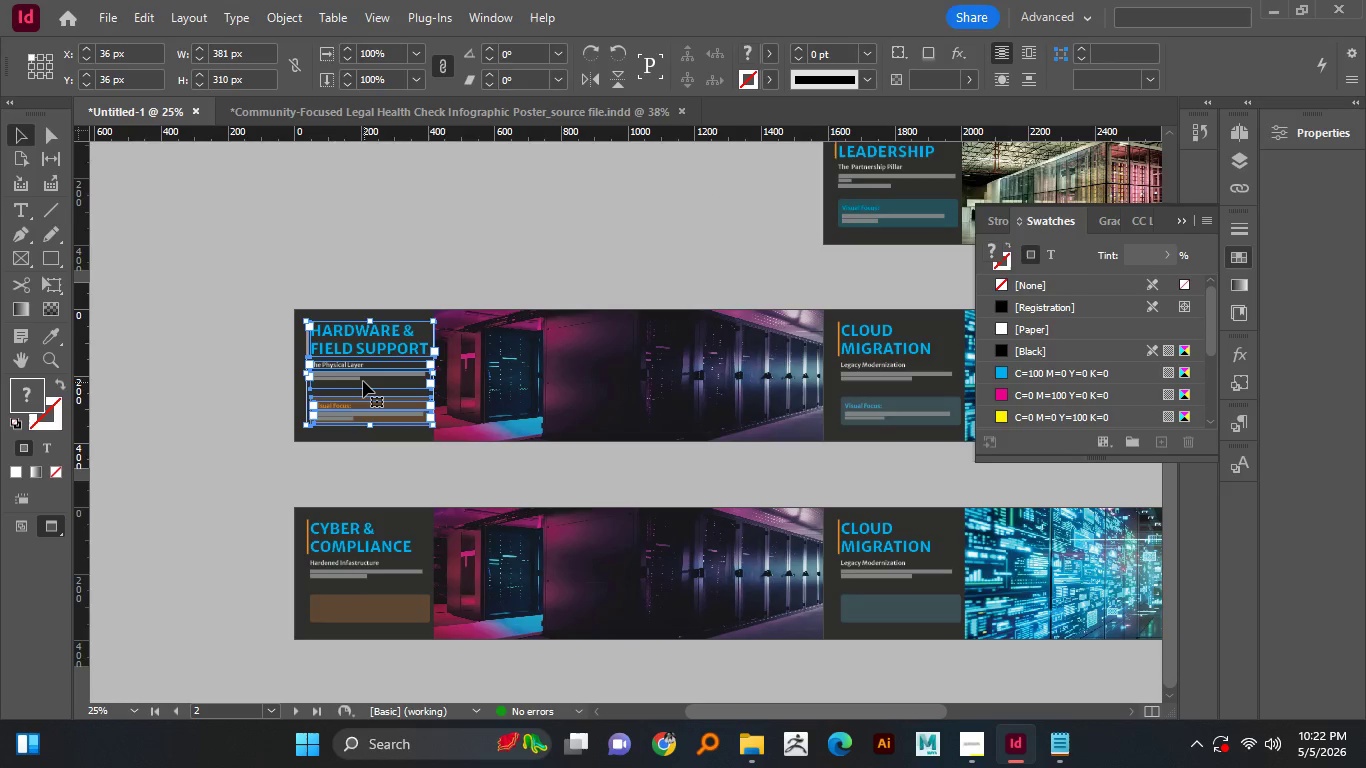 
left_click_drag(start_coordinate=[275, 302], to_coordinate=[372, 438])
 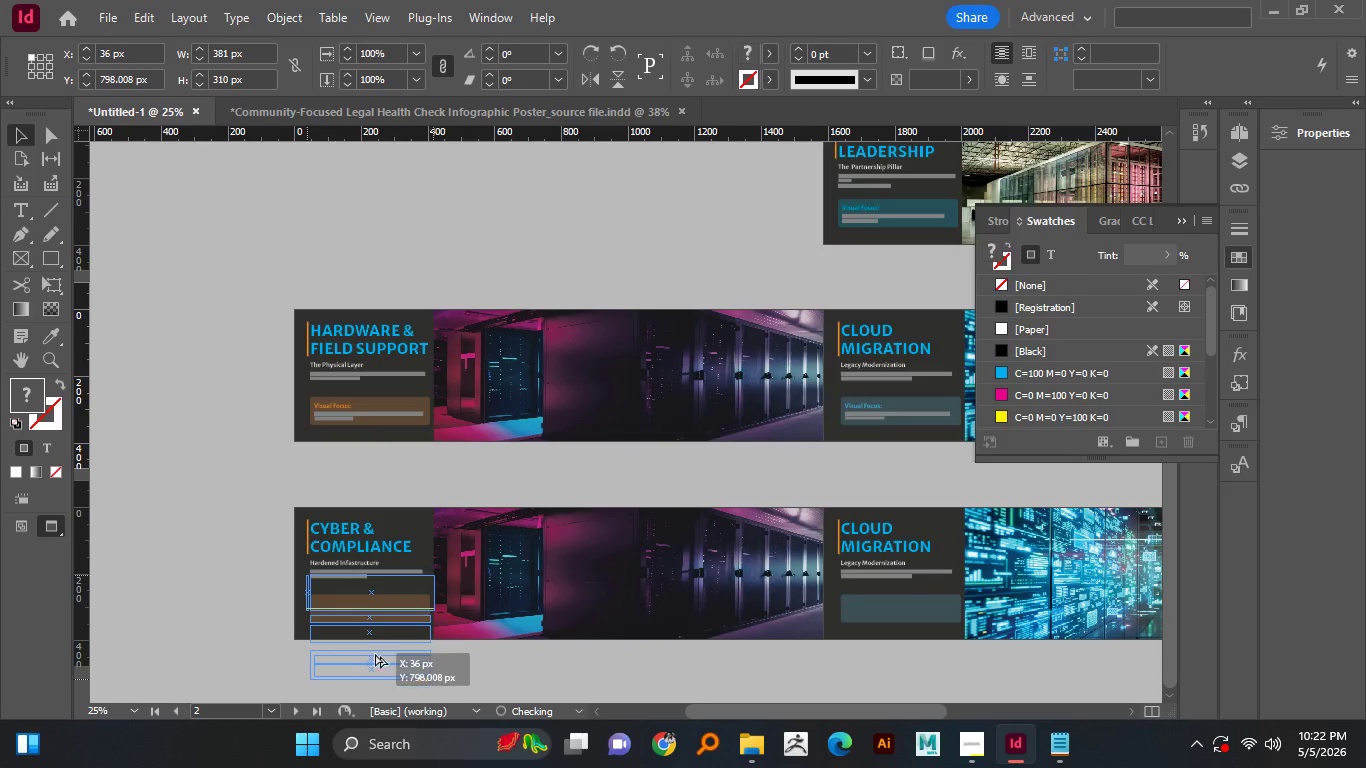 
scroll: coordinate [372, 438], scroll_direction: down, amount: 3.0
 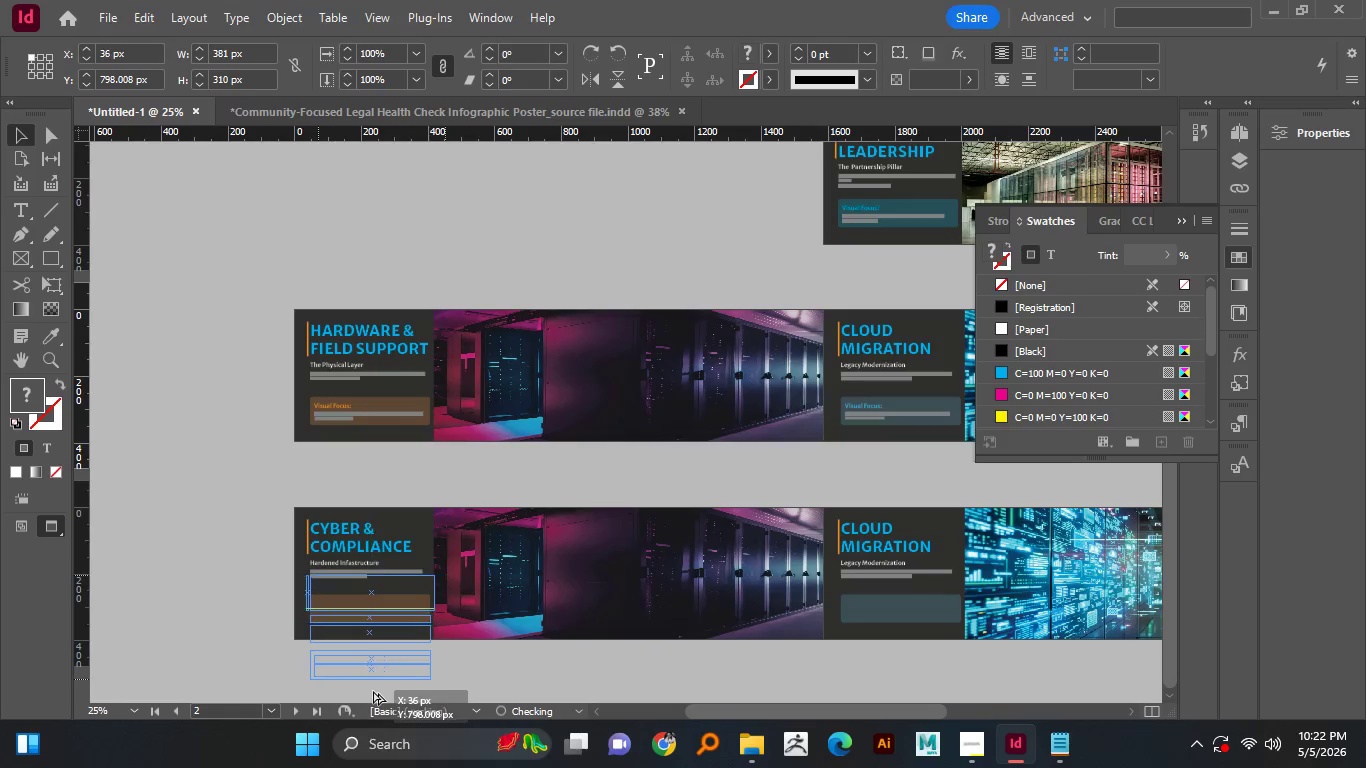 
hold_key(key=AltLeft, duration=9.34)
left_click_drag(start_coordinate=[361, 355], to_coordinate=[372, 238])
 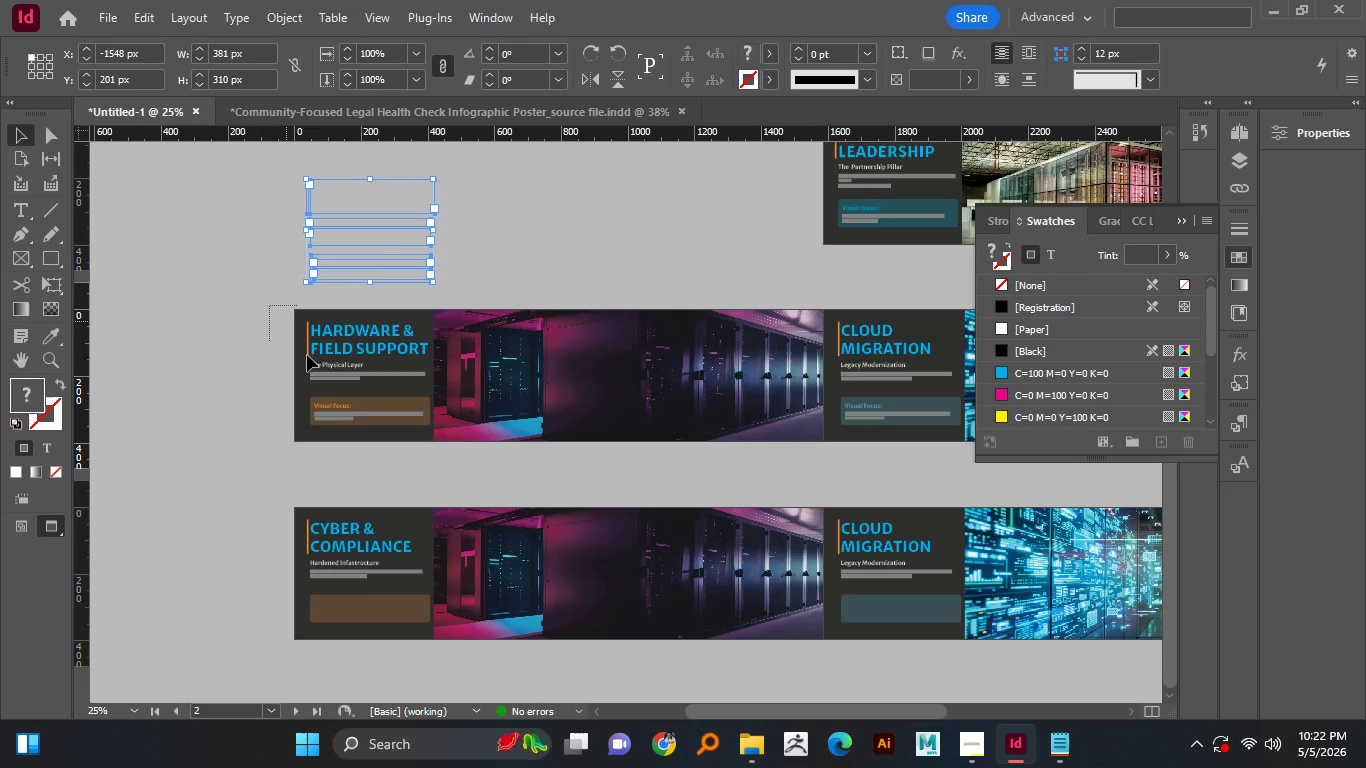 
hold_key(key=ShiftLeft, duration=0.81)
 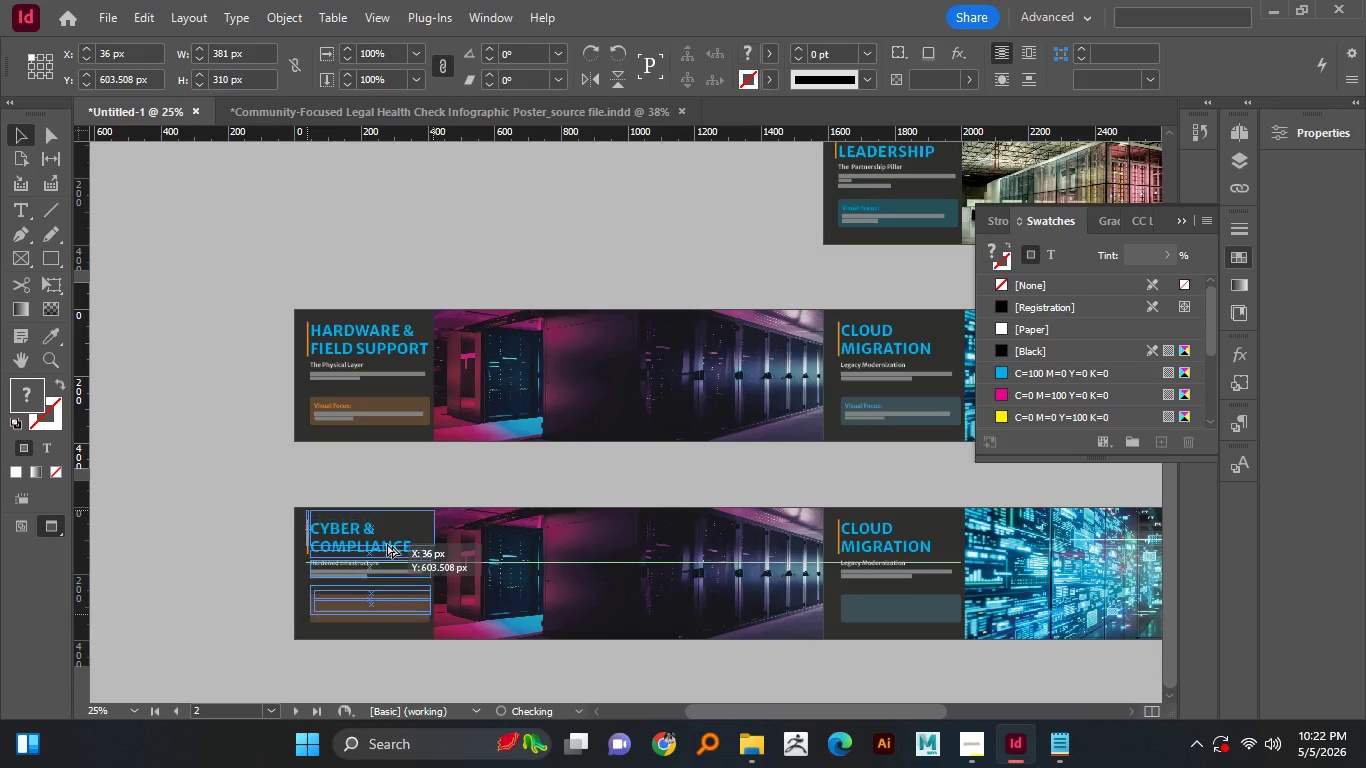 
hold_key(key=ShiftLeft, duration=1.5)
 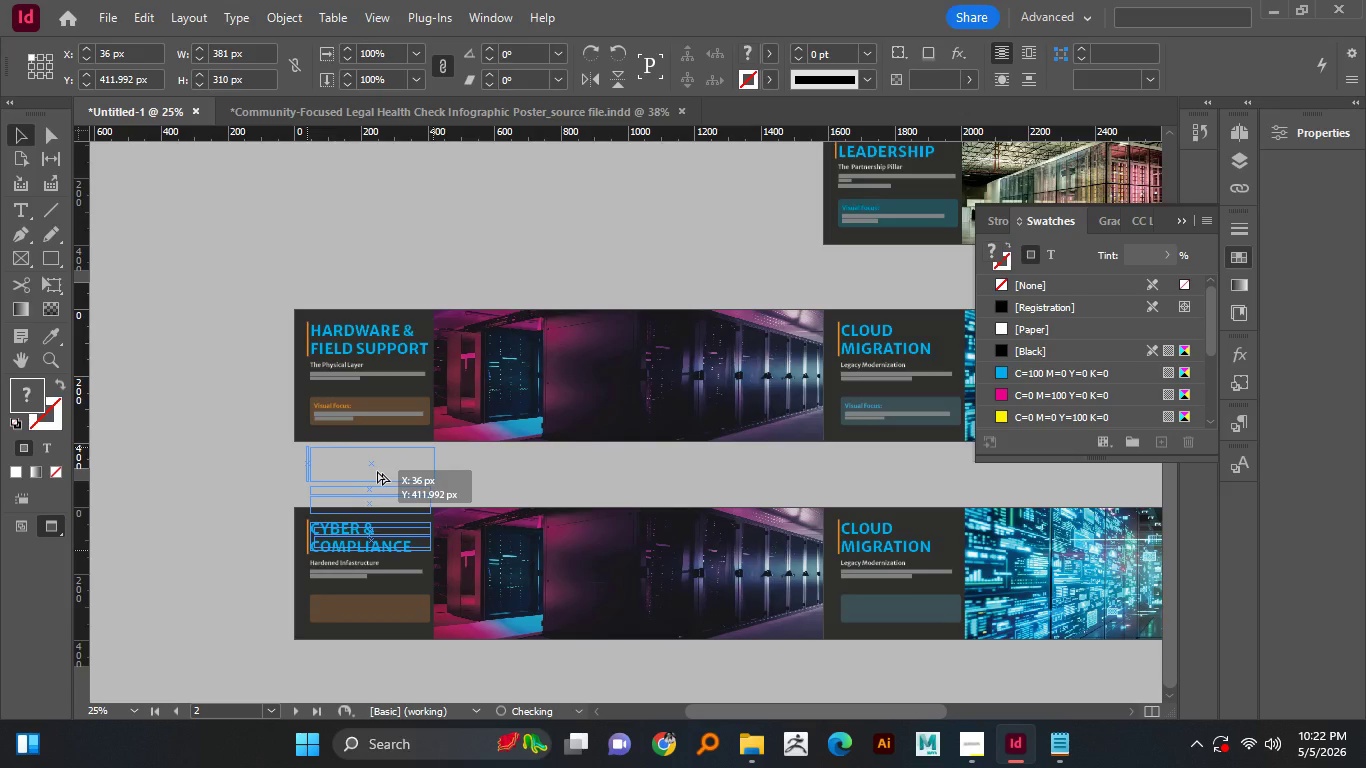 
hold_key(key=ShiftLeft, duration=1.5)
 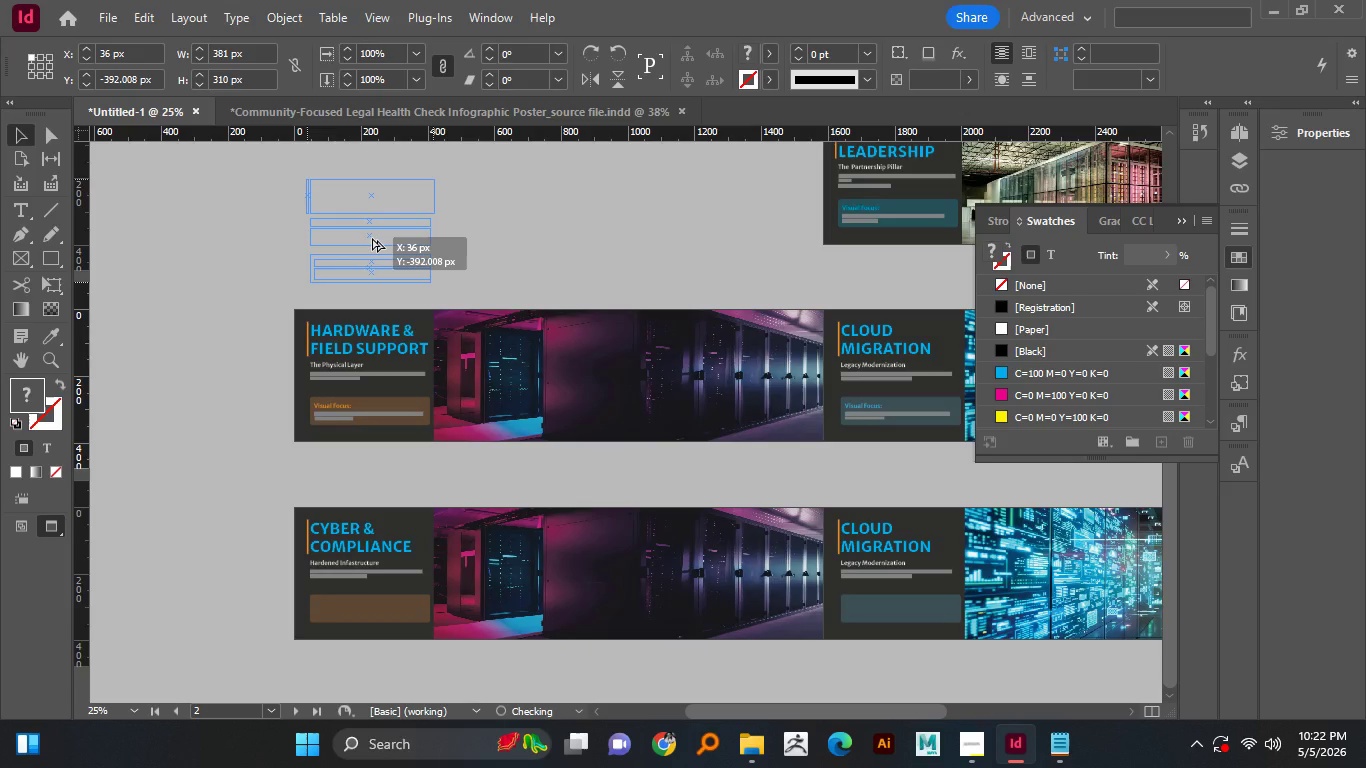 
hold_key(key=ShiftLeft, duration=1.5)
 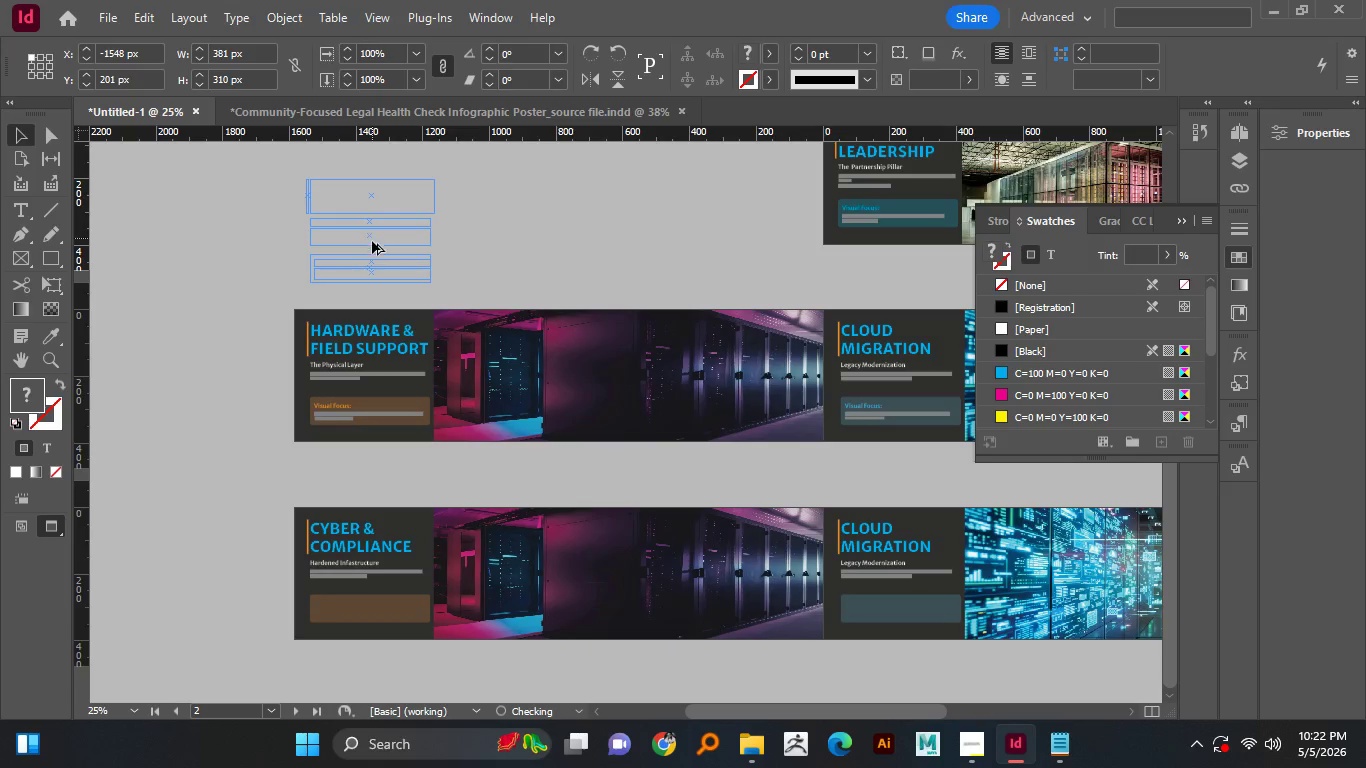 
hold_key(key=ShiftLeft, duration=1.5)
 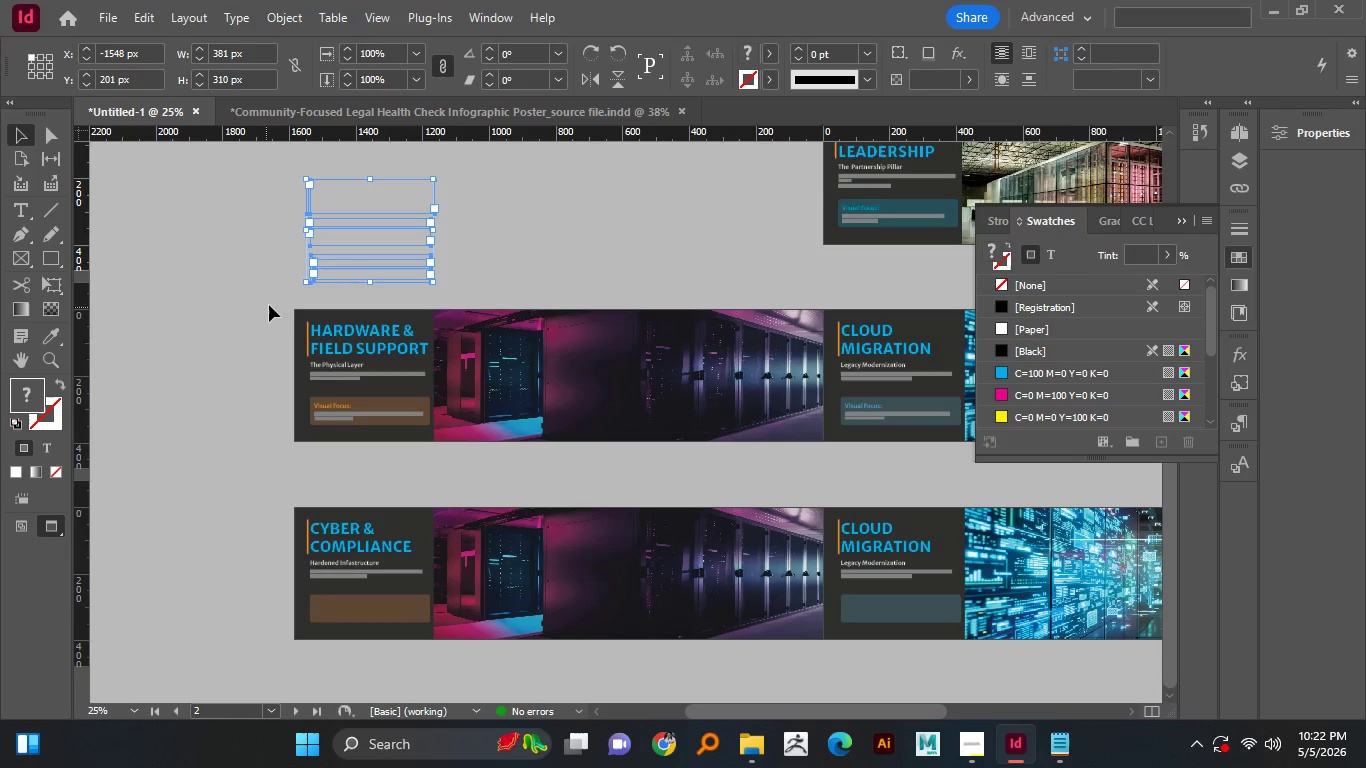 
hold_key(key=ShiftLeft, duration=1.36)
 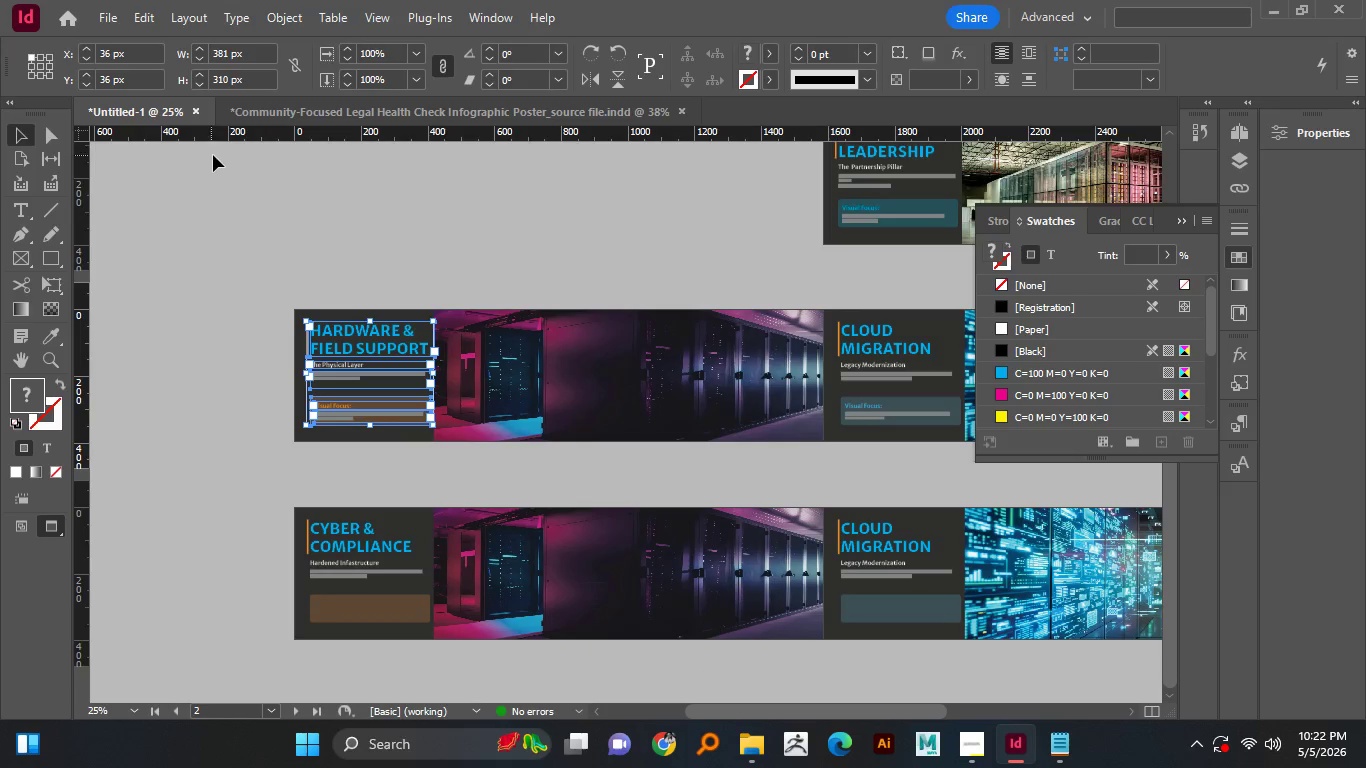 
left_click_drag(start_coordinate=[269, 305], to_coordinate=[377, 465])
 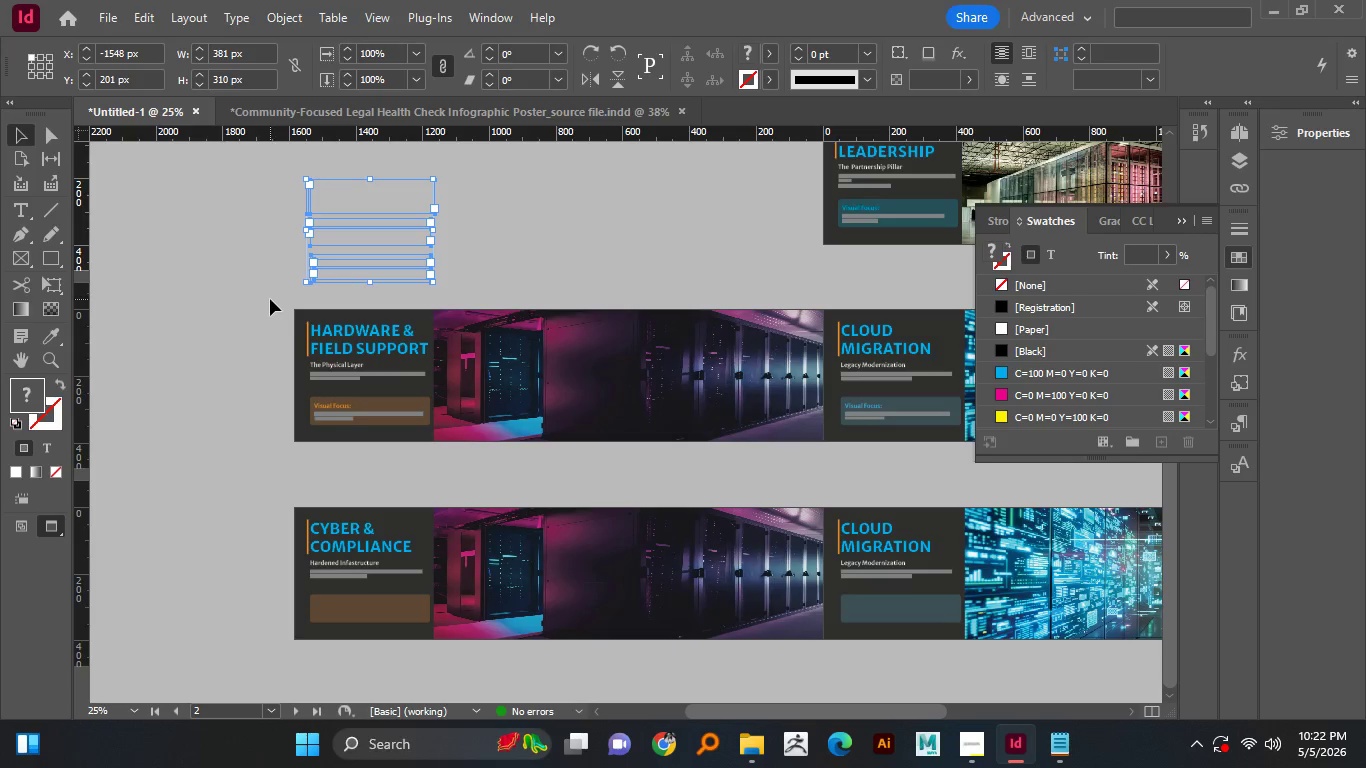 
left_click_drag(start_coordinate=[224, 155], to_coordinate=[471, 308])
 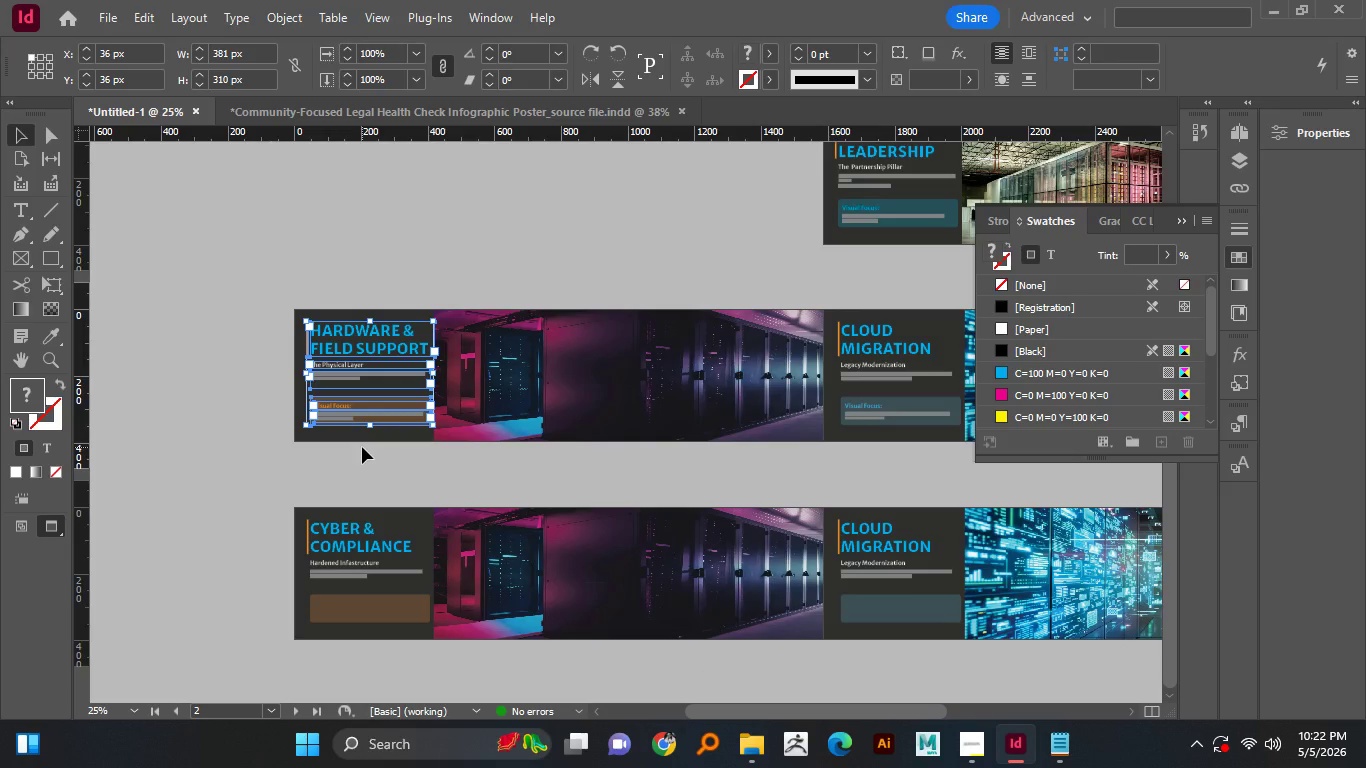 
left_click_drag(start_coordinate=[270, 299], to_coordinate=[362, 447])
 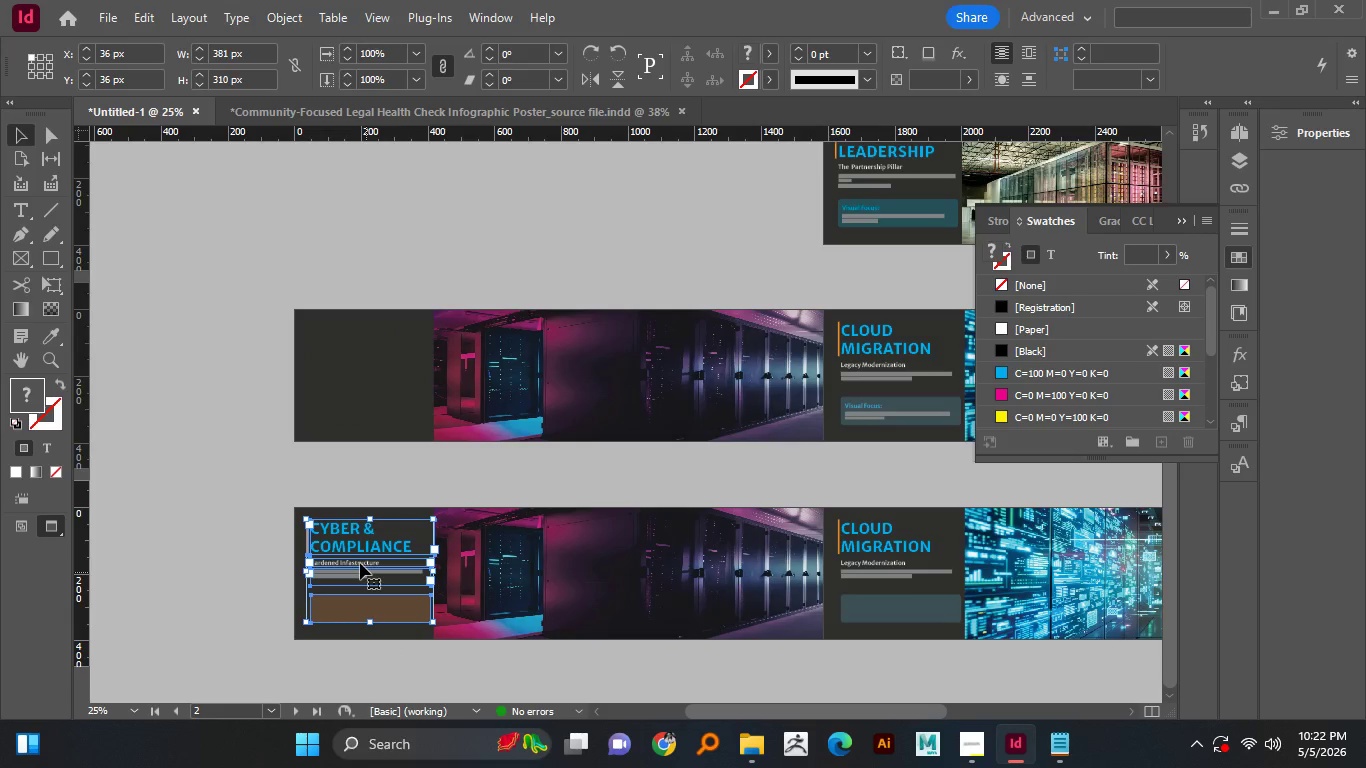 
key(Delete)
 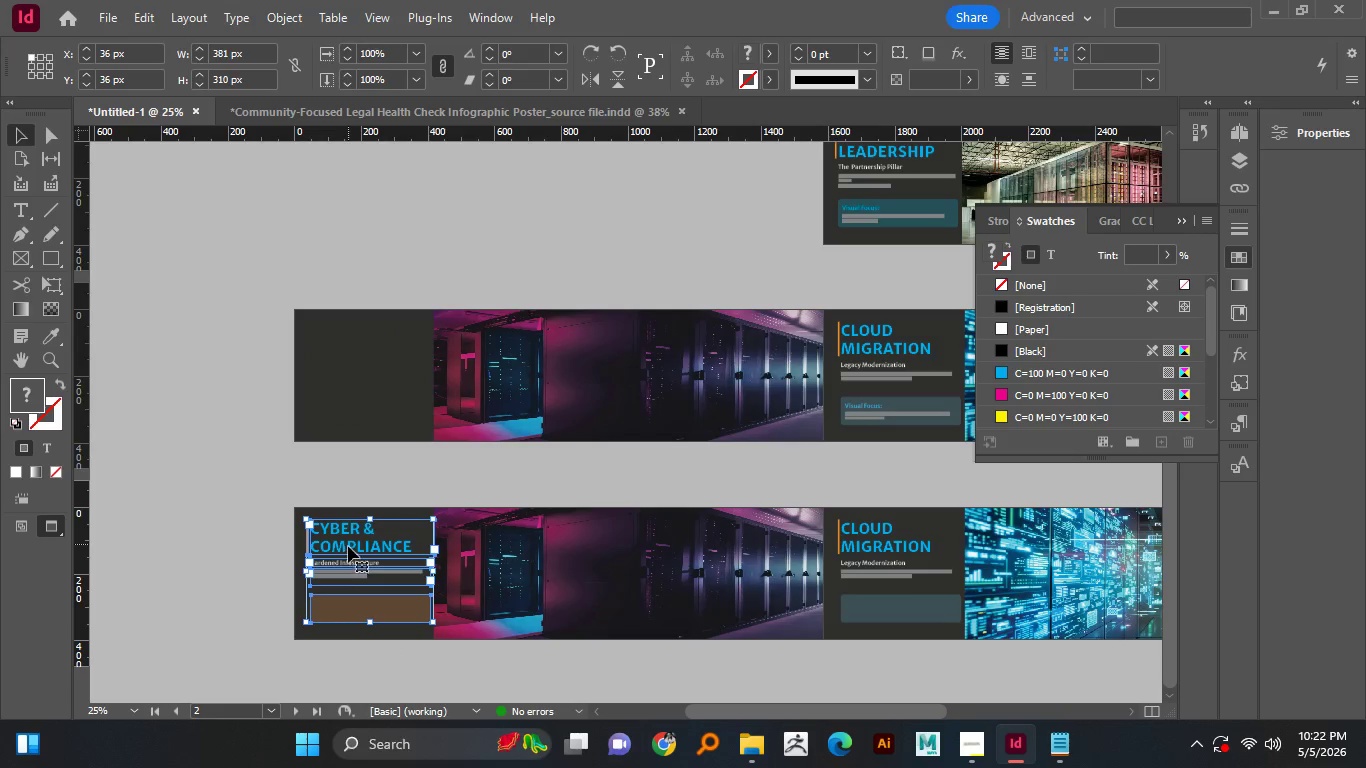 
left_click_drag(start_coordinate=[288, 487], to_coordinate=[408, 657])
 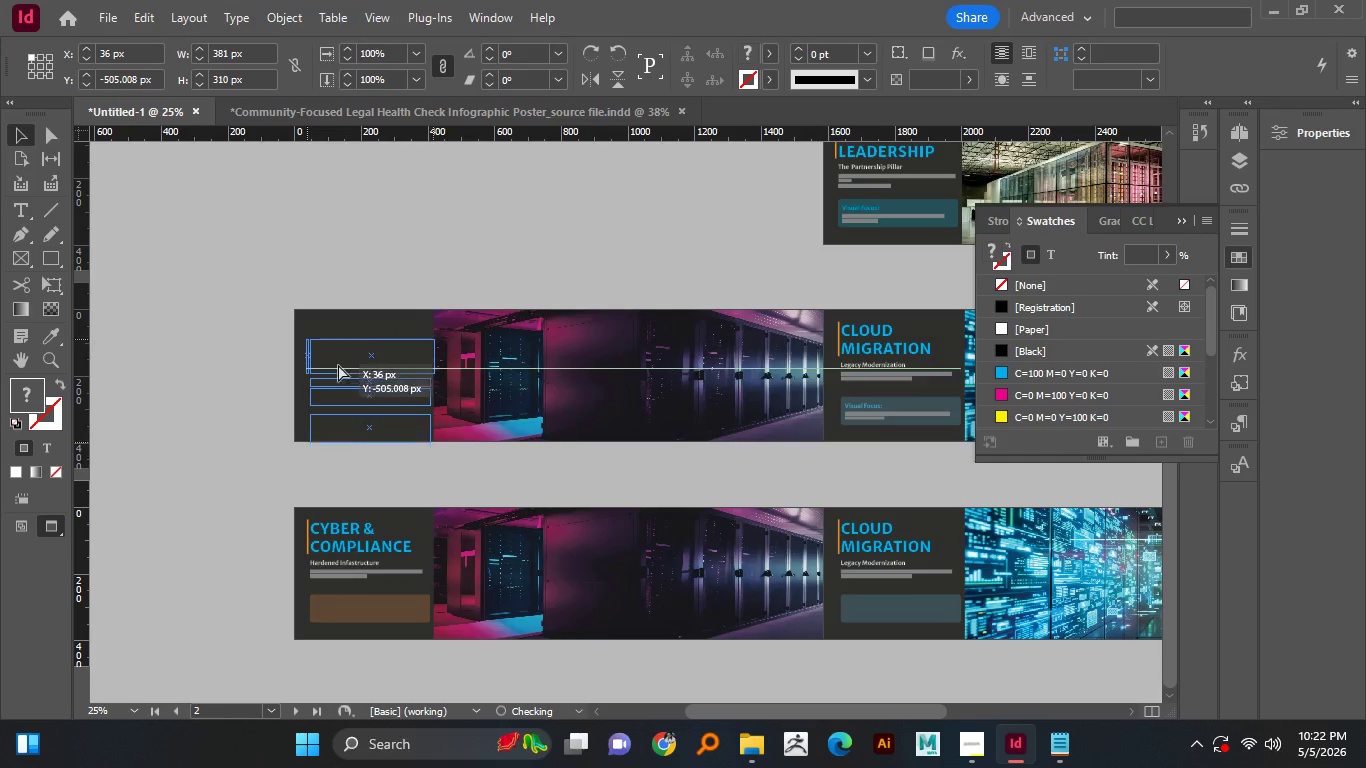 
left_click_drag(start_coordinate=[348, 545], to_coordinate=[332, 346])
 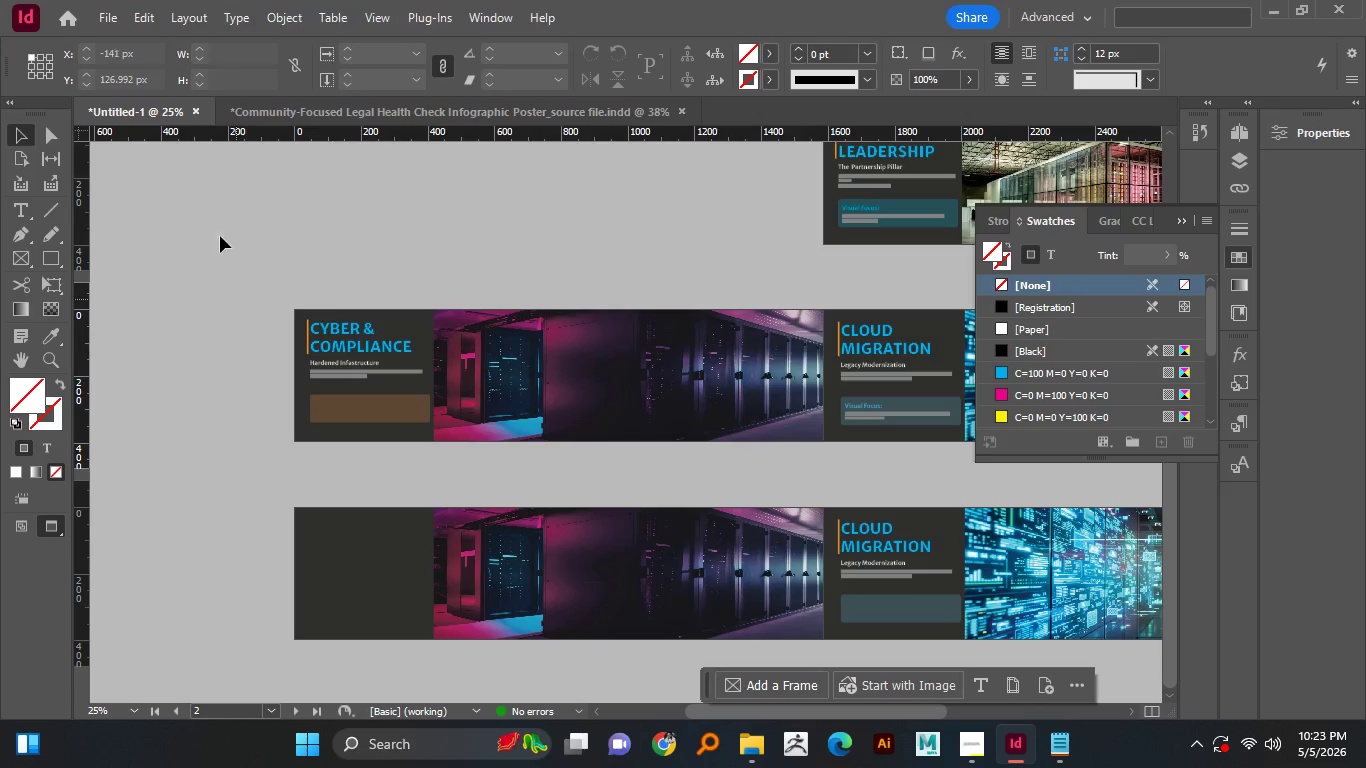 
hold_key(key=ShiftLeft, duration=1.51)
 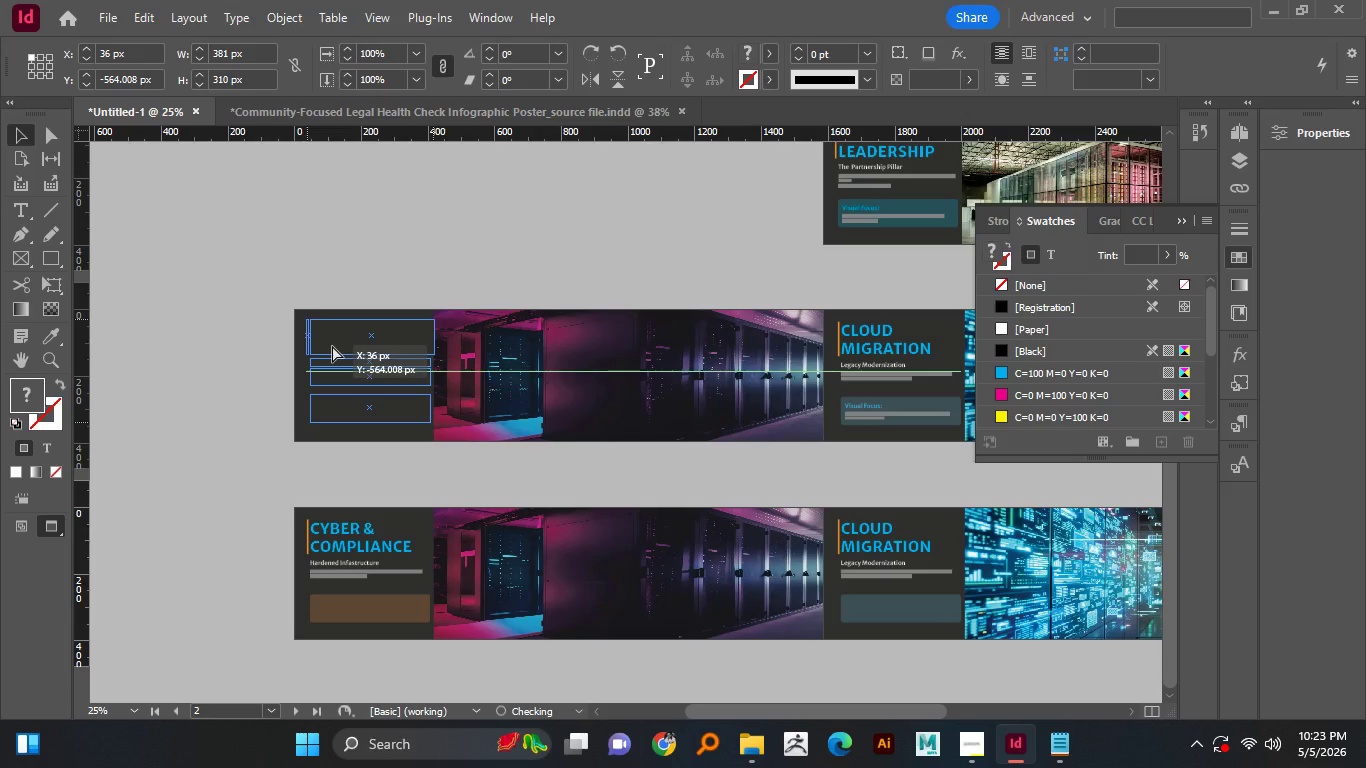 
hold_key(key=ShiftLeft, duration=1.5)
 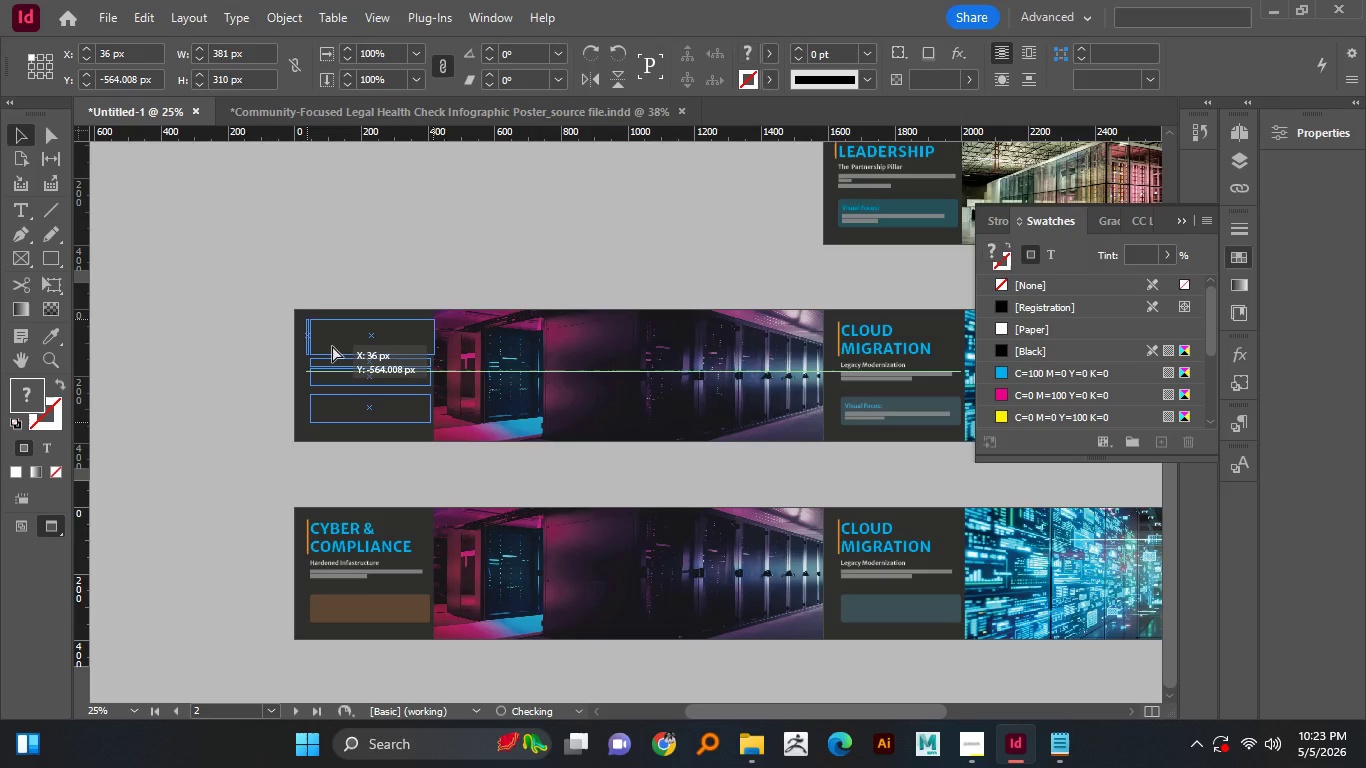 
hold_key(key=ShiftLeft, duration=1.5)
 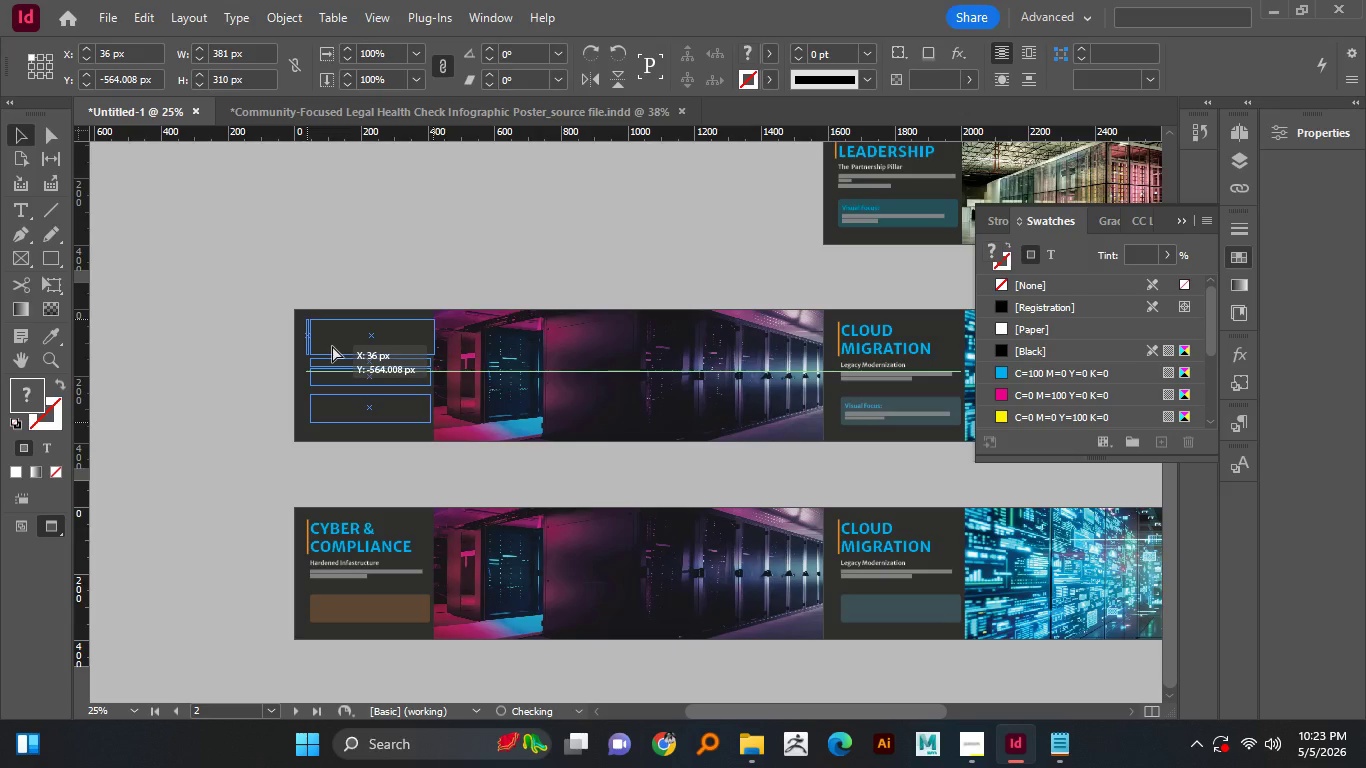 
hold_key(key=ShiftLeft, duration=1.5)
 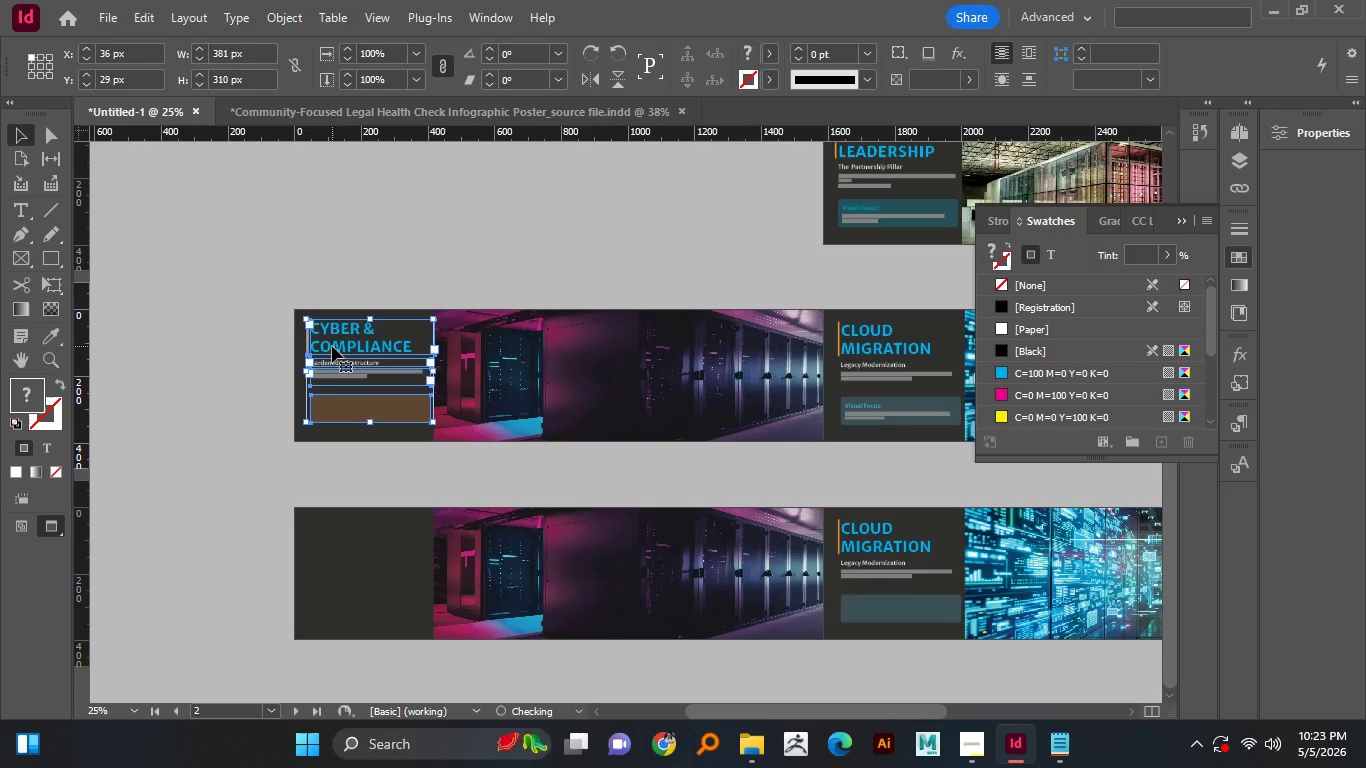 
hold_key(key=ShiftLeft, duration=1.5)
 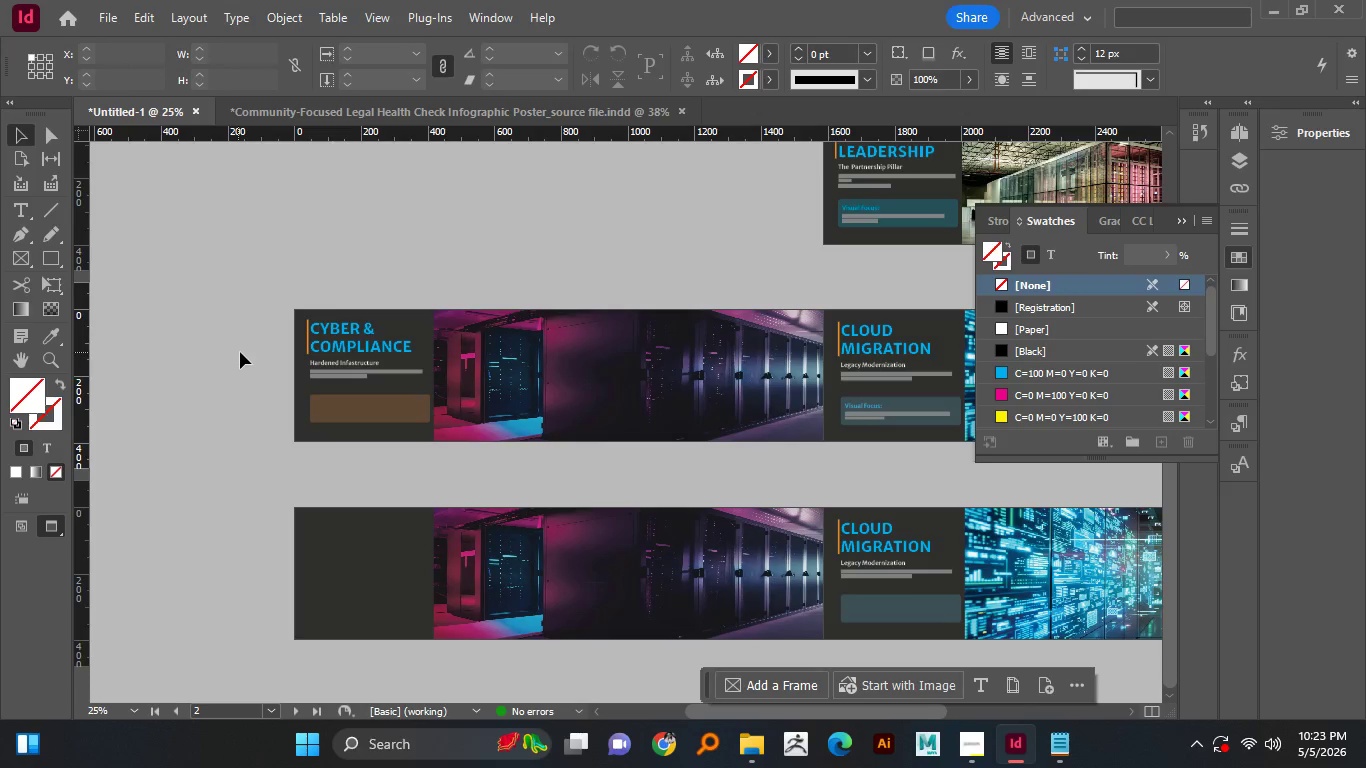 
hold_key(key=ShiftLeft, duration=1.31)
 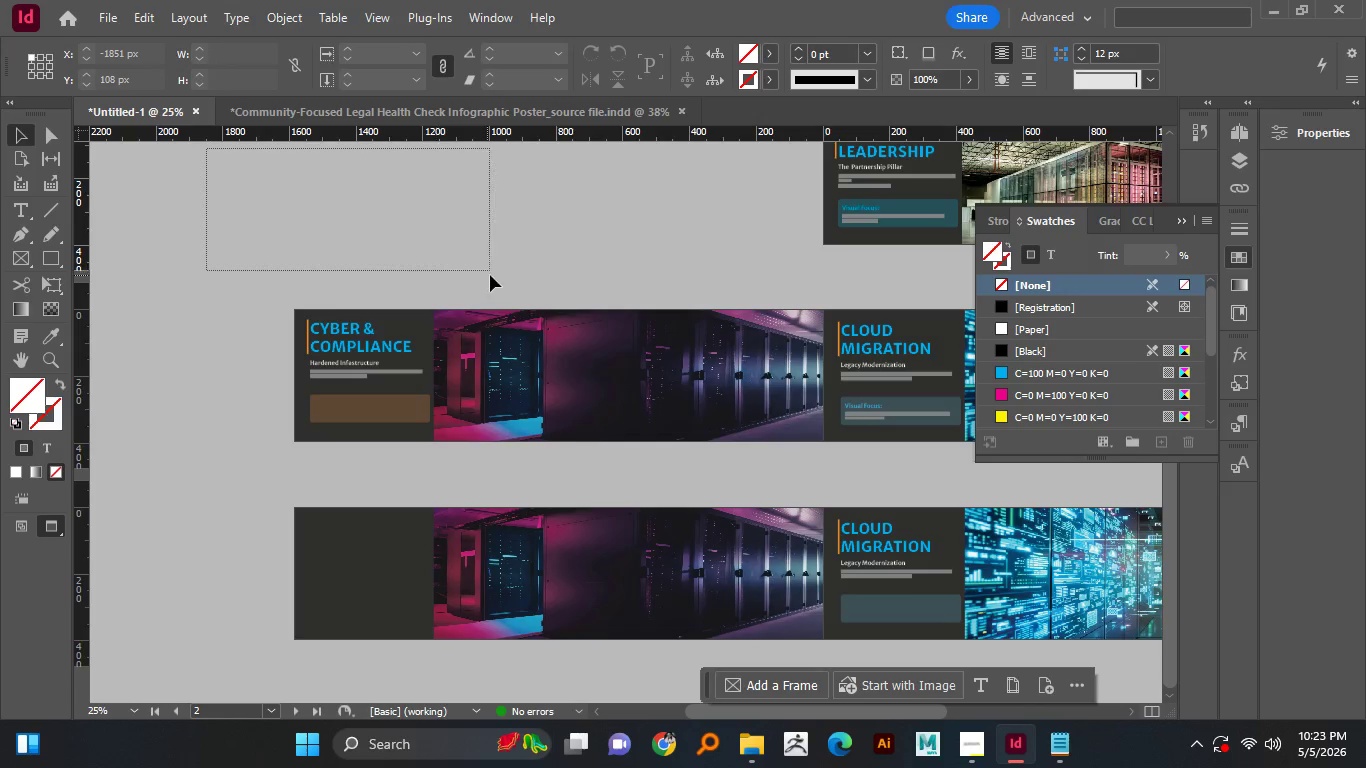 
left_click([238, 352])
 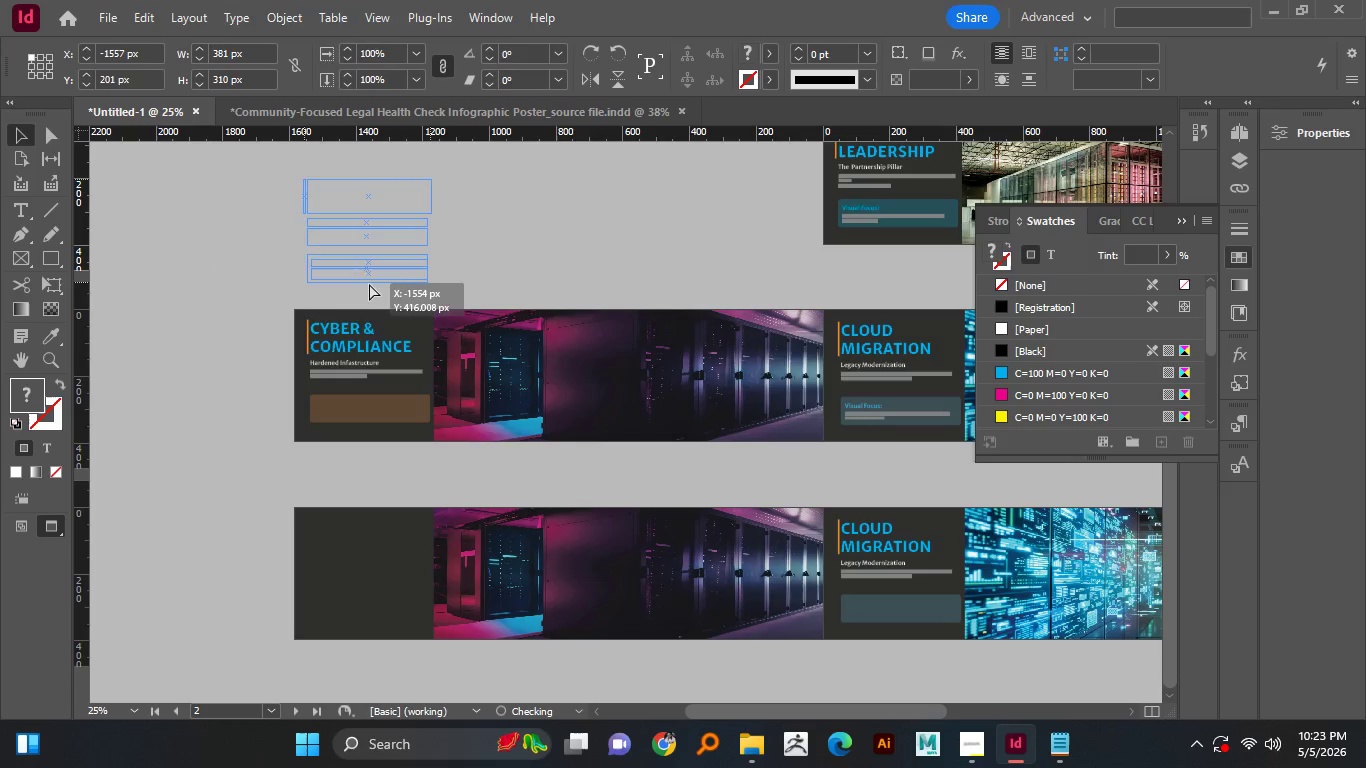 
left_click_drag(start_coordinate=[206, 148], to_coordinate=[523, 286])
 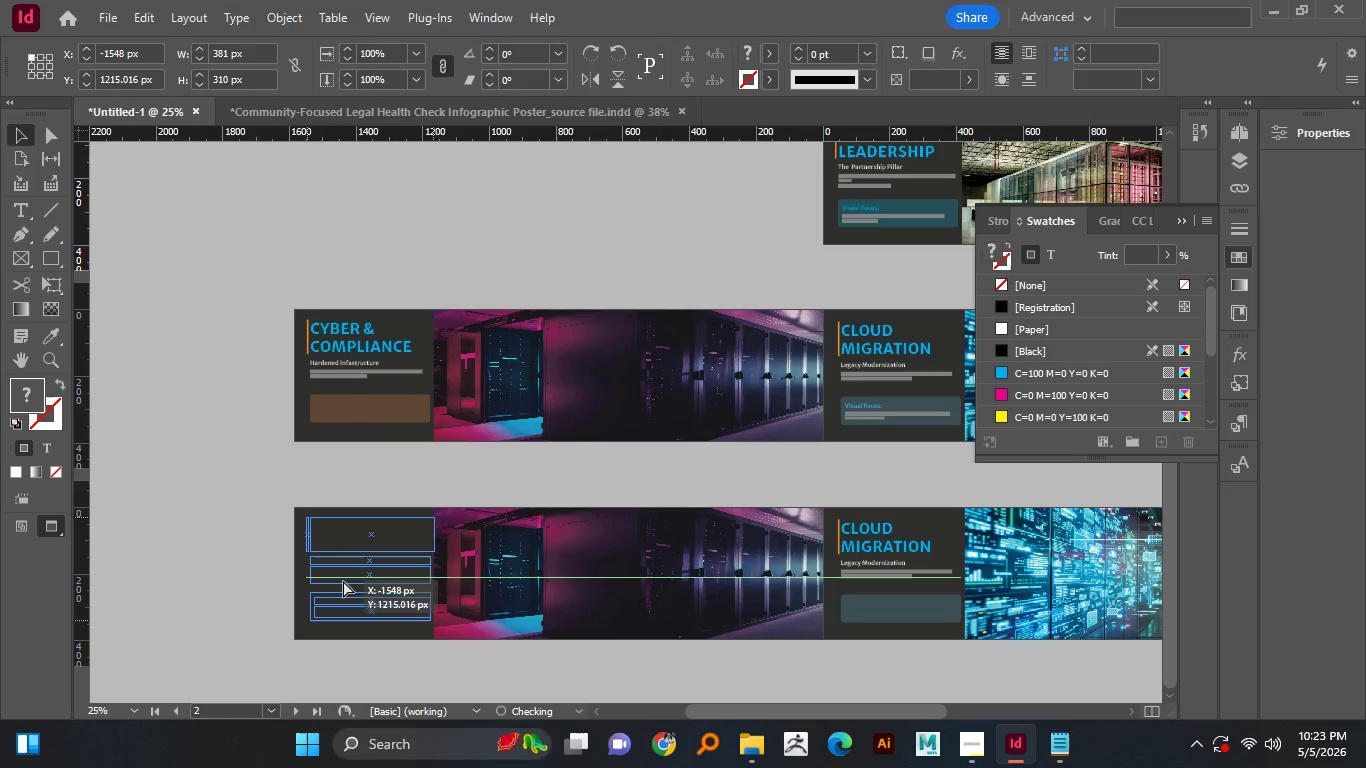 
left_click_drag(start_coordinate=[372, 244], to_coordinate=[343, 587])
 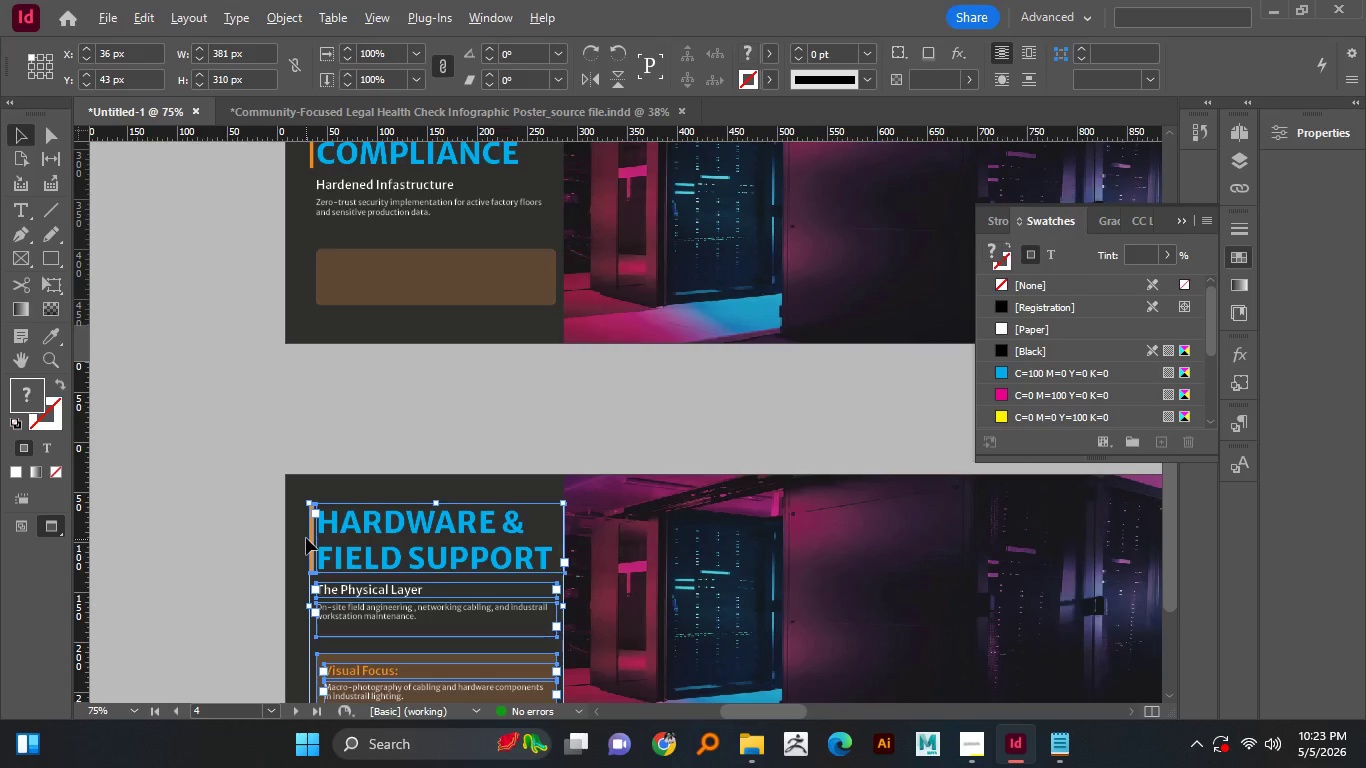 
hold_key(key=ShiftLeft, duration=1.52)
 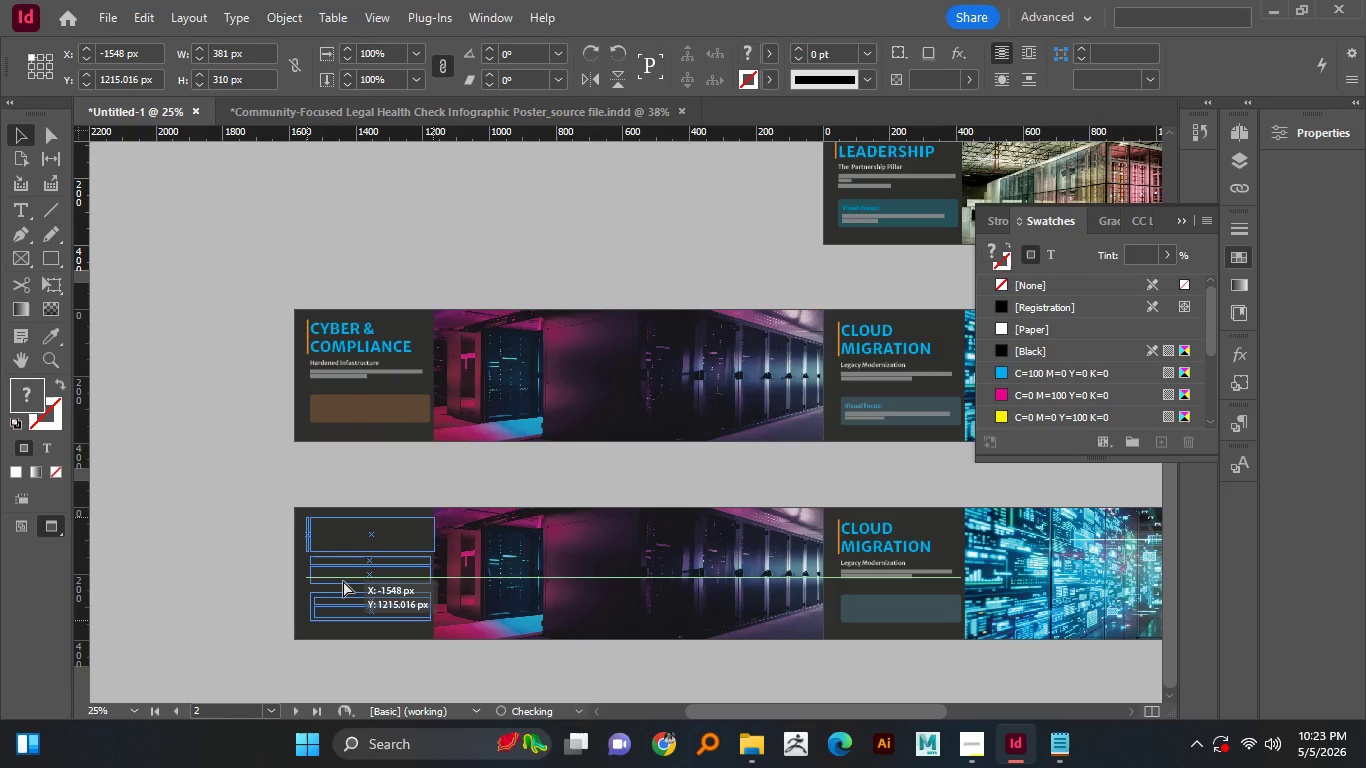 
hold_key(key=ShiftLeft, duration=1.5)
 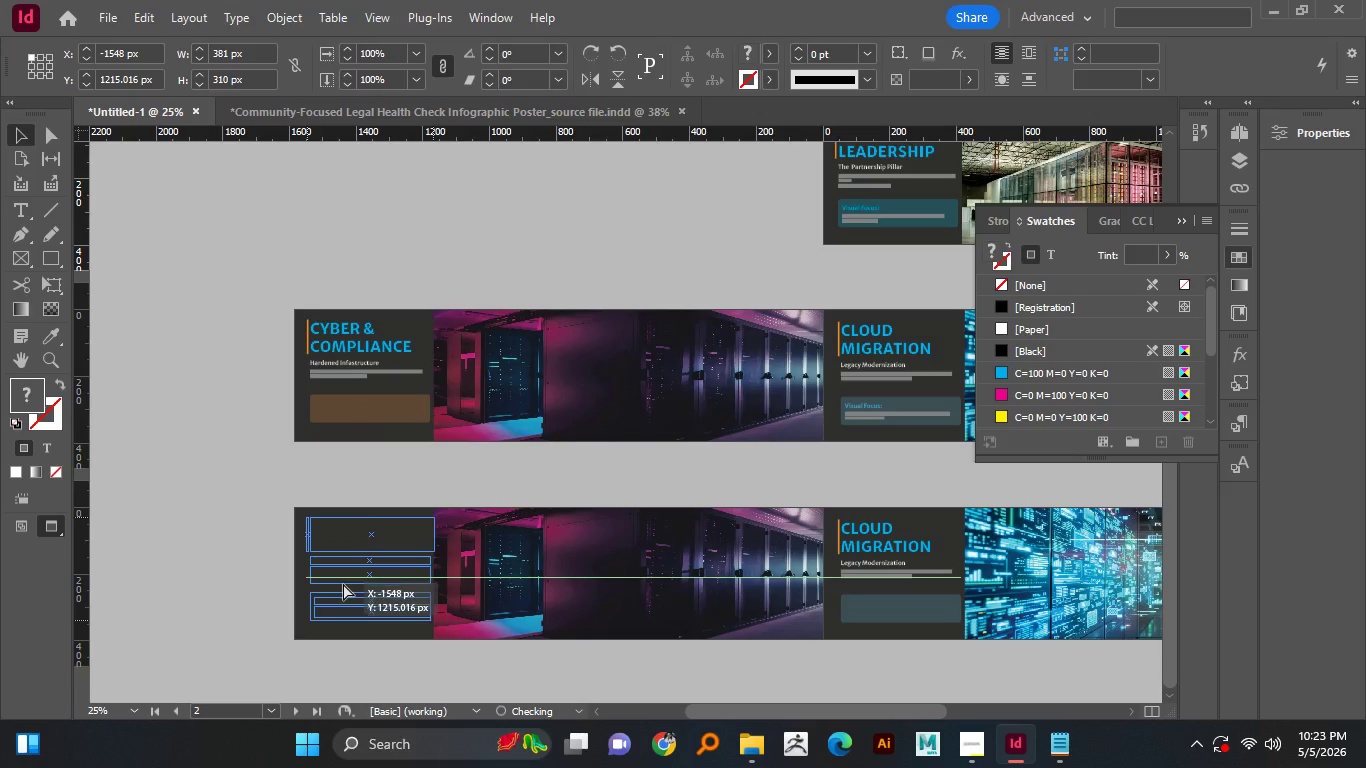 
hold_key(key=ShiftLeft, duration=1.5)
 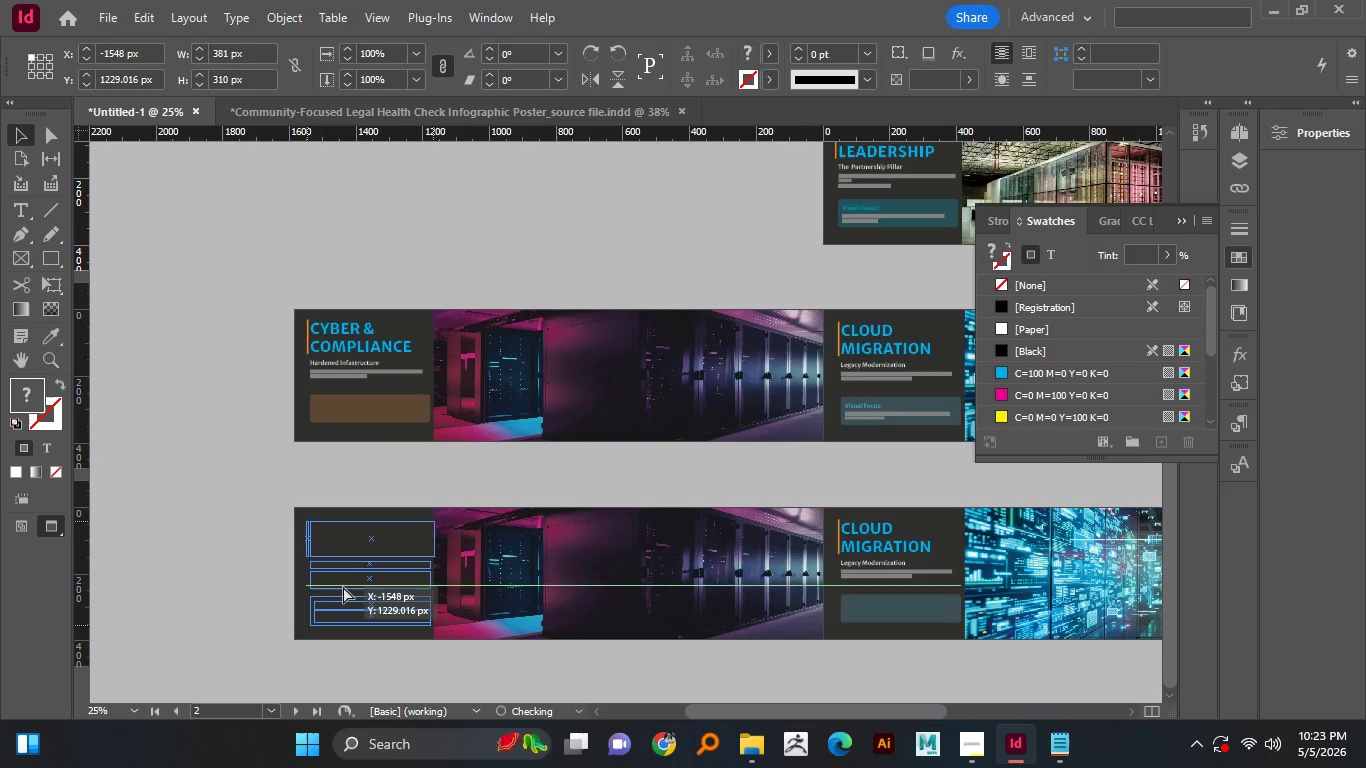 
hold_key(key=ShiftLeft, duration=1.5)
 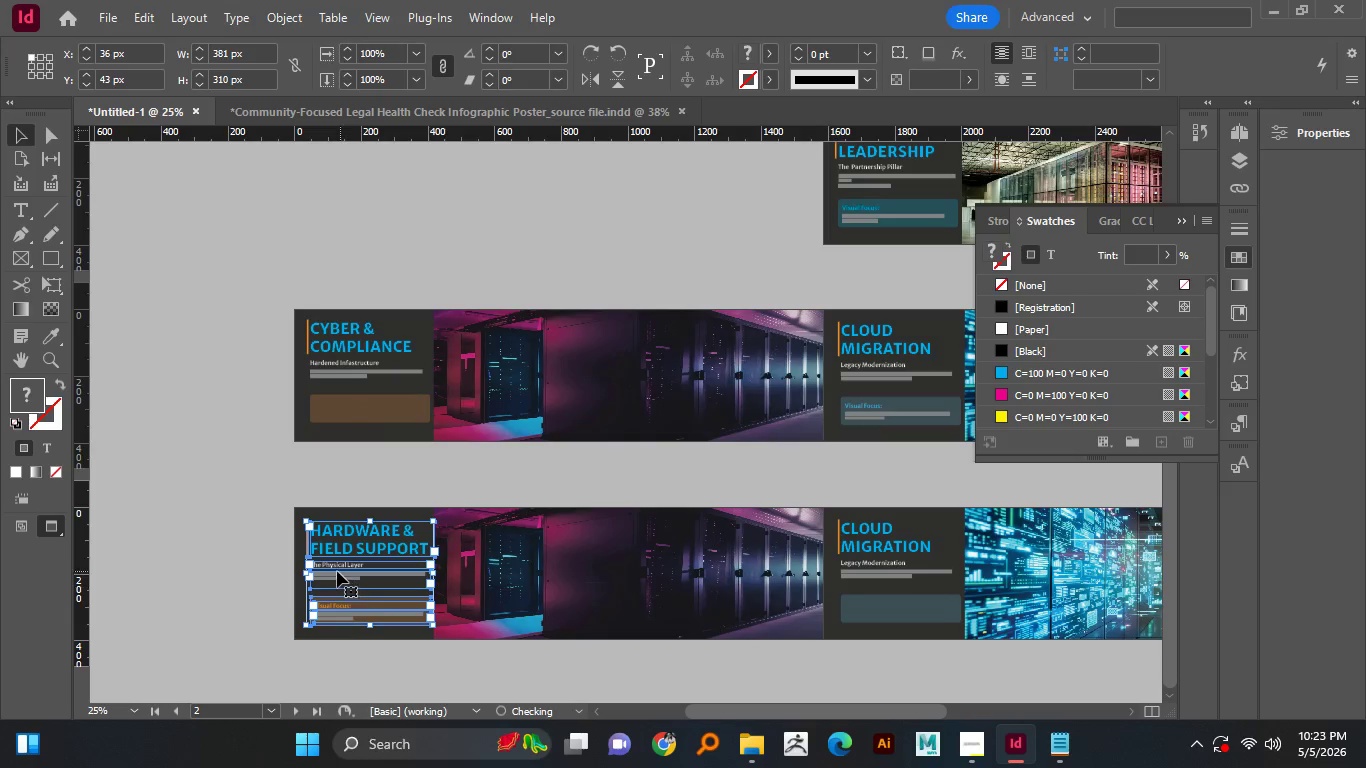 
hold_key(key=ShiftLeft, duration=1.5)
 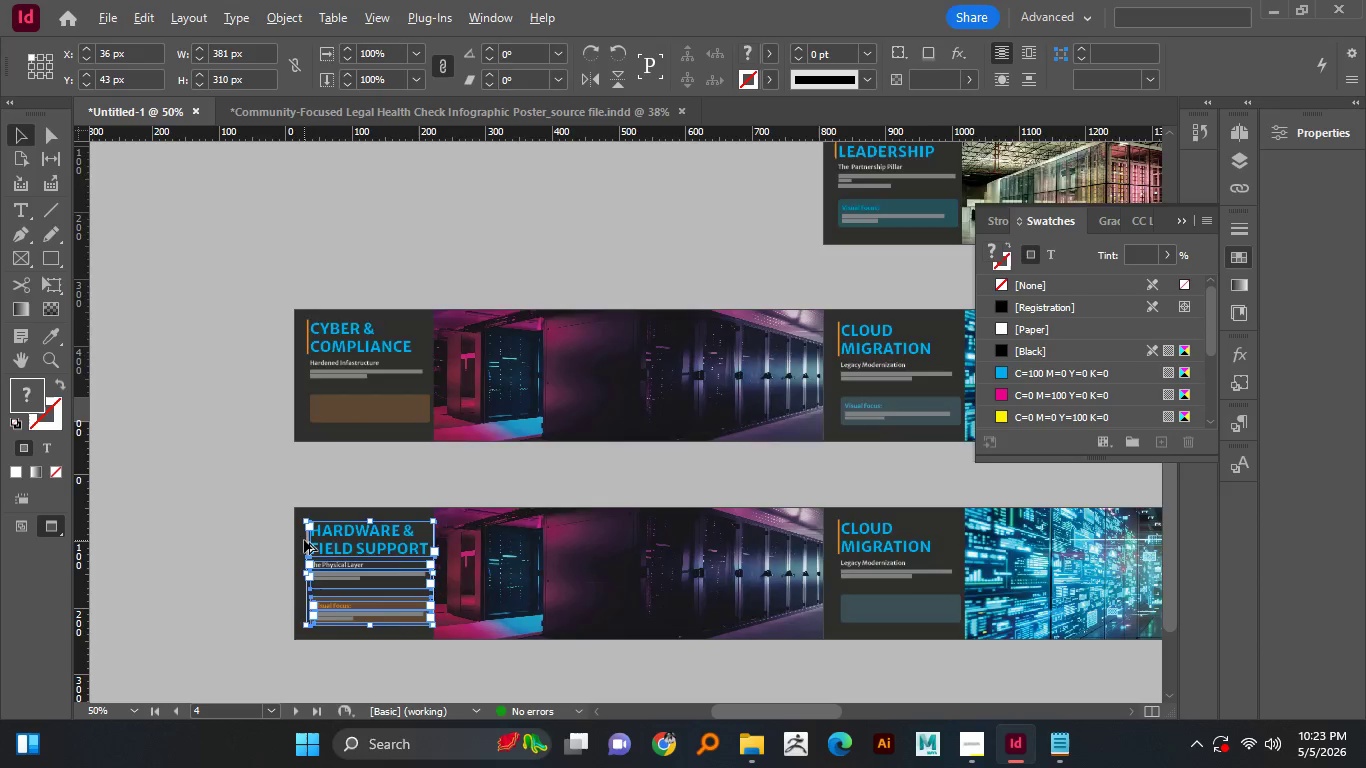 
hold_key(key=ShiftLeft, duration=0.77)
 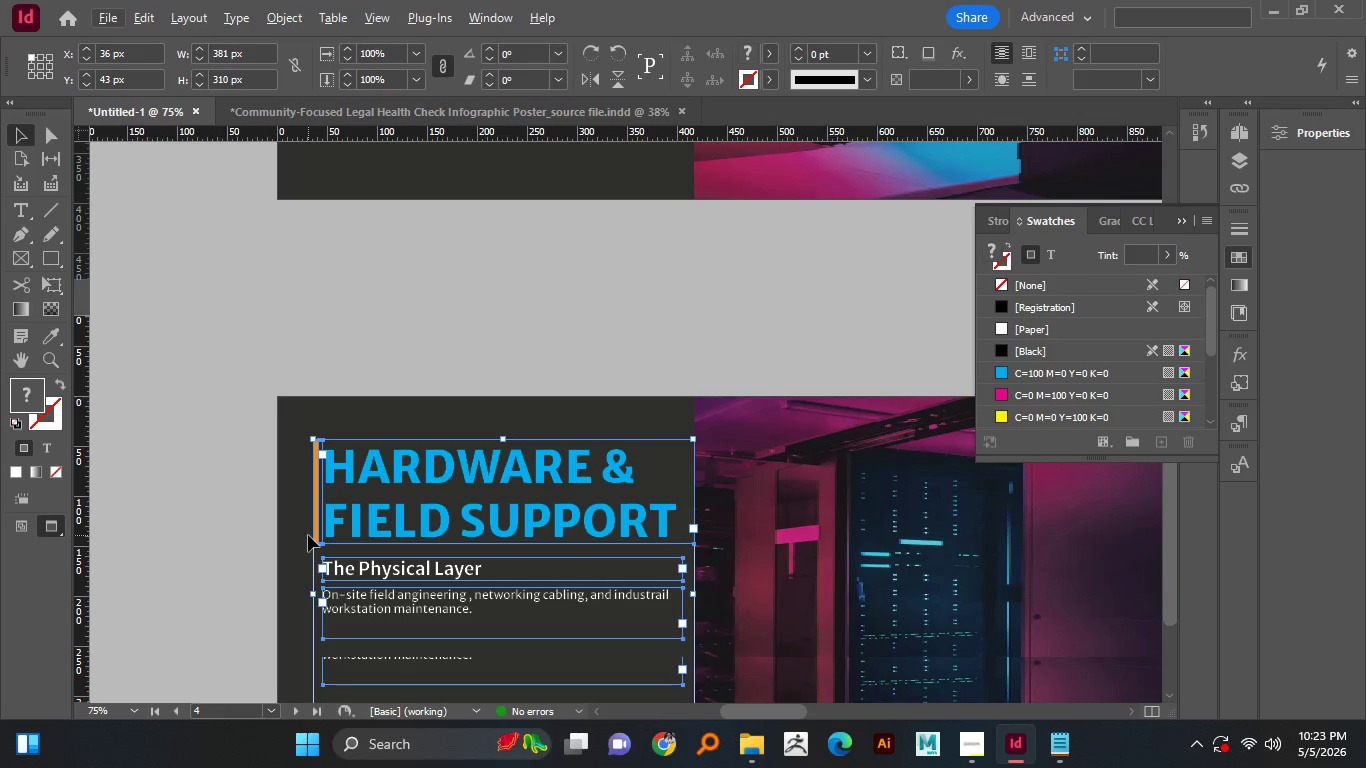 
hold_key(key=AltLeft, duration=0.73)
 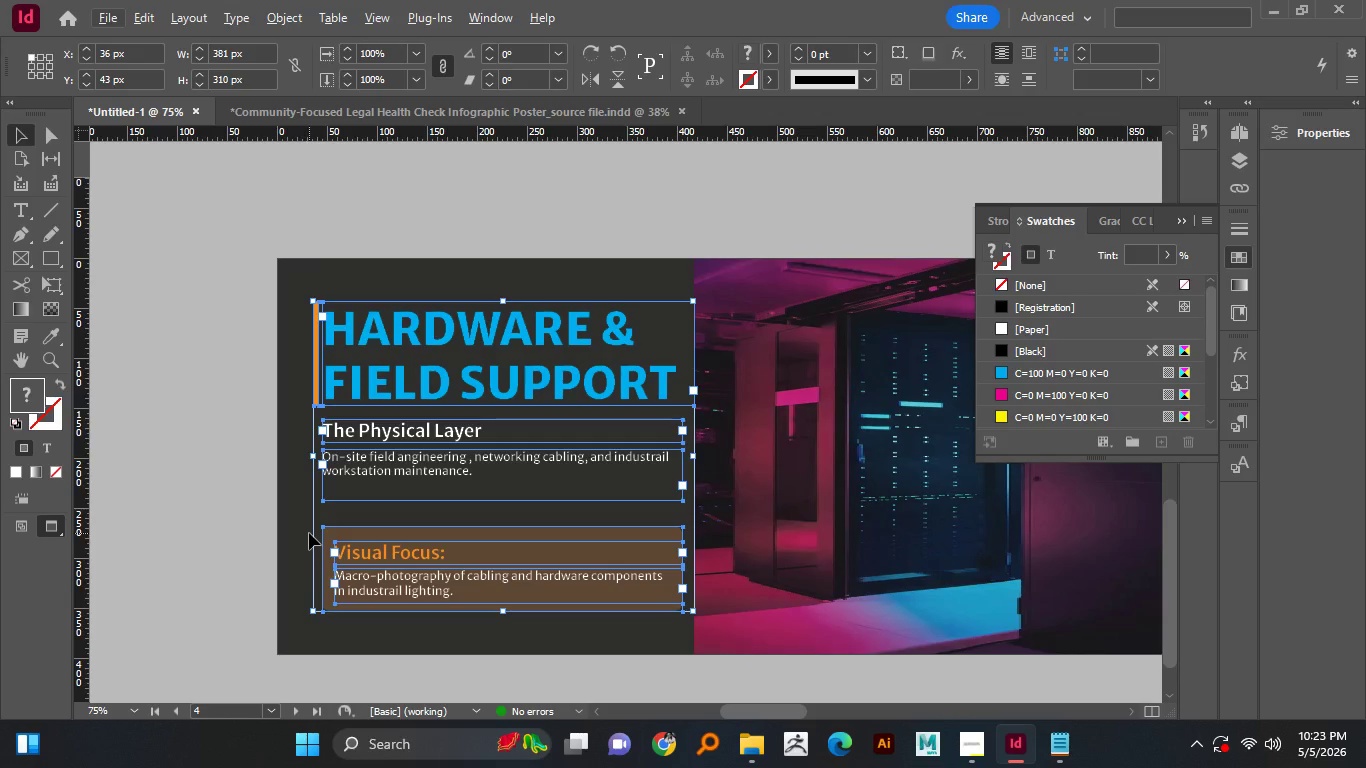 
scroll: coordinate [300, 556], scroll_direction: down, amount: 1.0
 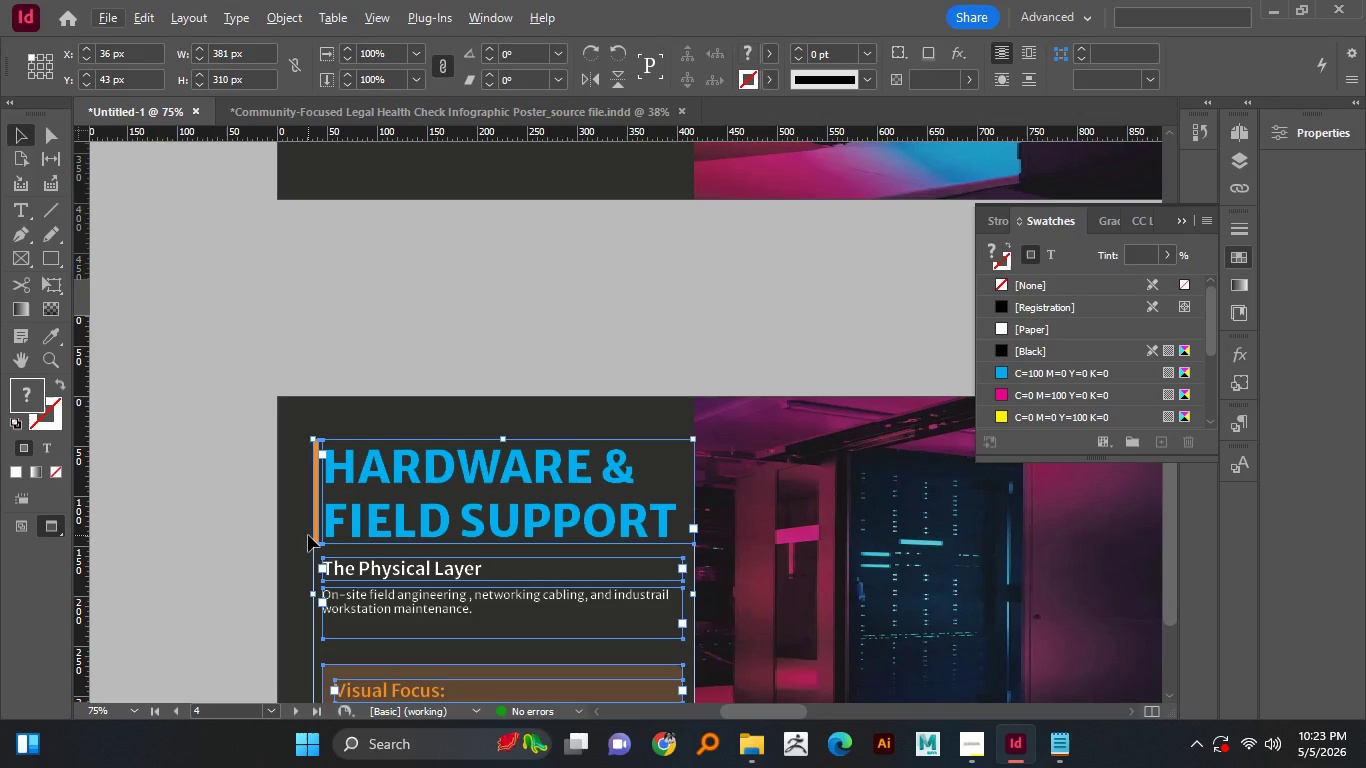 
scroll: coordinate [304, 540], scroll_direction: up, amount: 1.0
 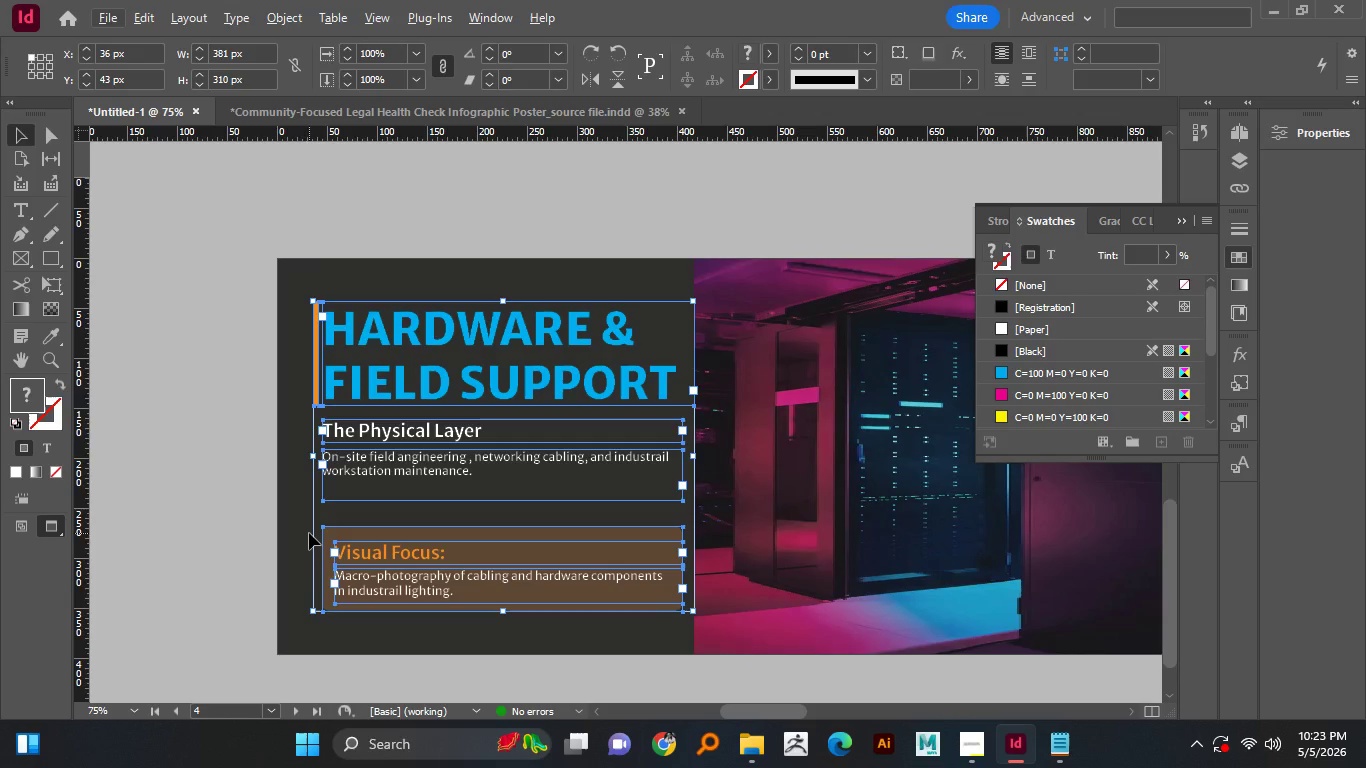 
scroll: coordinate [308, 535], scroll_direction: down, amount: 3.0
 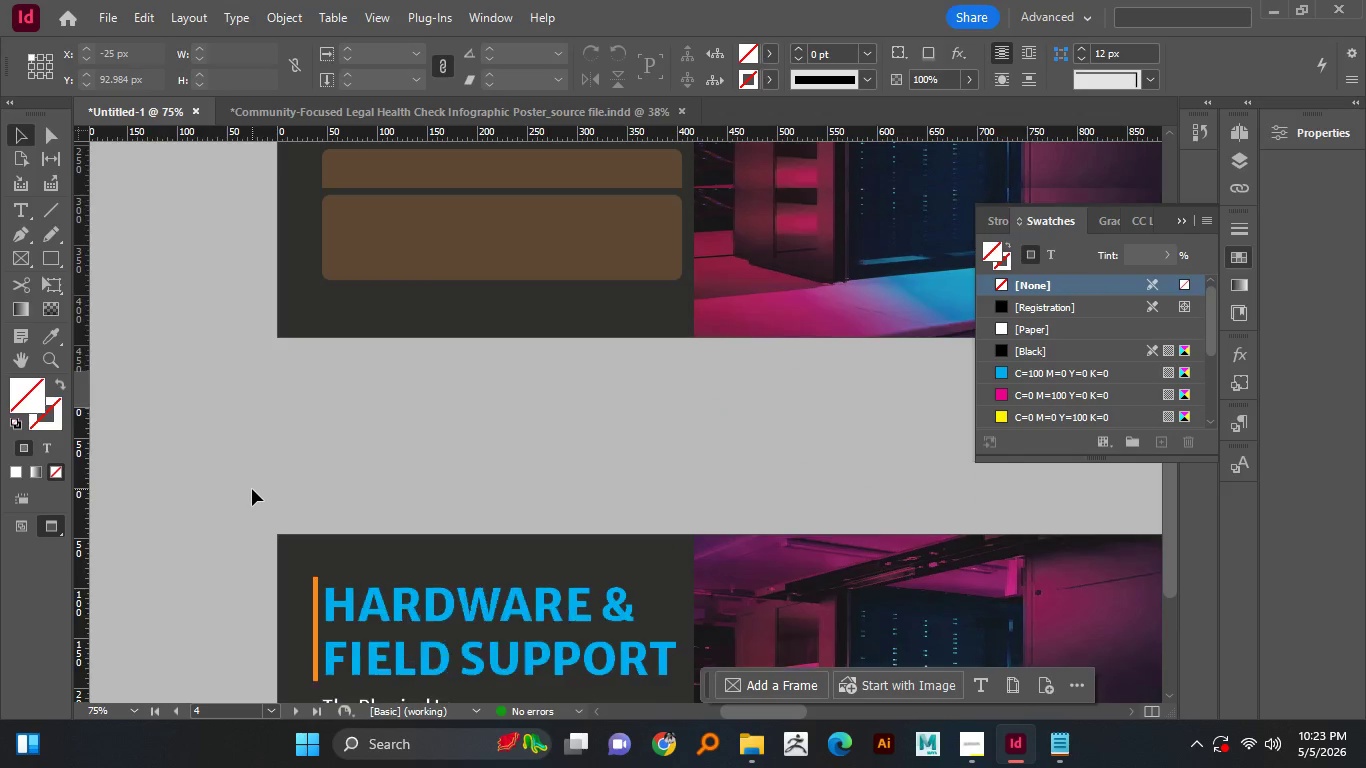 
left_click([201, 488])
 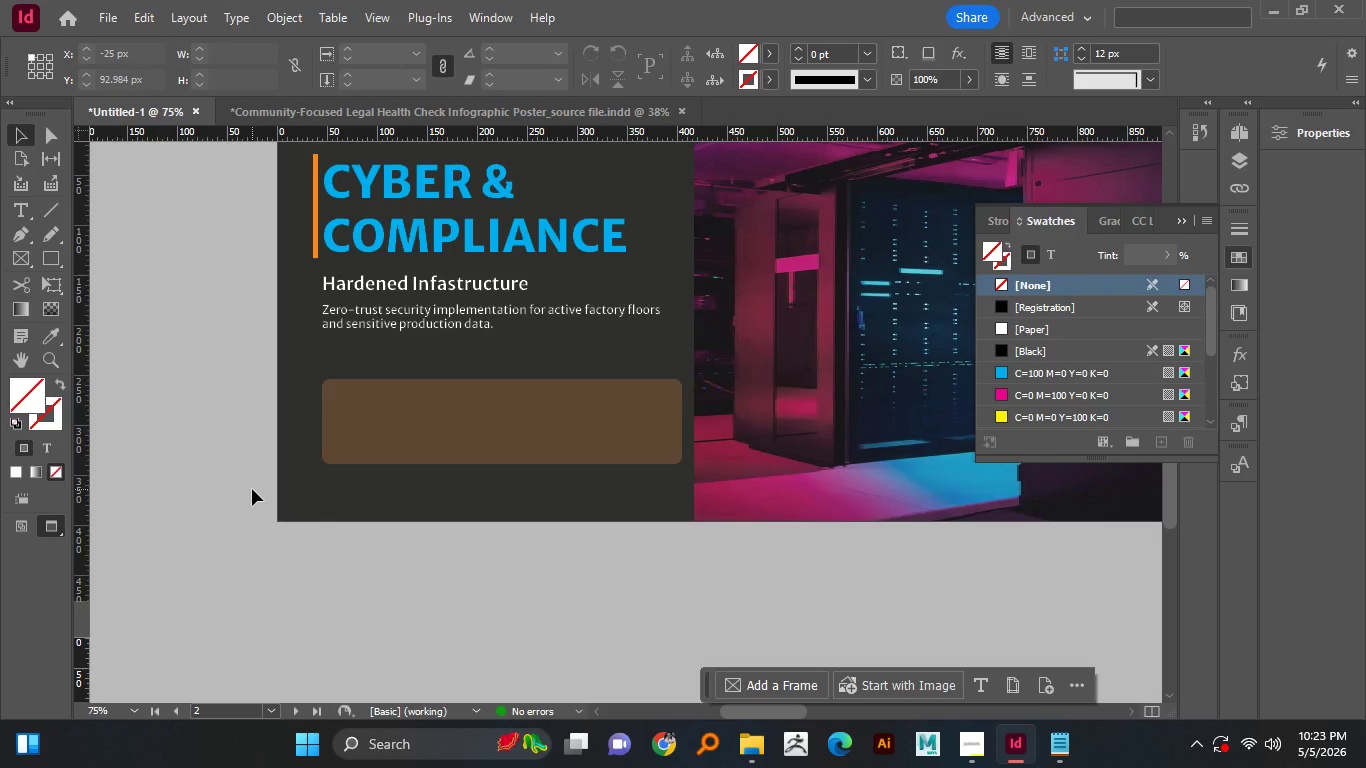 
scroll: coordinate [252, 489], scroll_direction: up, amount: 9.0
 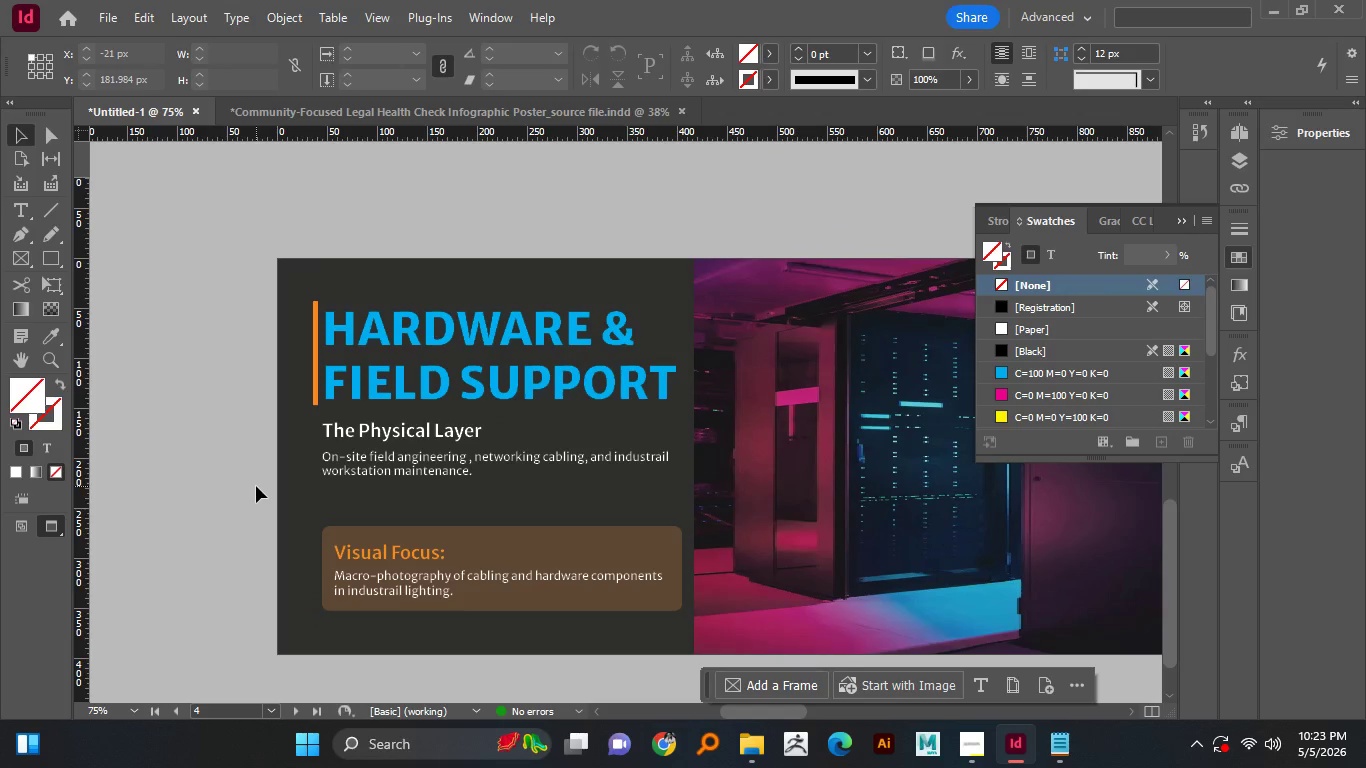 
scroll: coordinate [256, 486], scroll_direction: down, amount: 9.0
 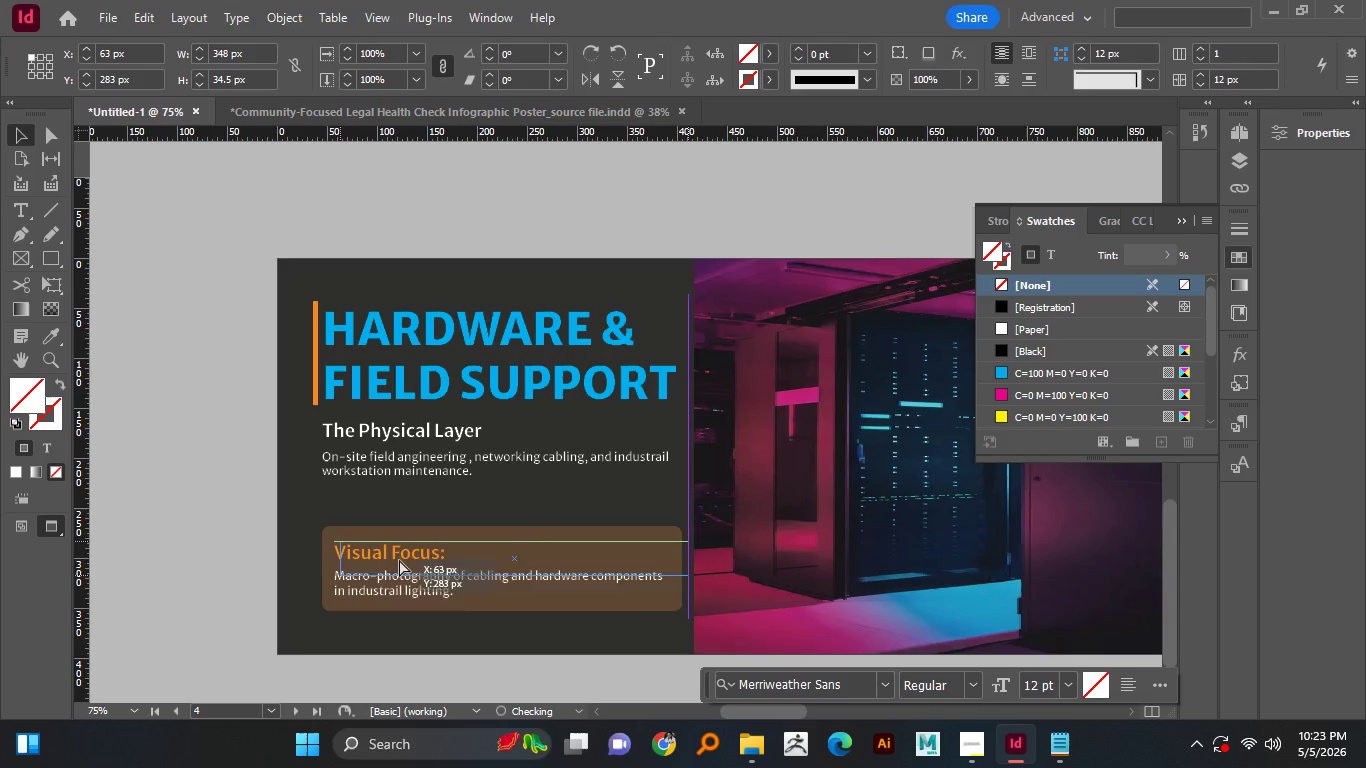 
left_click([386, 601])
 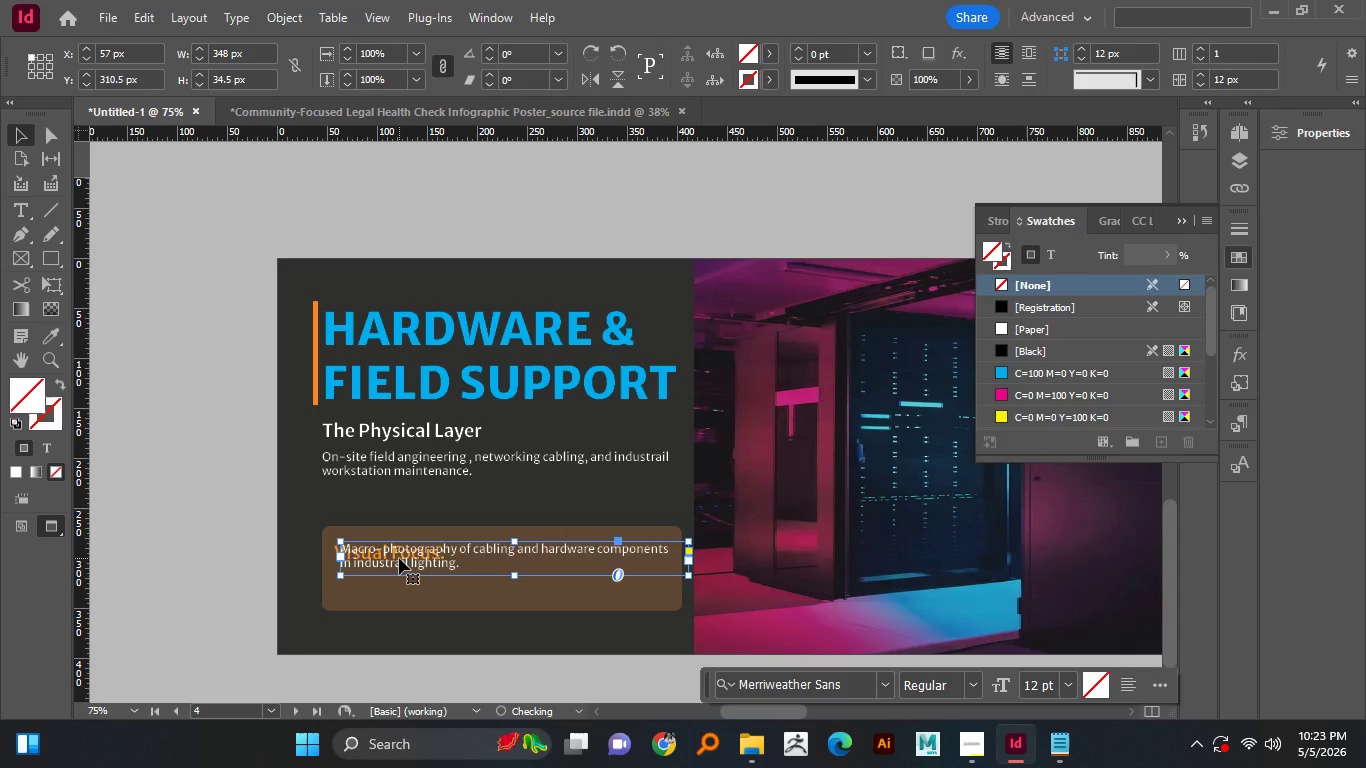 
left_click_drag(start_coordinate=[394, 586], to_coordinate=[399, 560])
 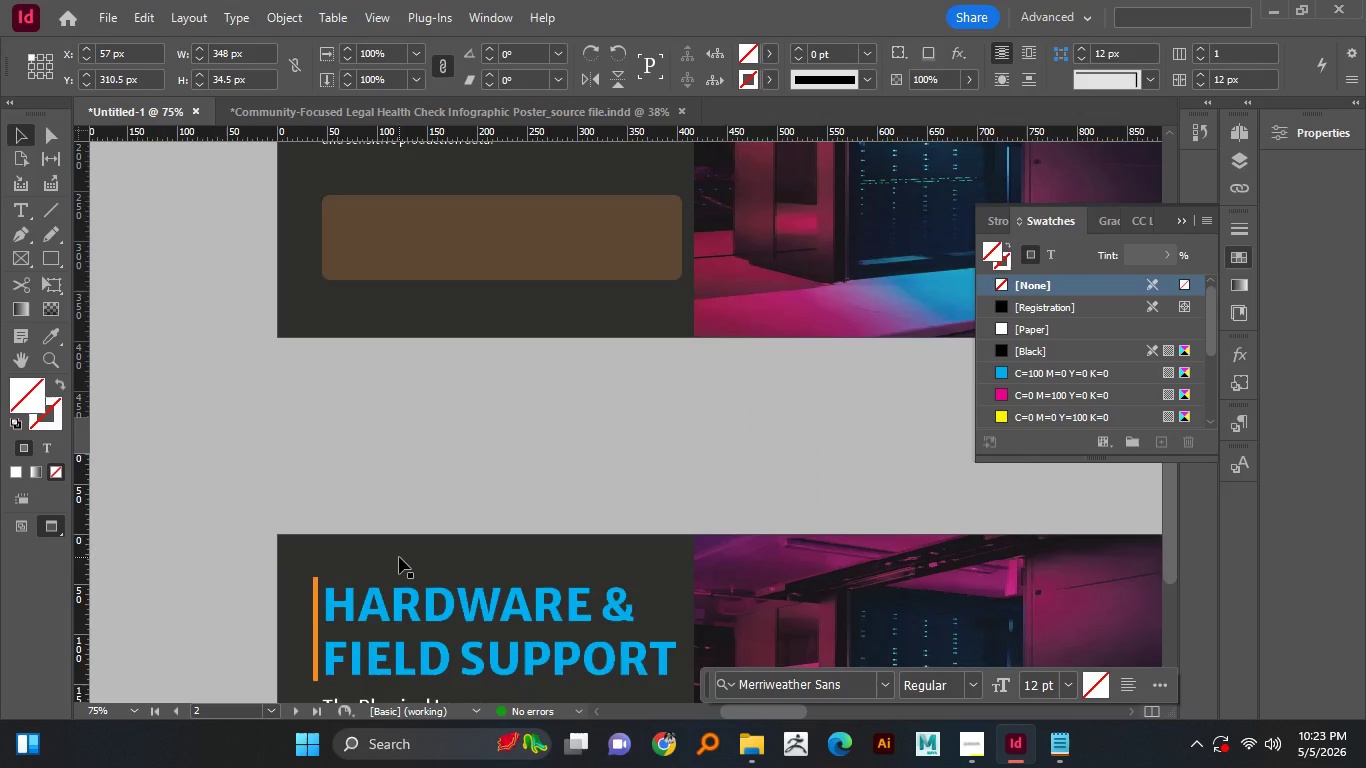 
key(Control+Z)
 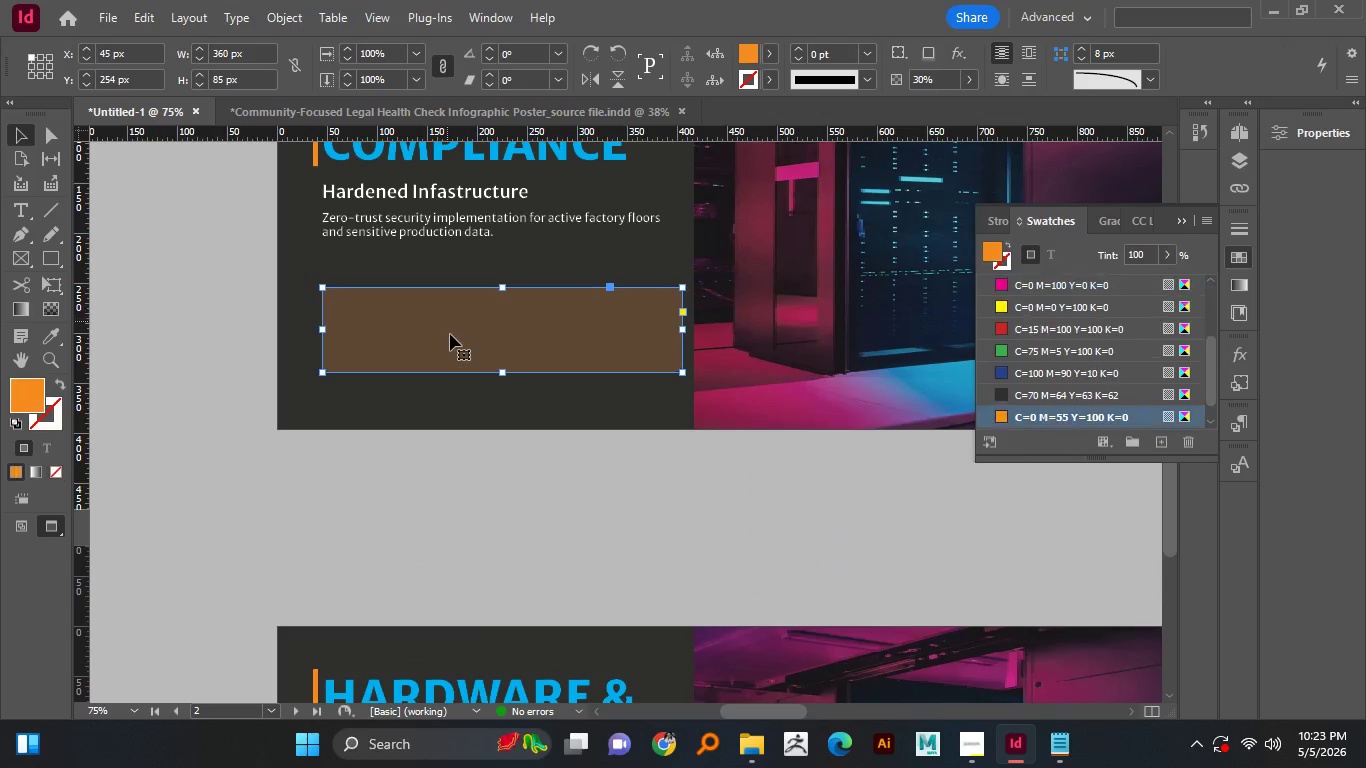 
scroll: coordinate [399, 557], scroll_direction: up, amount: 7.0
 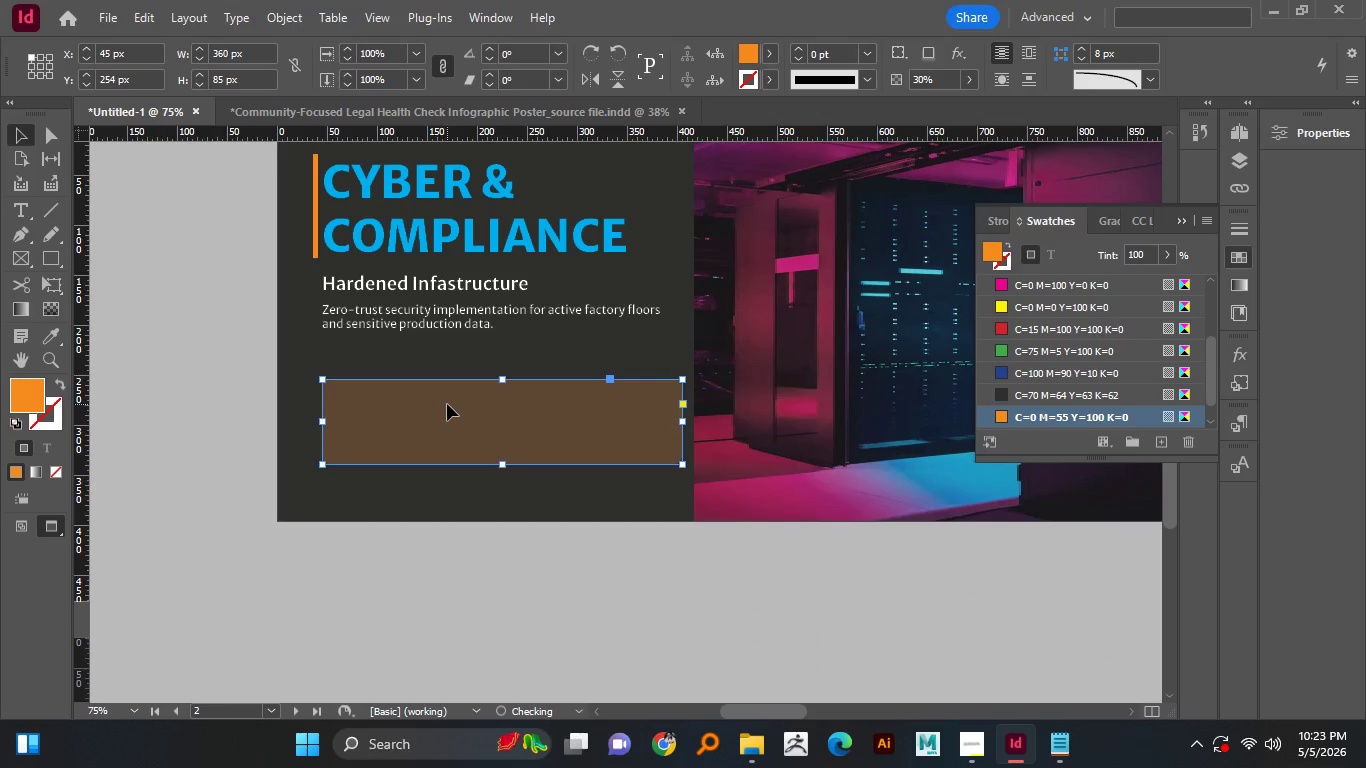 
double_click([450, 318])
 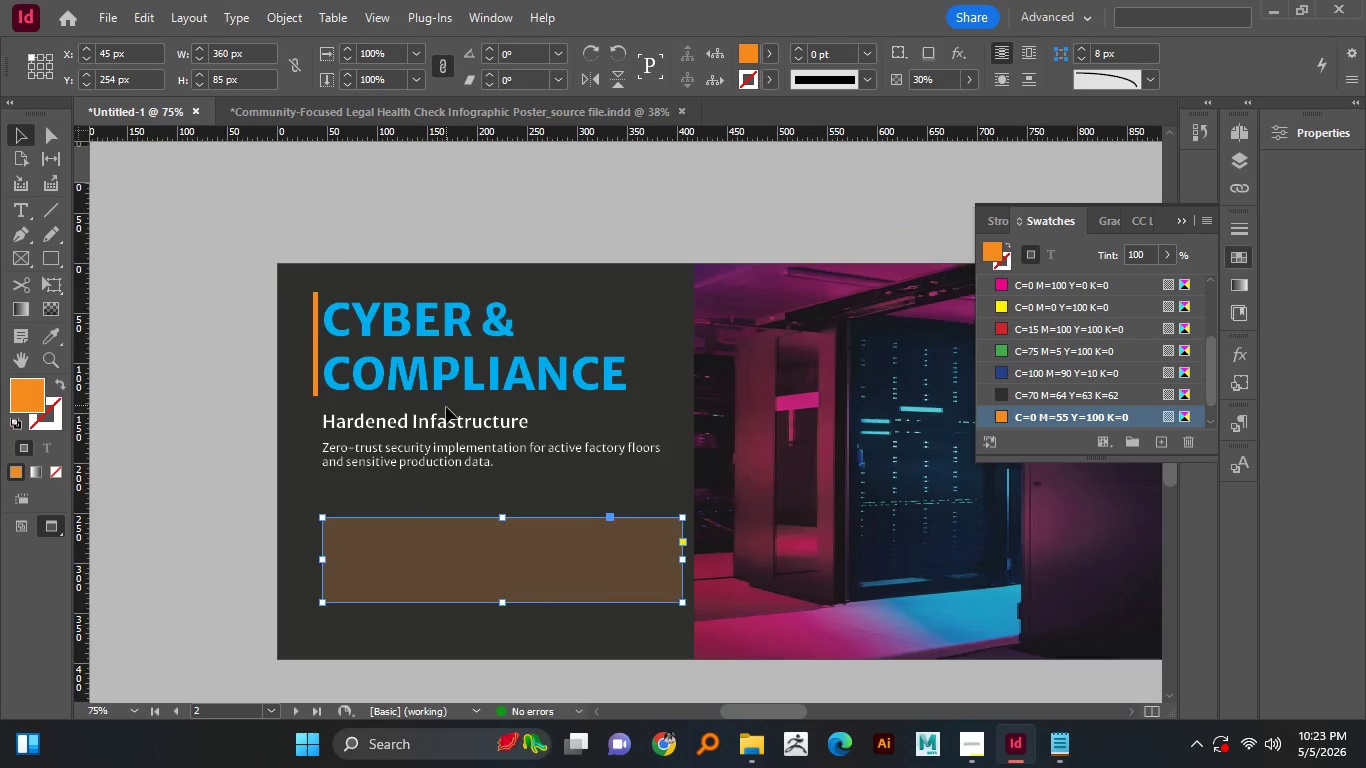 
left_click_drag(start_coordinate=[450, 330], to_coordinate=[450, 395])
 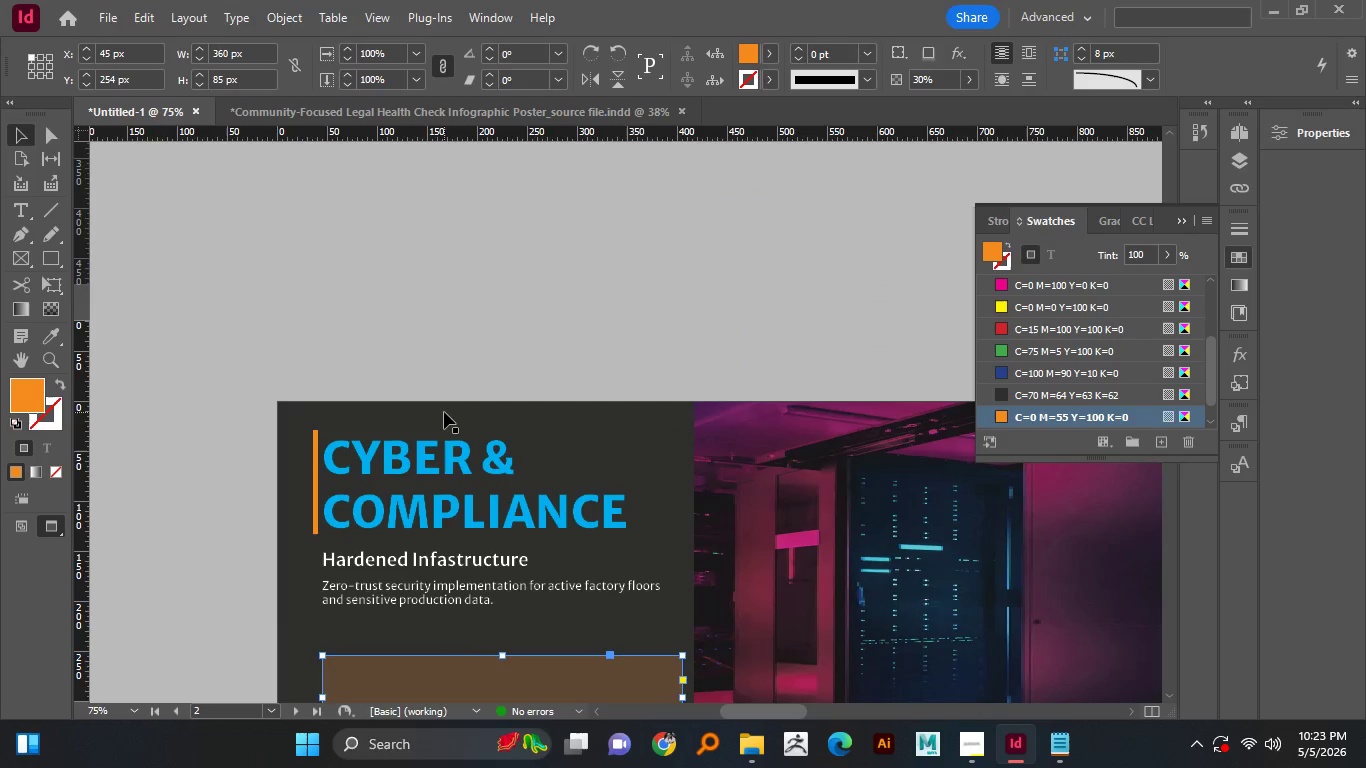 
key(Control+Z)
 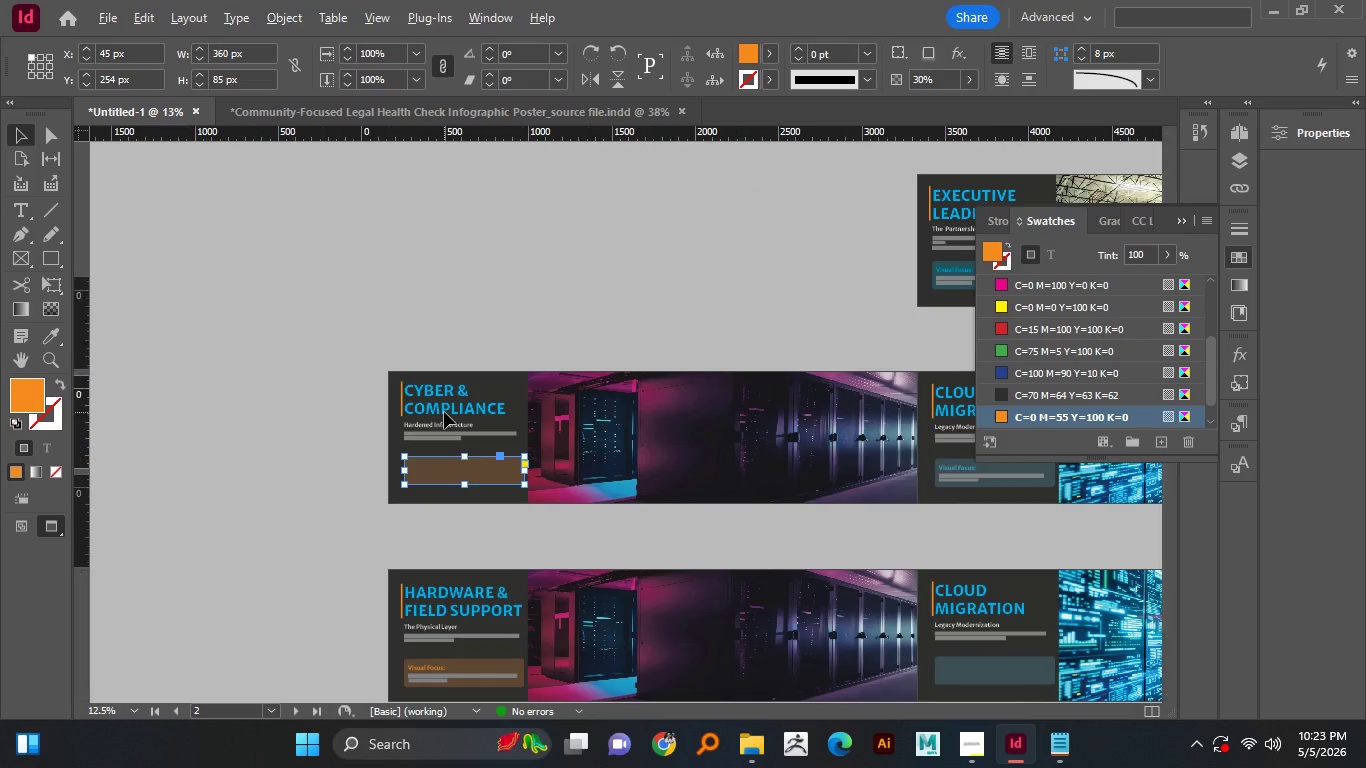 
hold_key(key=AltLeft, duration=1.06)
scroll: coordinate [444, 412], scroll_direction: up, amount: 7.0
 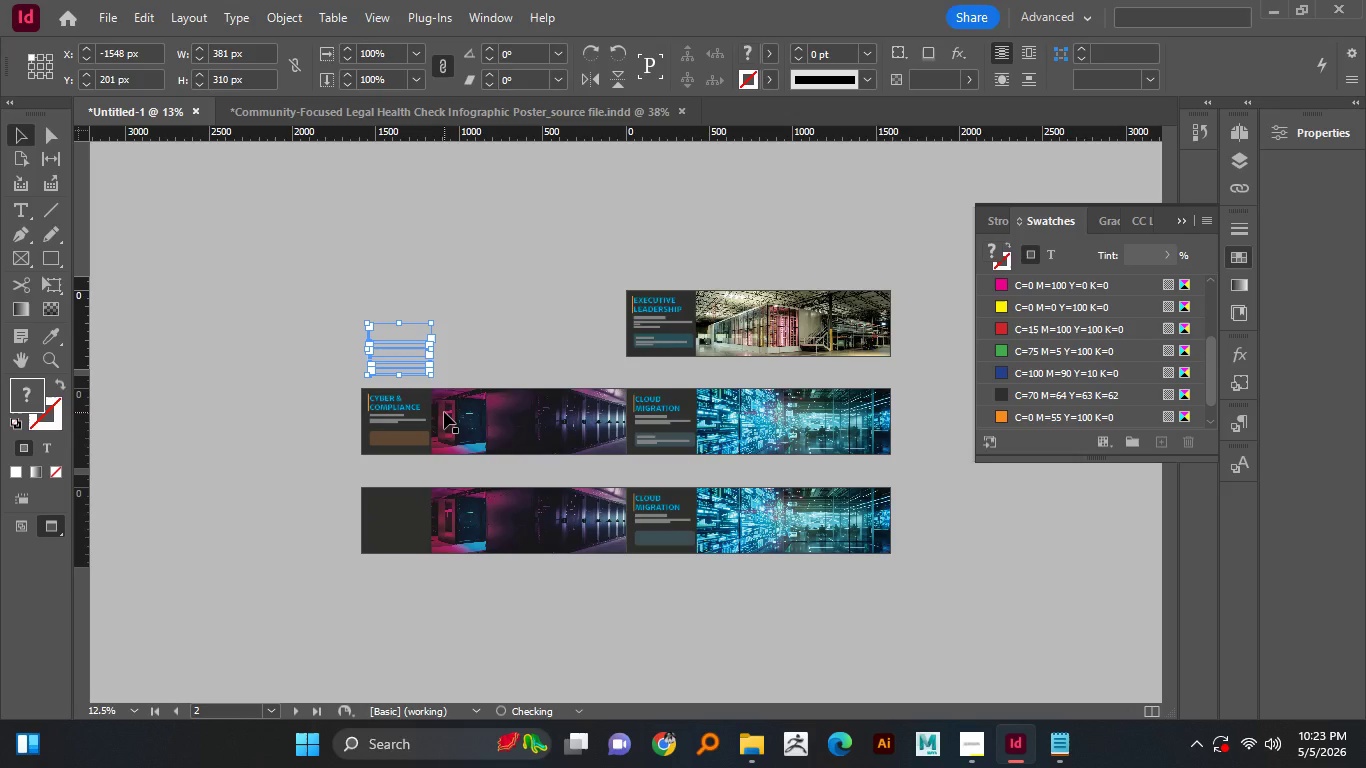 
scroll: coordinate [444, 412], scroll_direction: down, amount: 1.0
 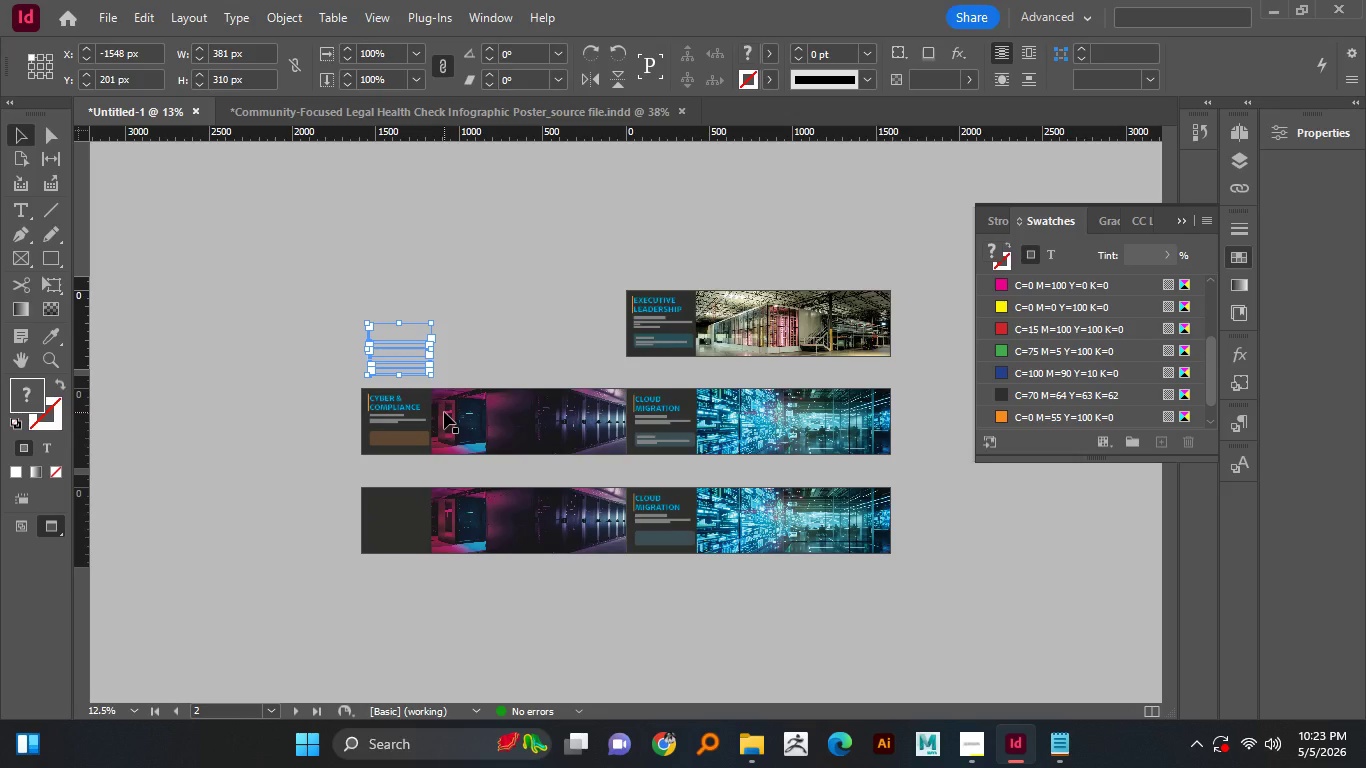 
key(Control+Z)
 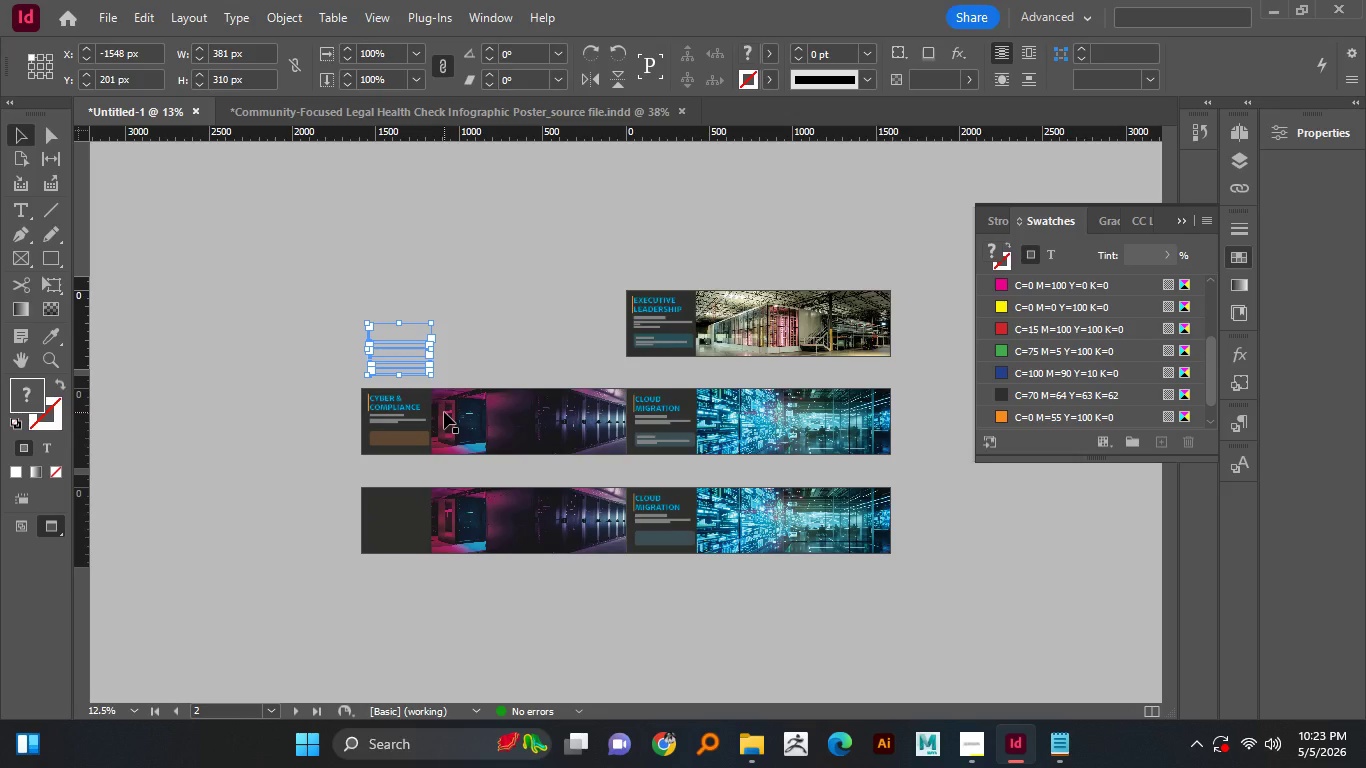 
key(Control+Z)
 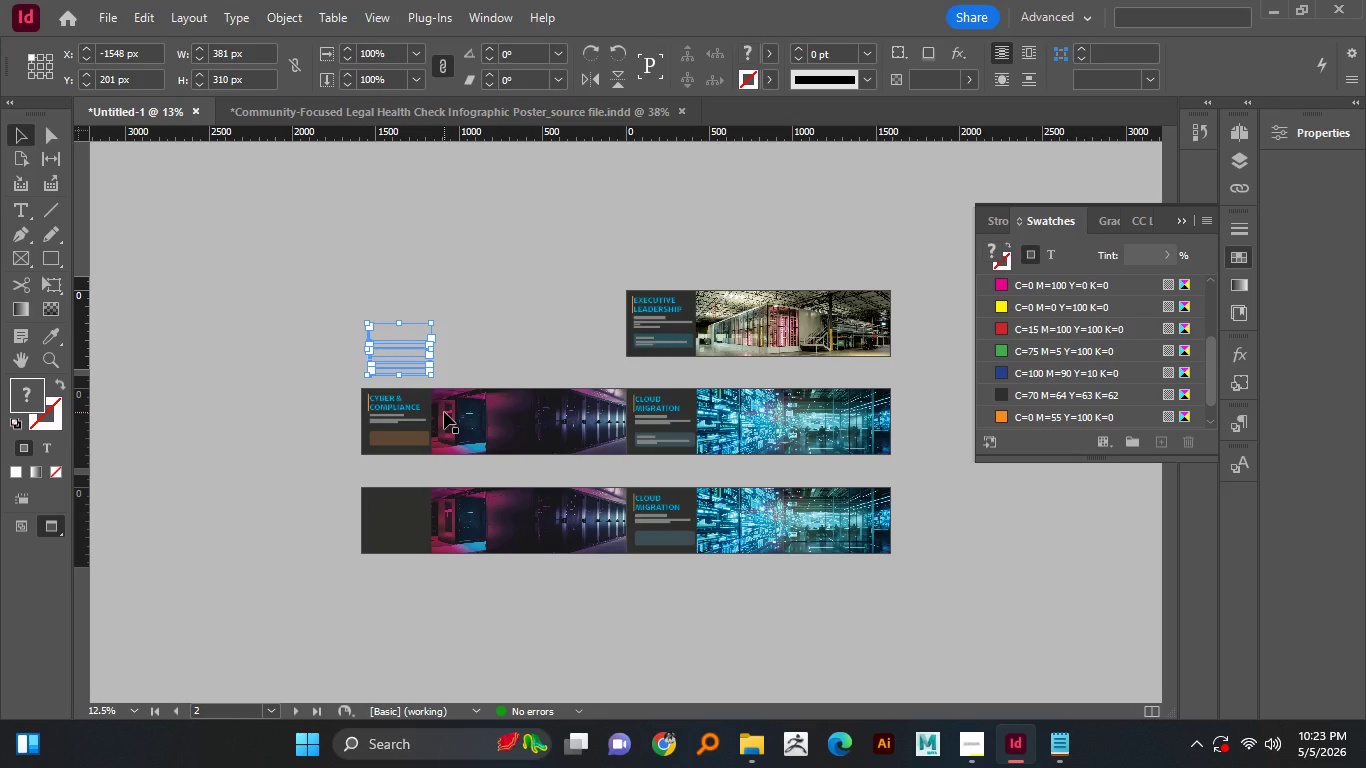 
key(Control+Z)
 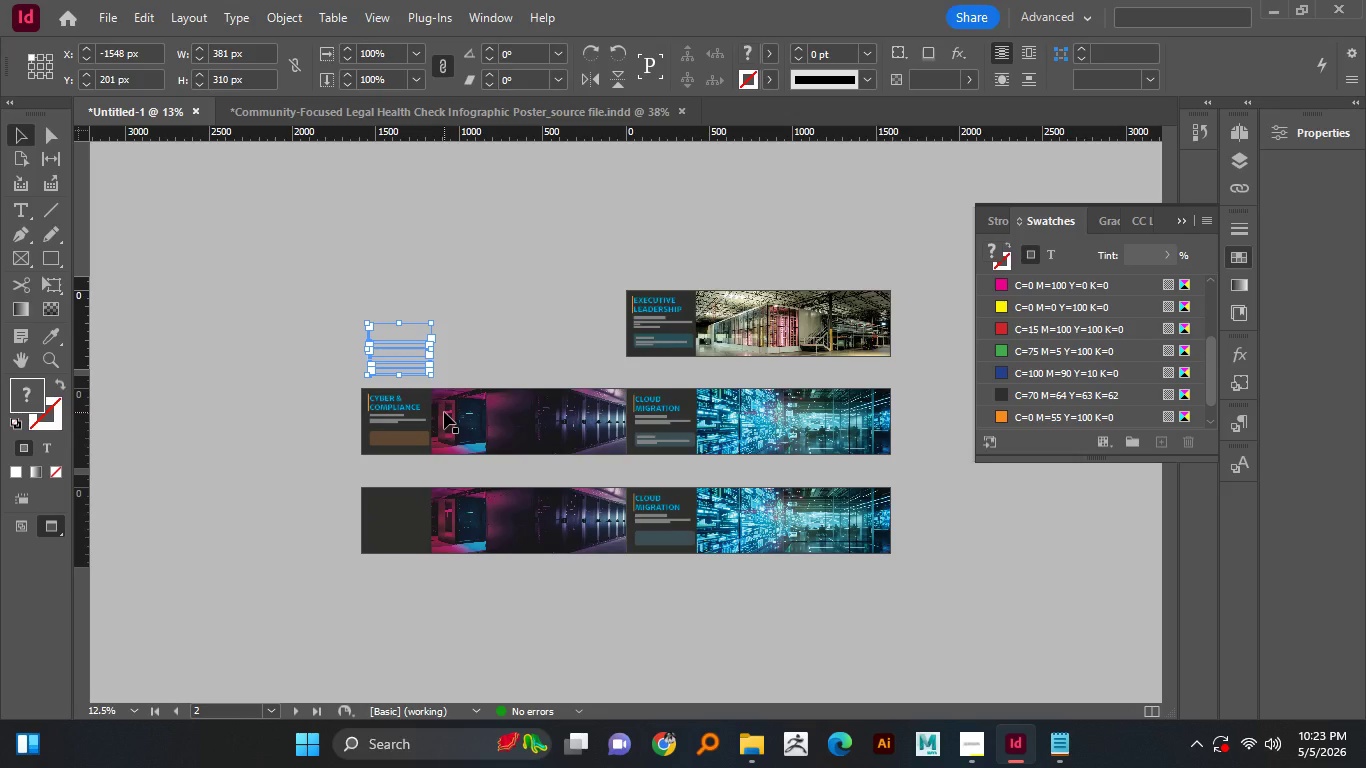 
key(Control+Z)
 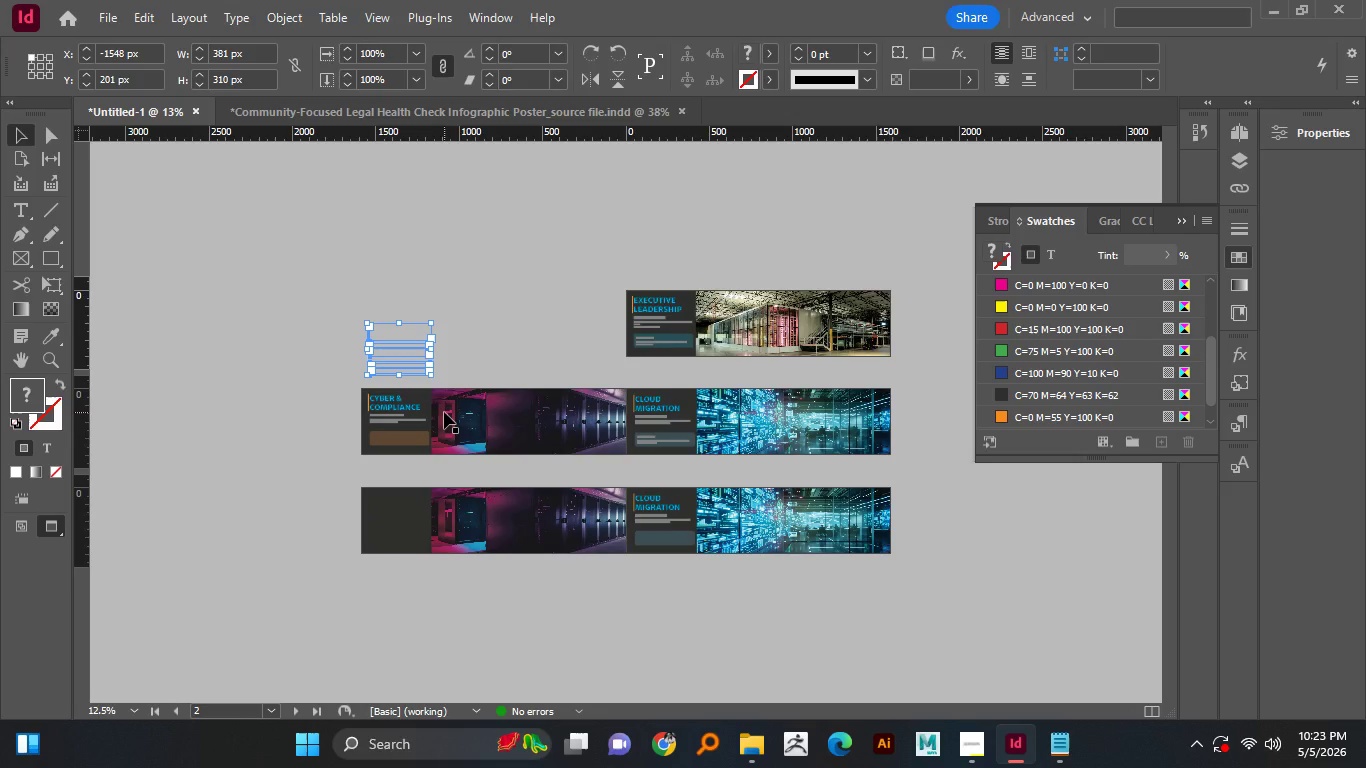 
key(Control+Z)
 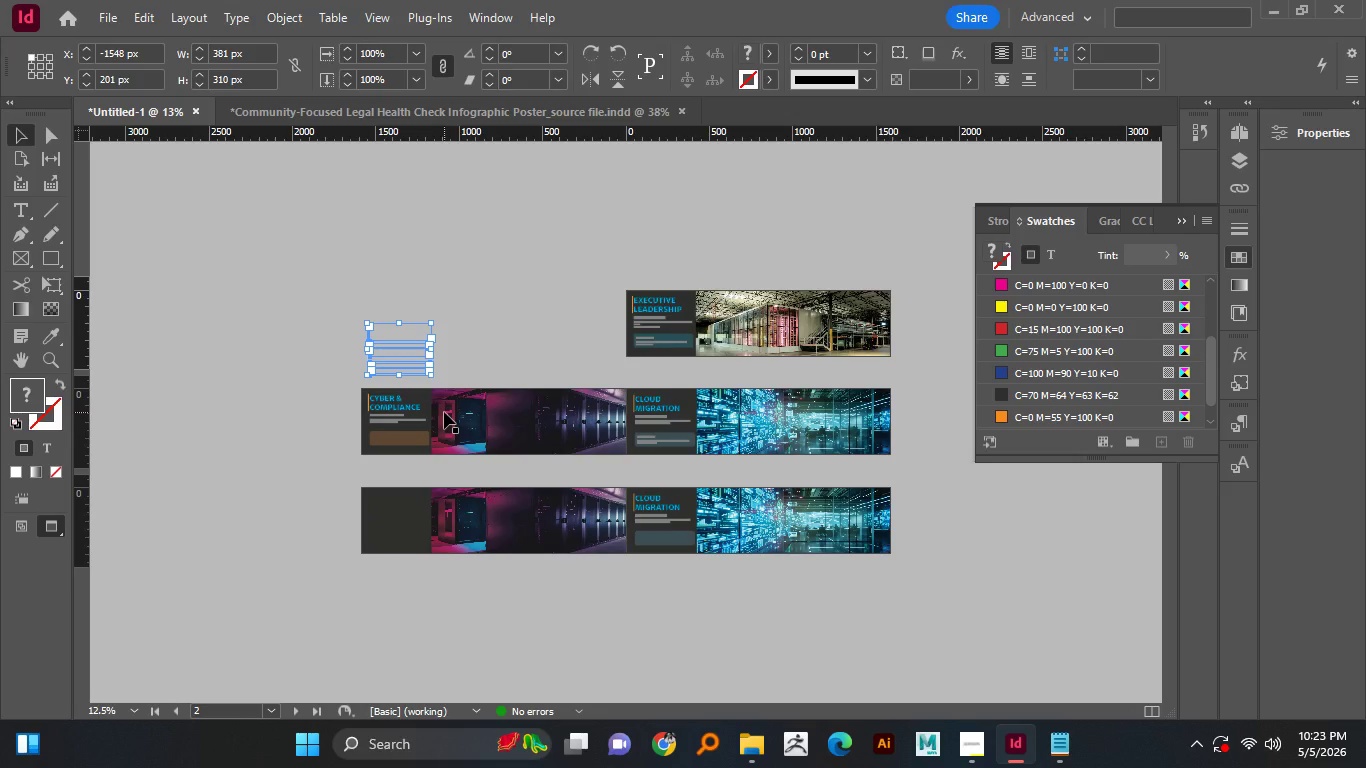 
key(Control+Z)
 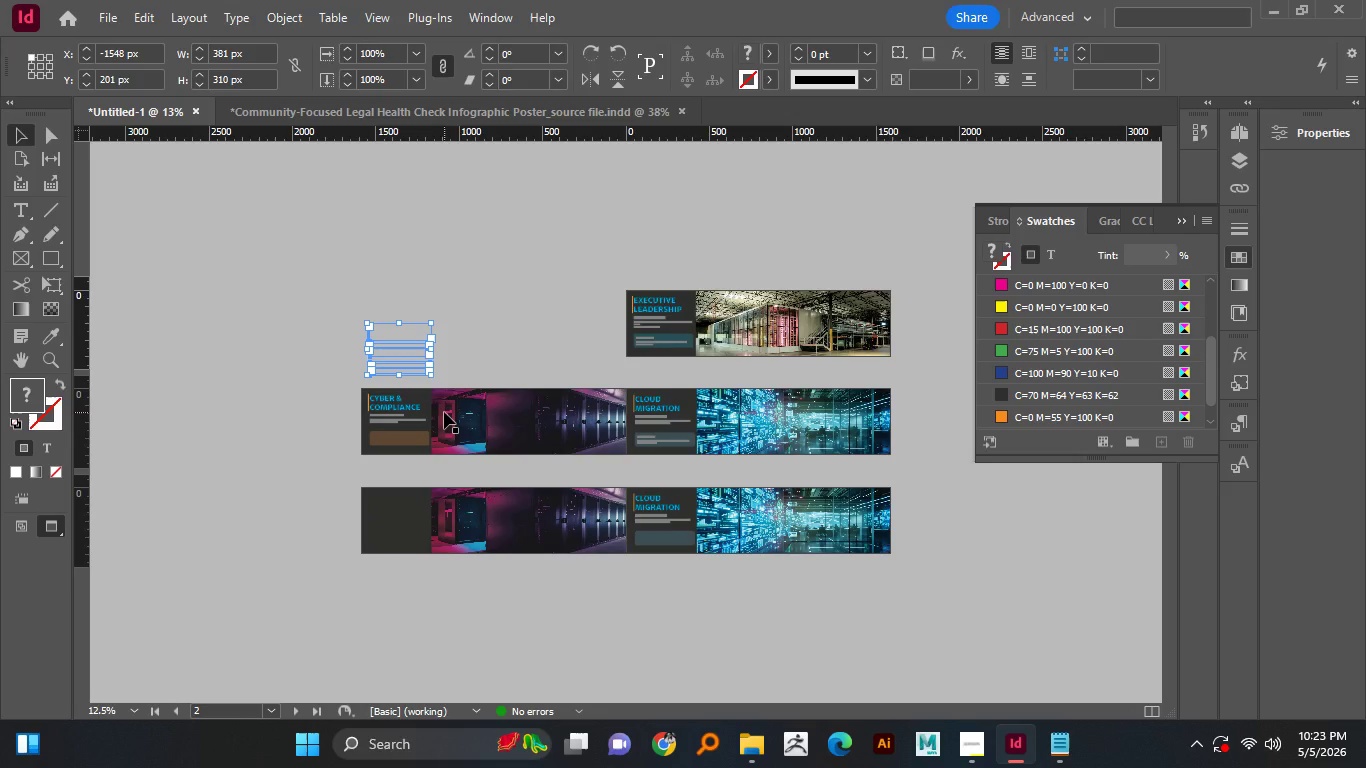 
key(Control+Z)
 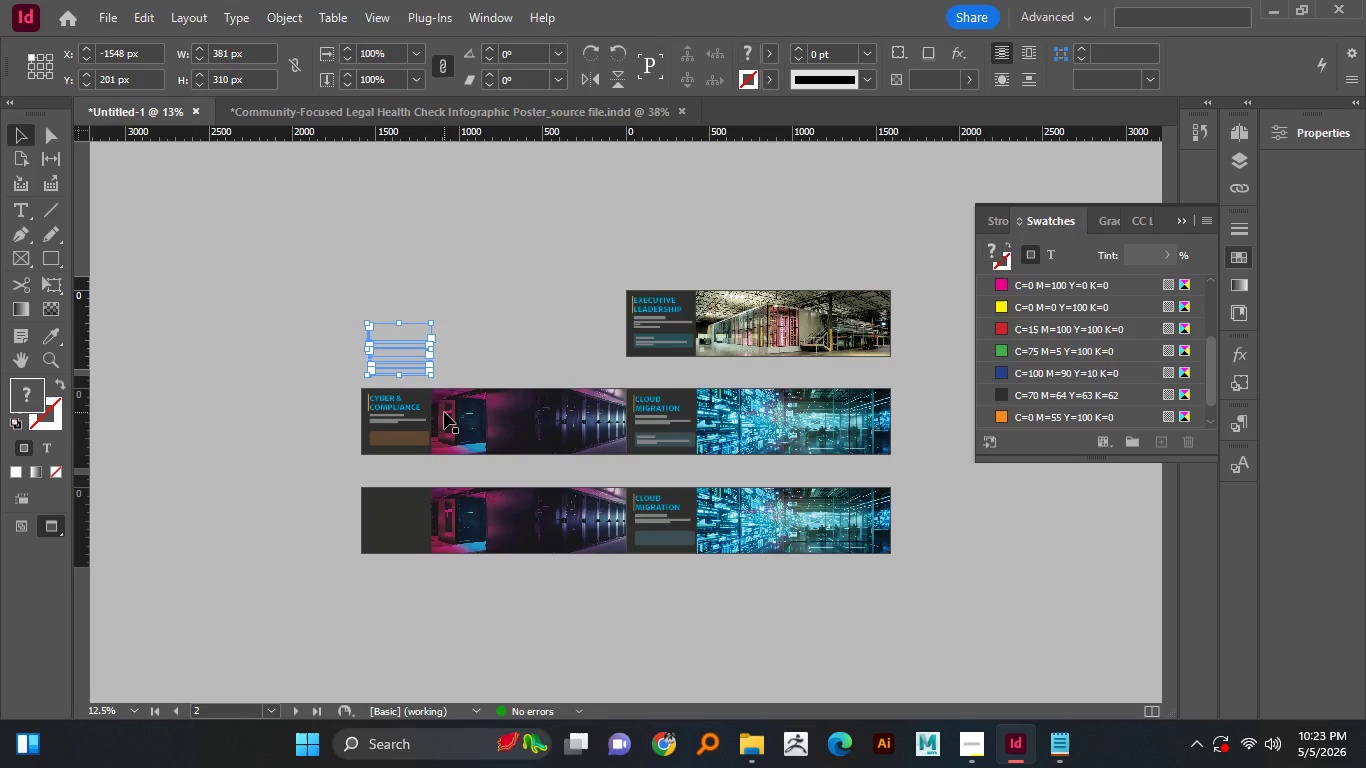 
key(Control+Z)
 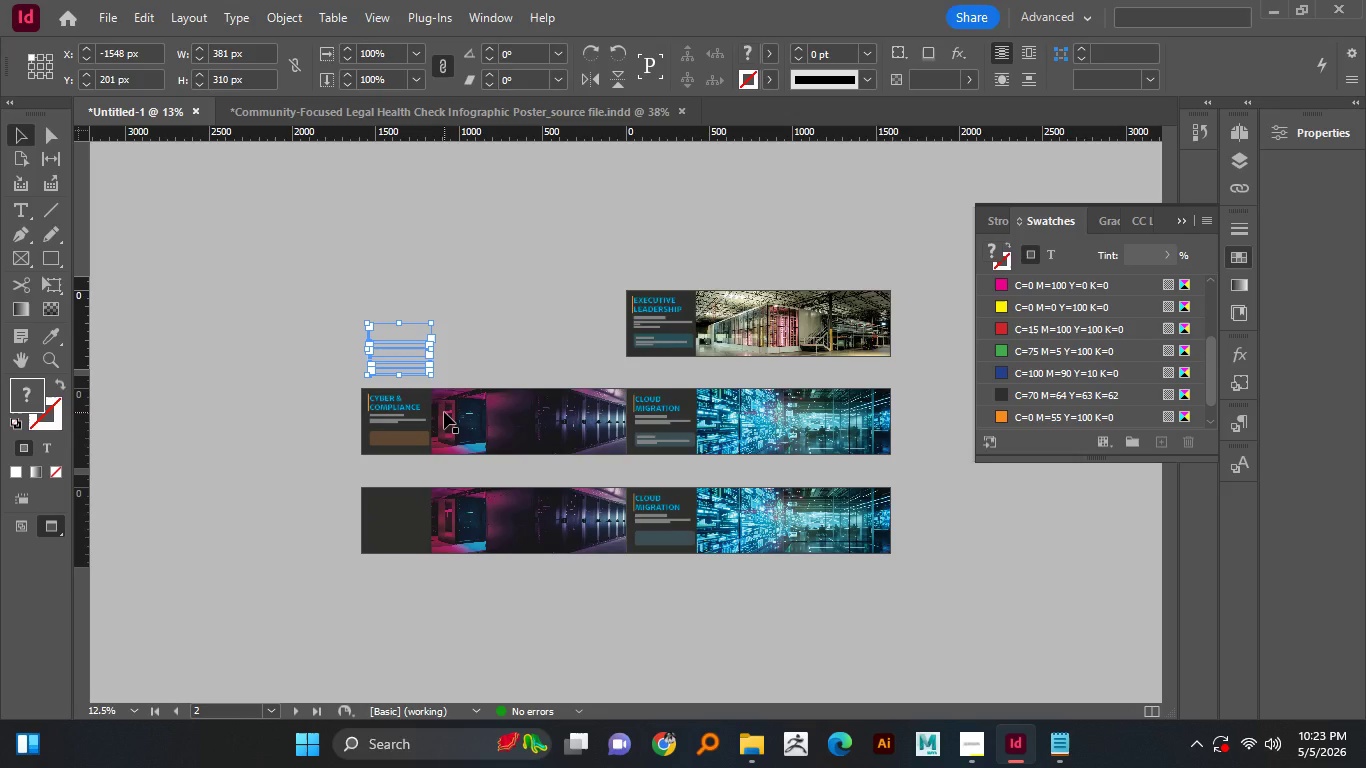 
key(Control+Z)
 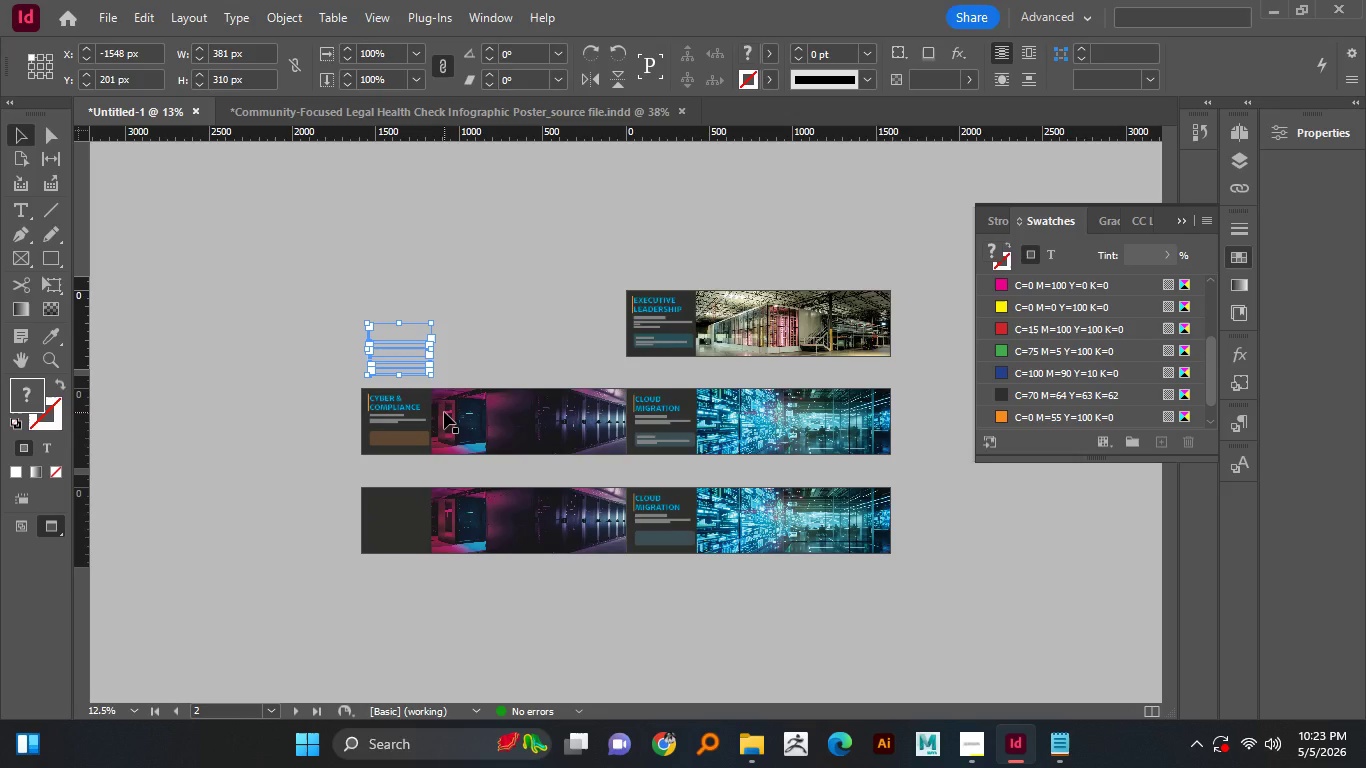 
key(Control+Z)
 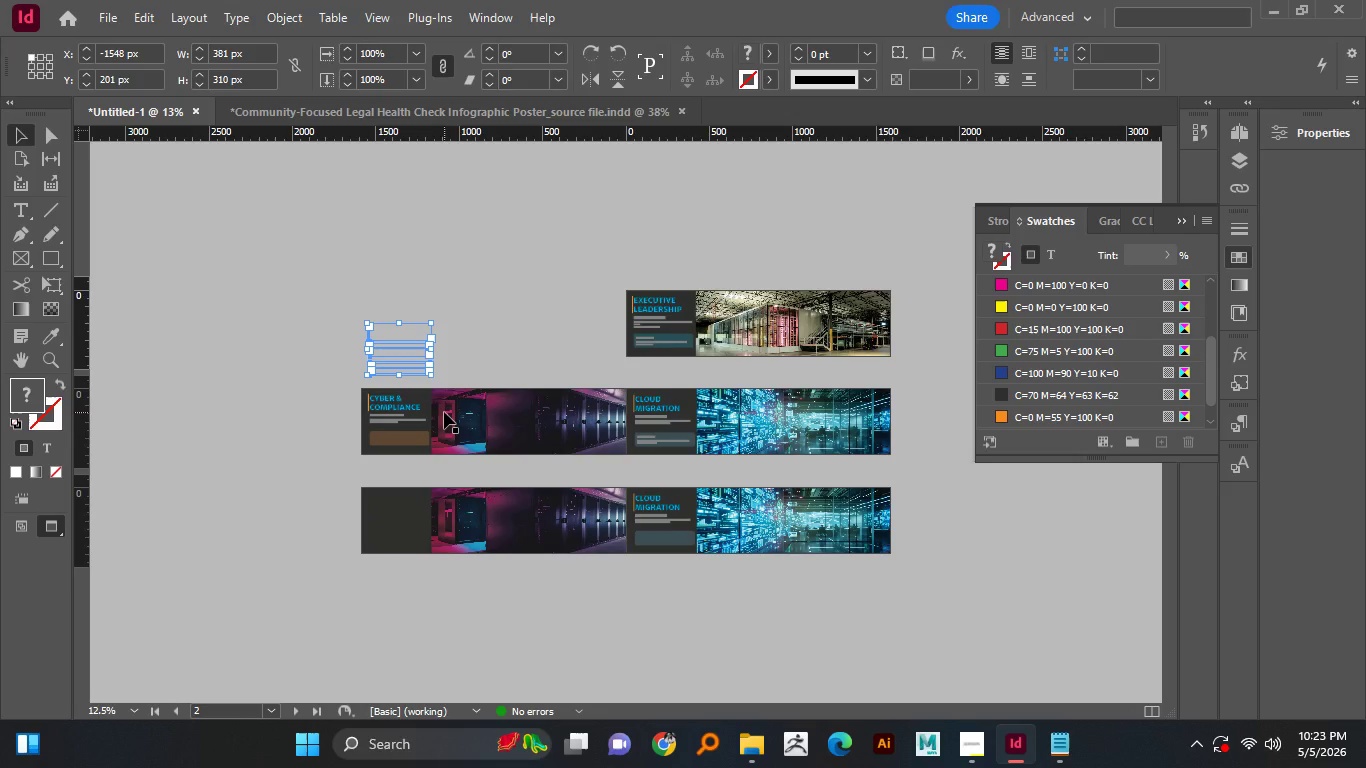 
key(Control+Z)
 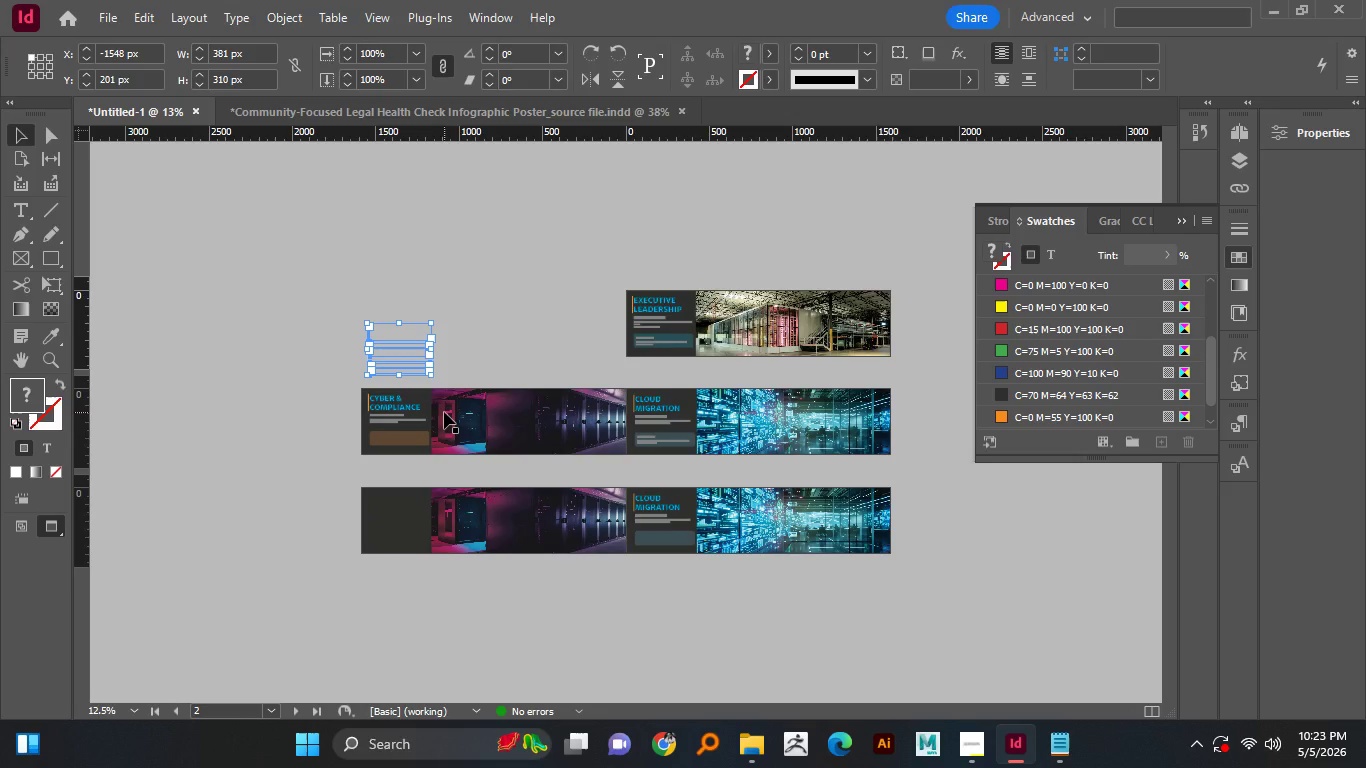 
key(Control+Z)
 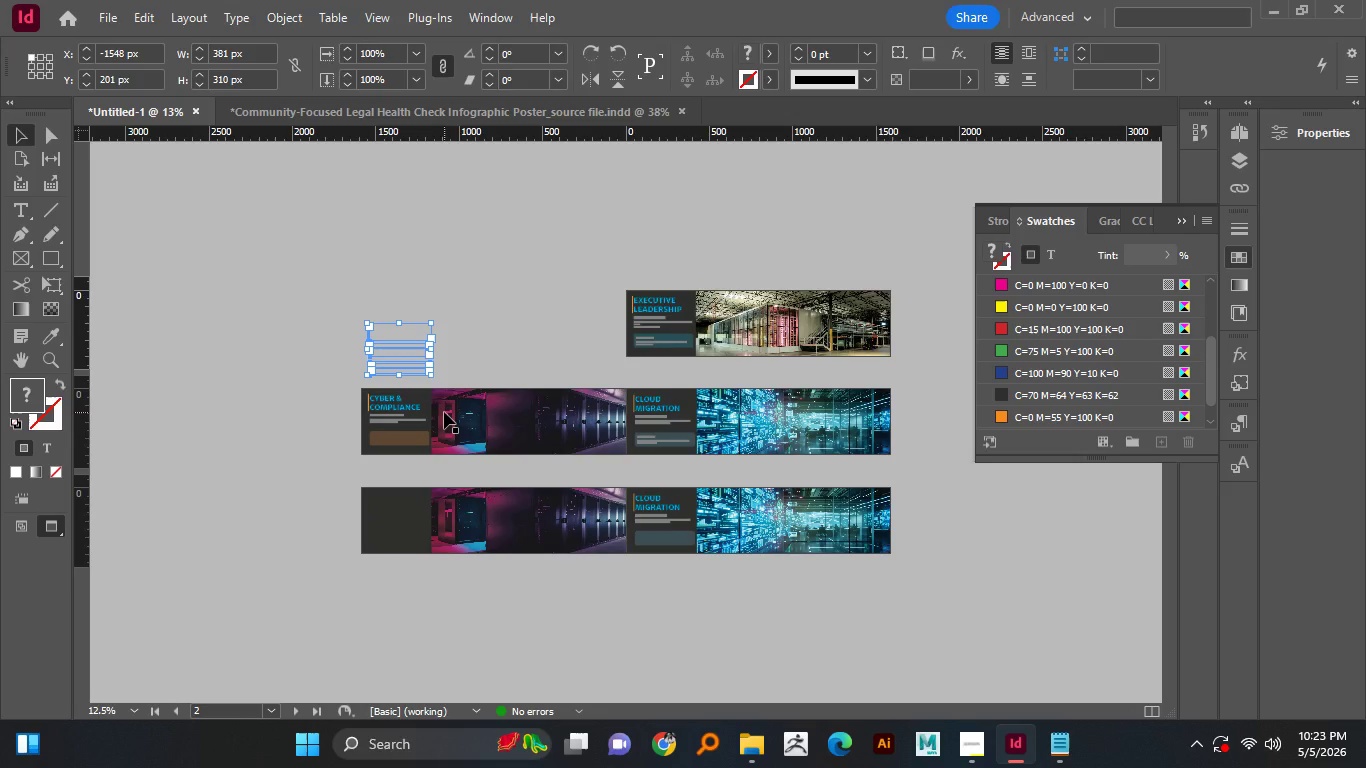 
key(Control+Z)
 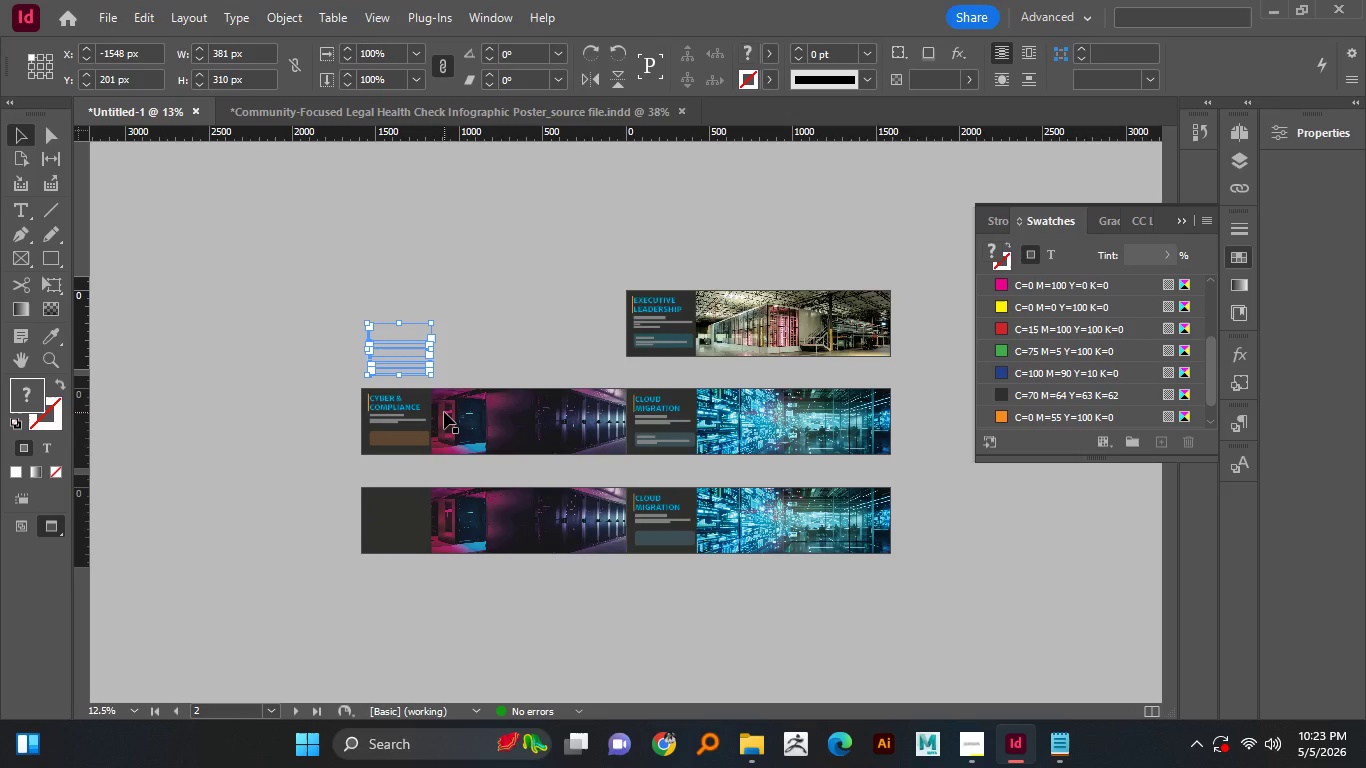 
key(Control+Z)
 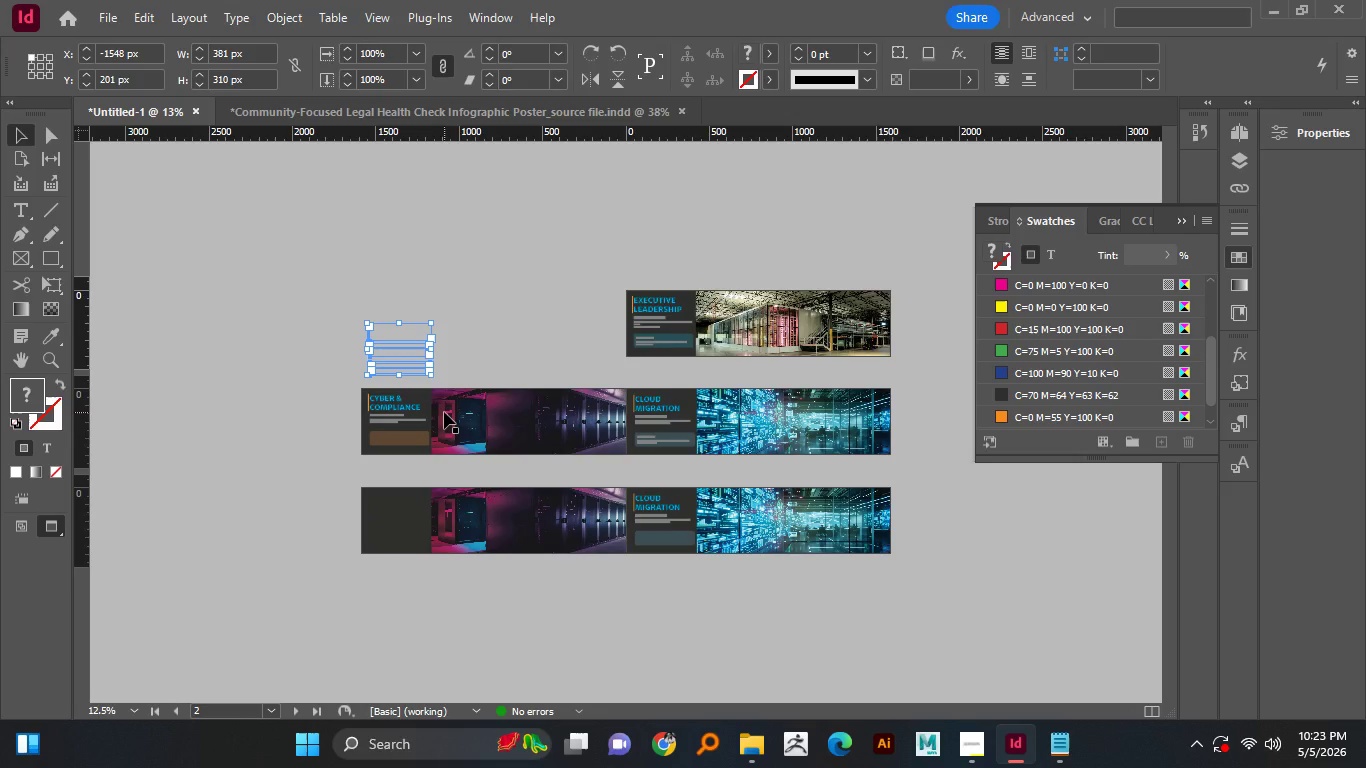 
key(Control+Z)
 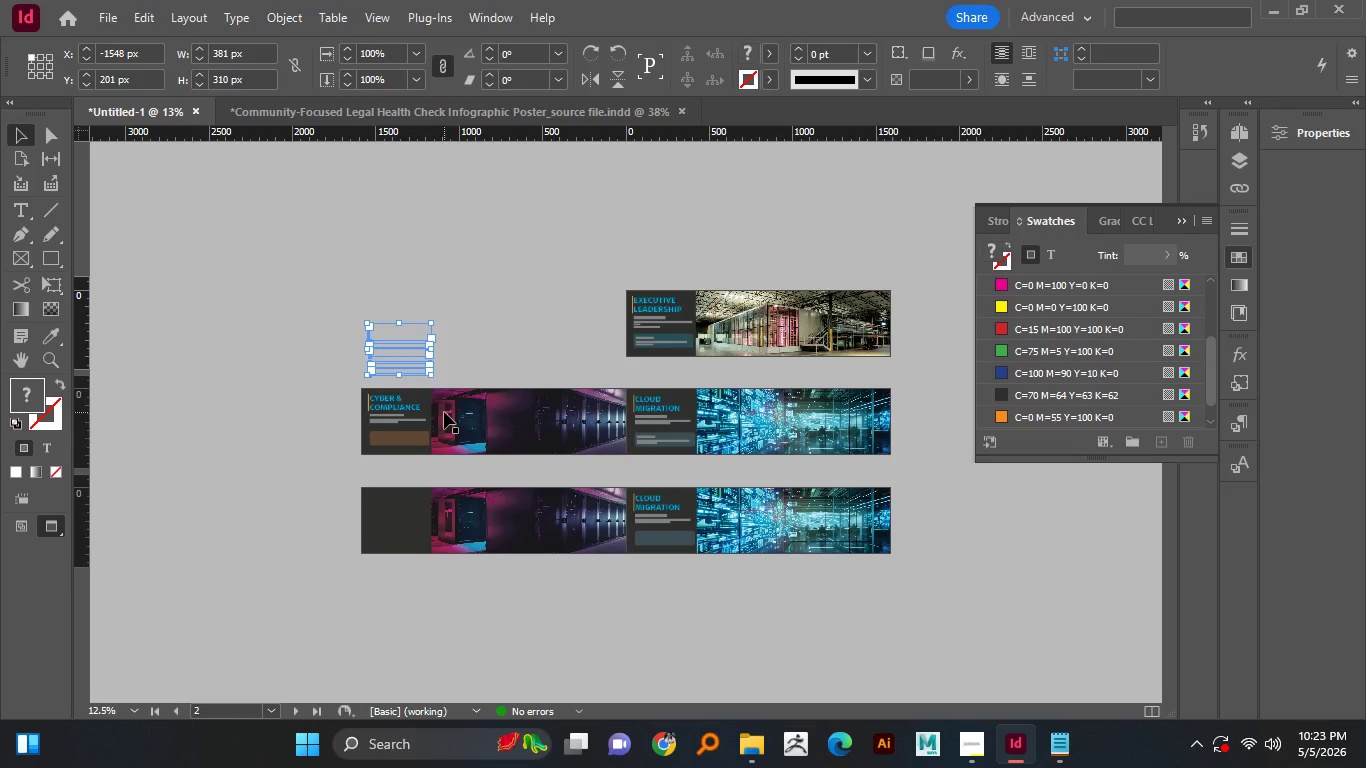 
key(Control+Z)
 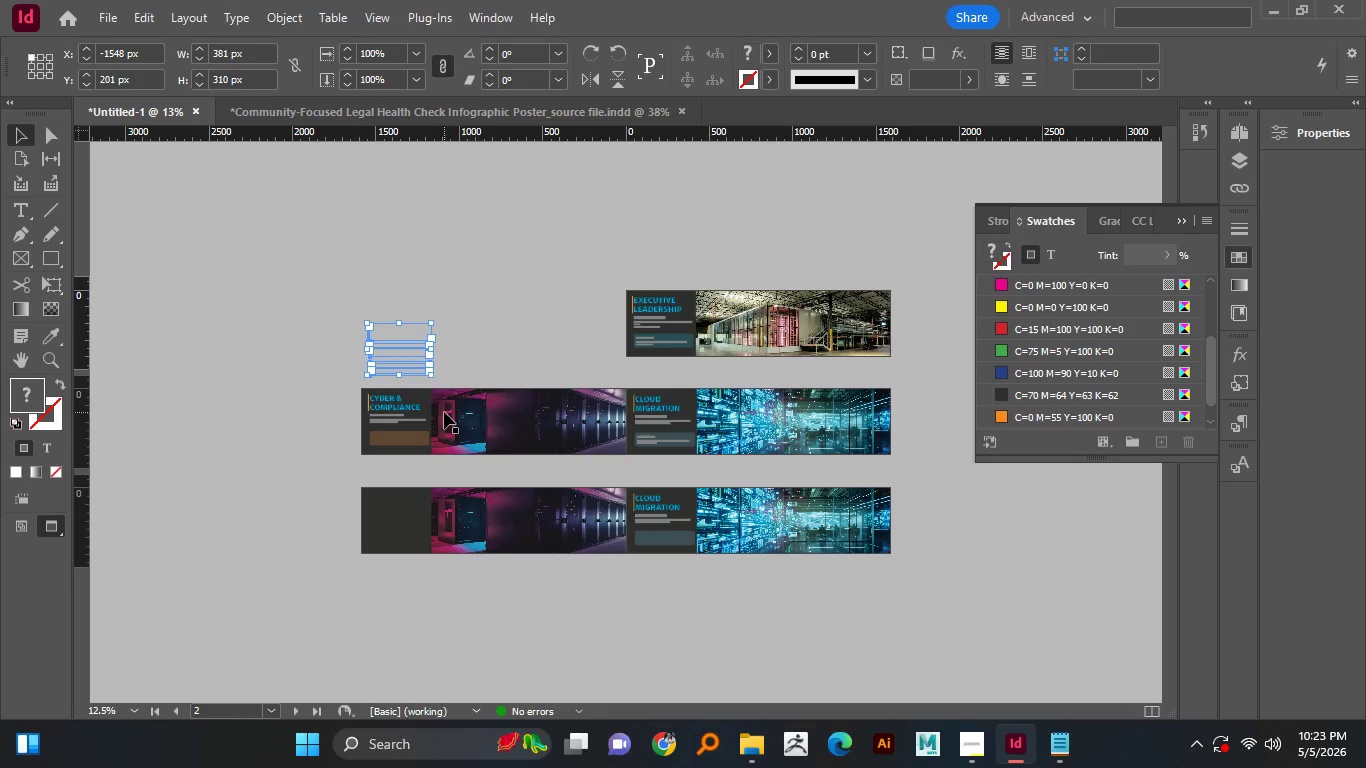 
key(Control+Z)
 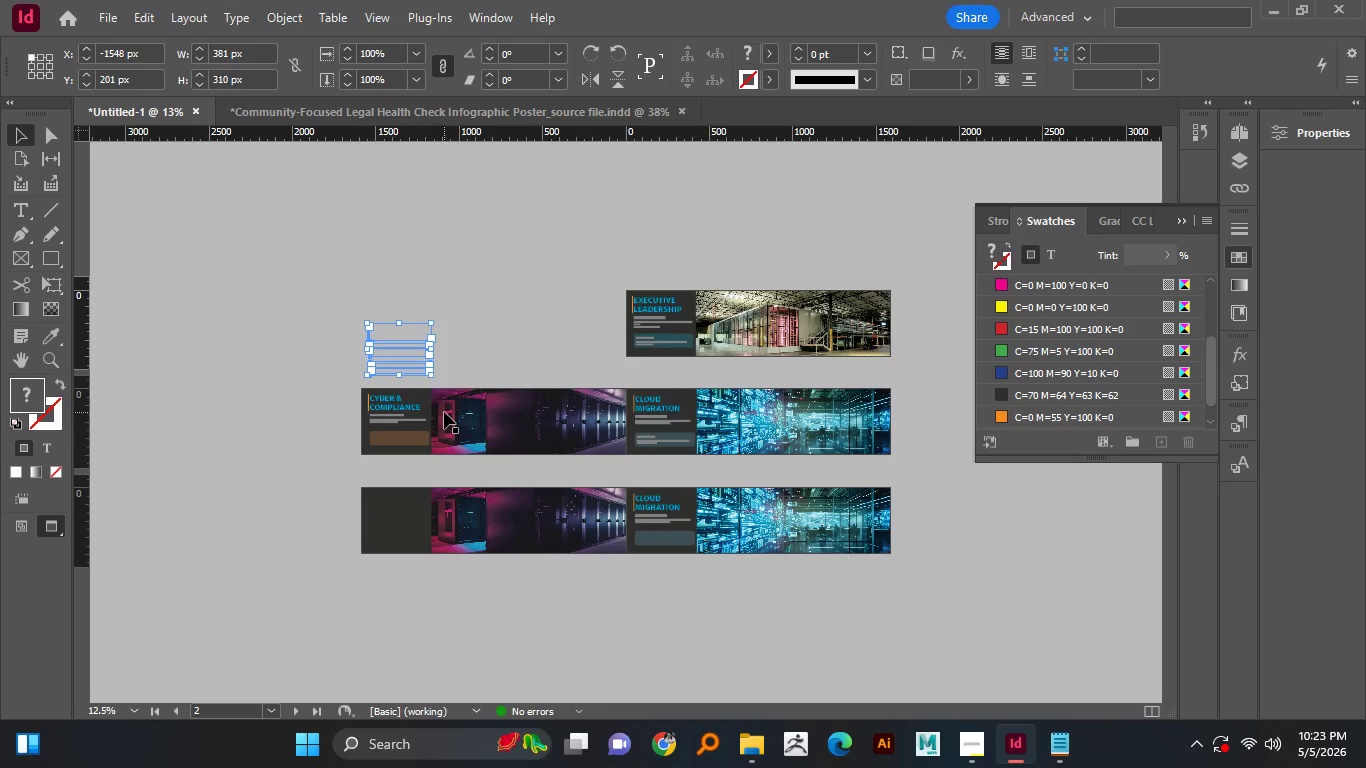 
key(Control+Z)
 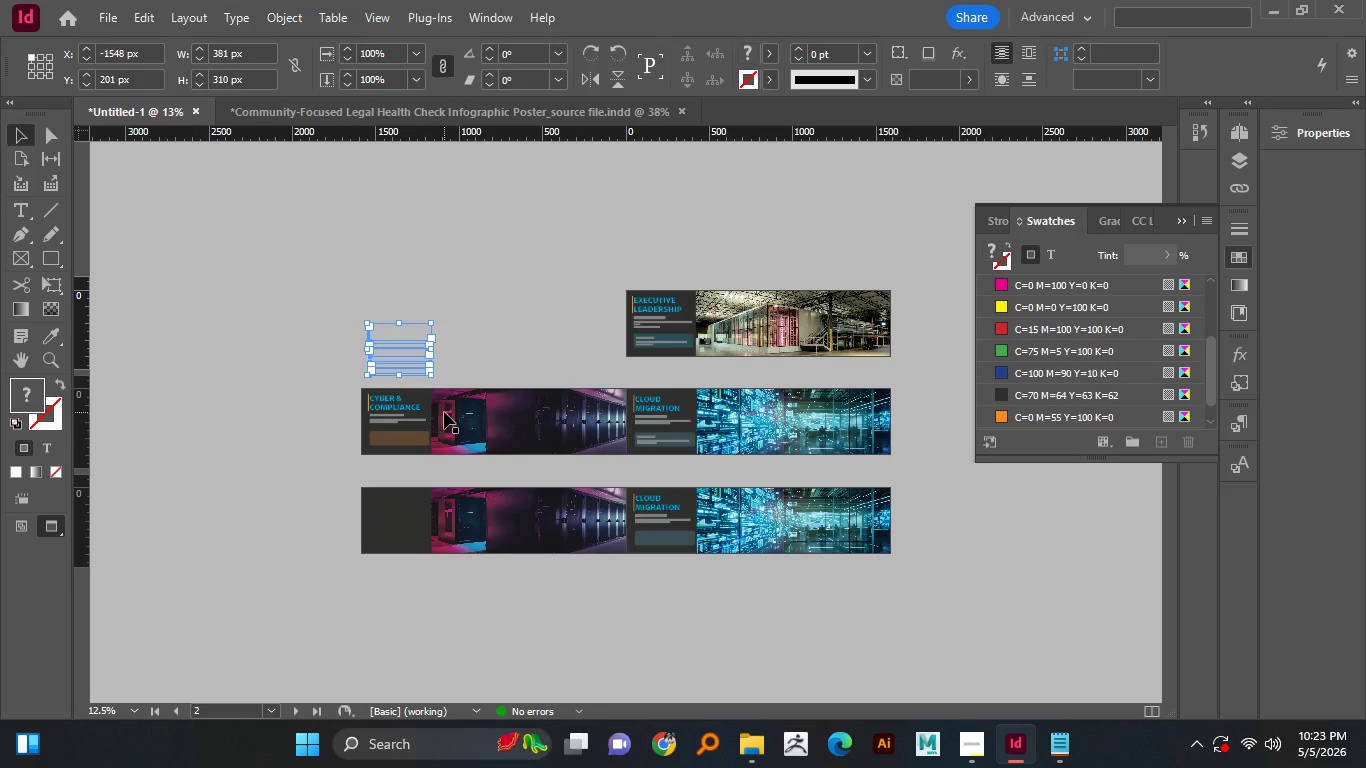 
key(Control+Z)
 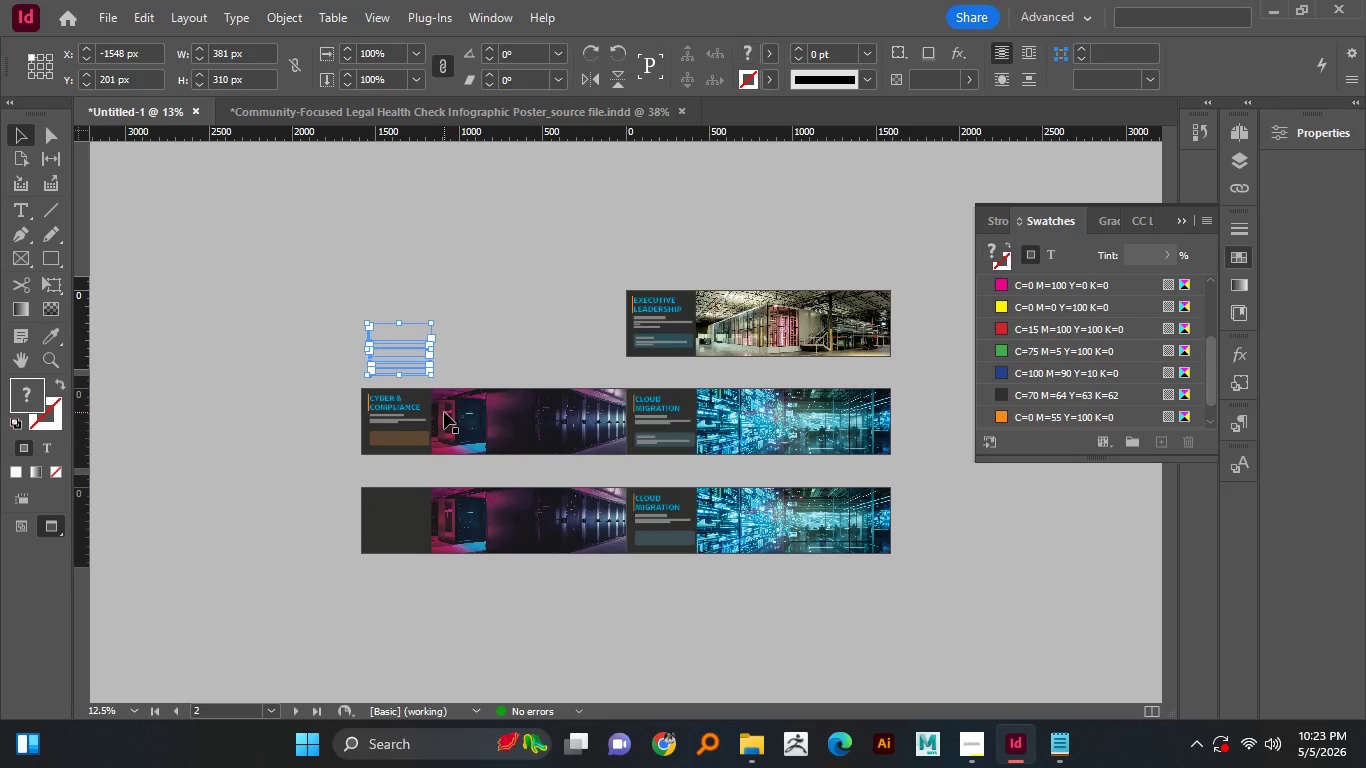 
key(Control+Z)
 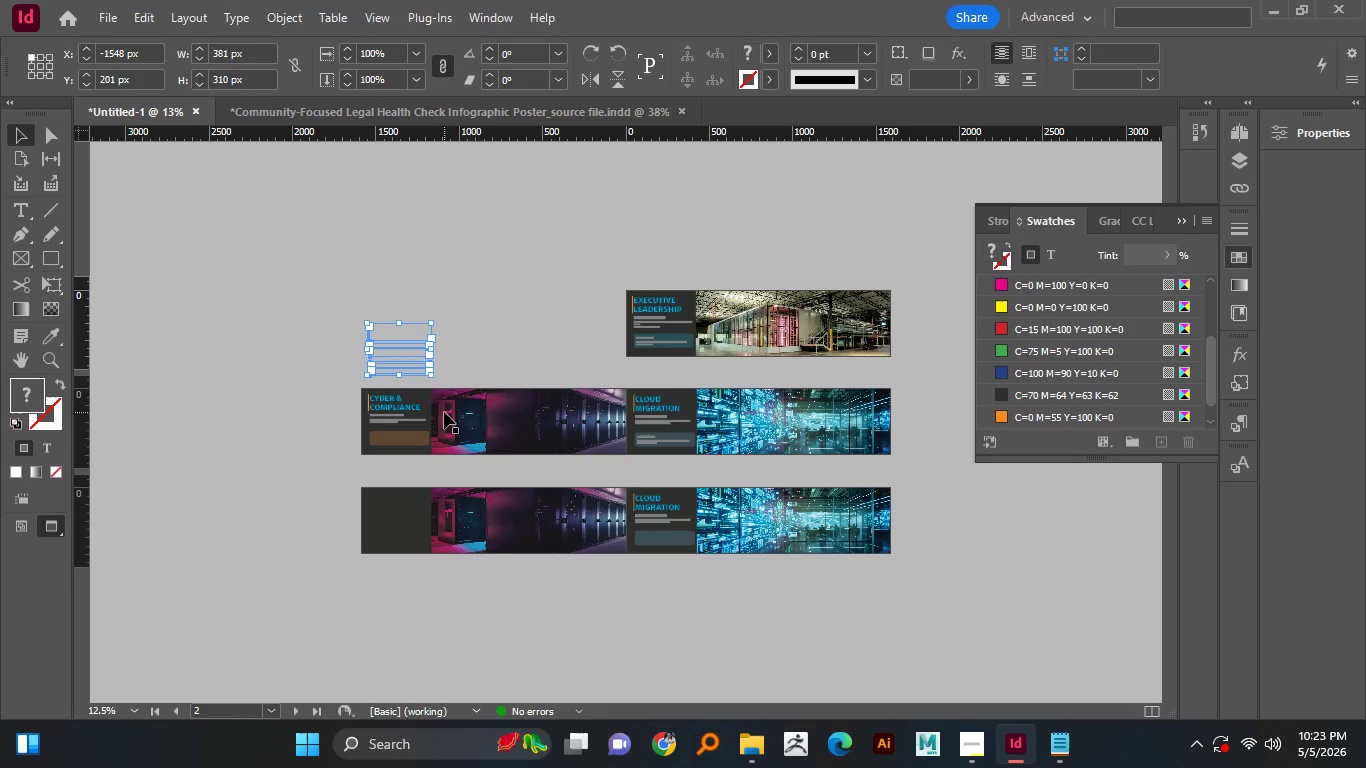 
key(Control+Z)
 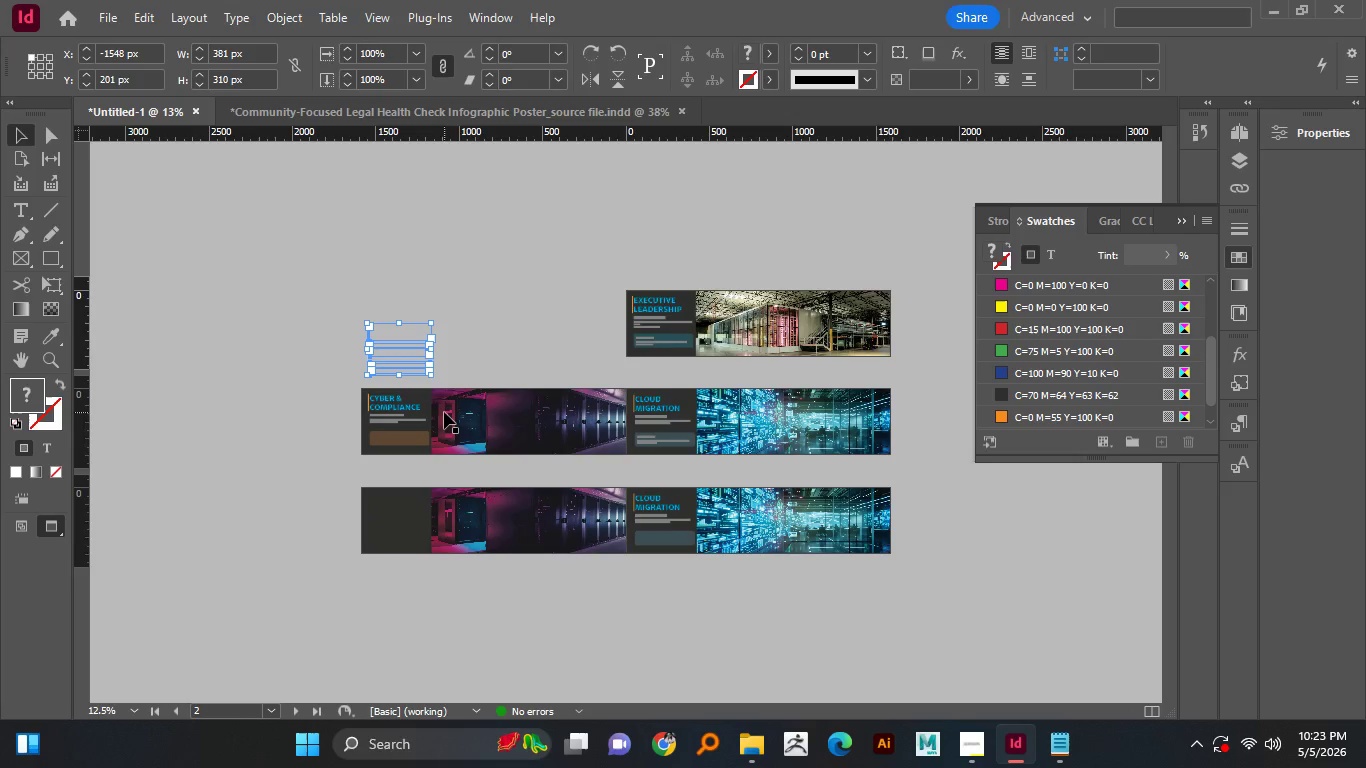 
key(Control+Z)
 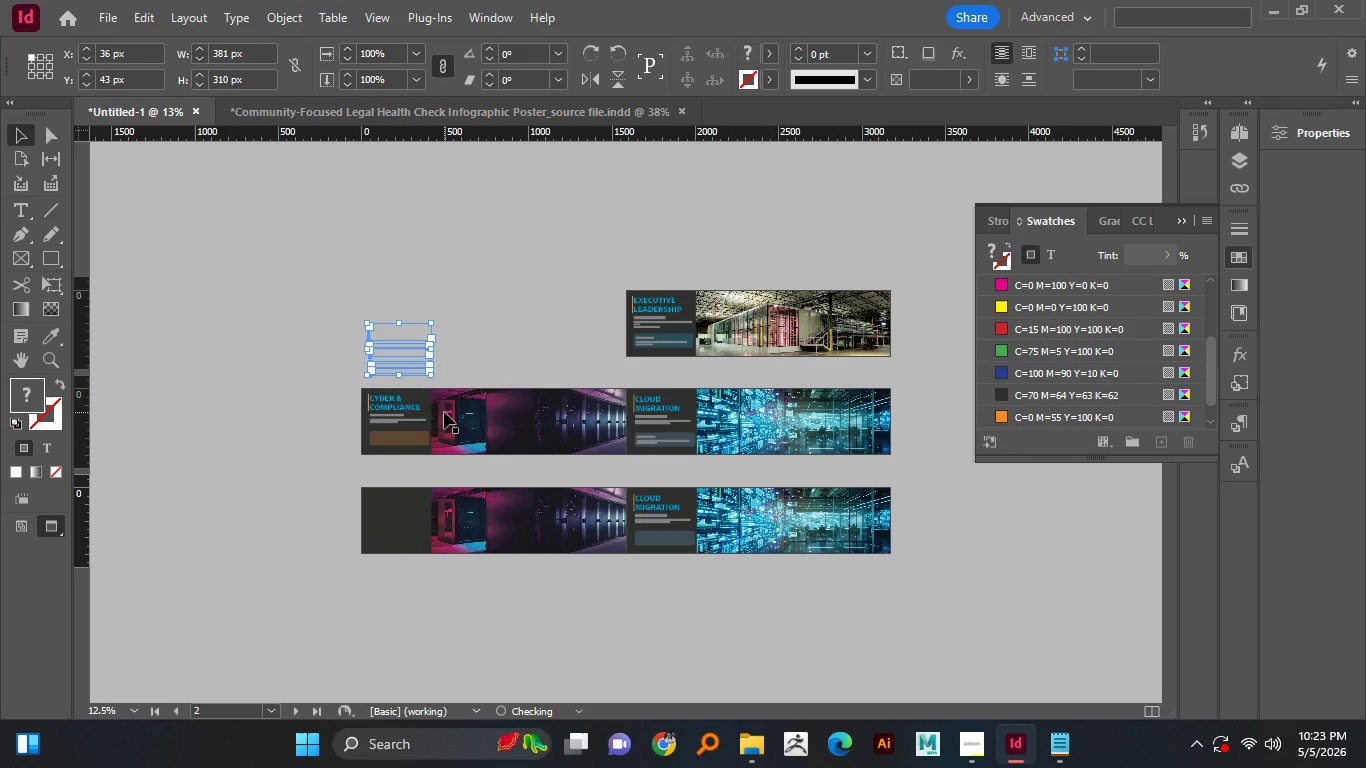 
key(Control+Z)
 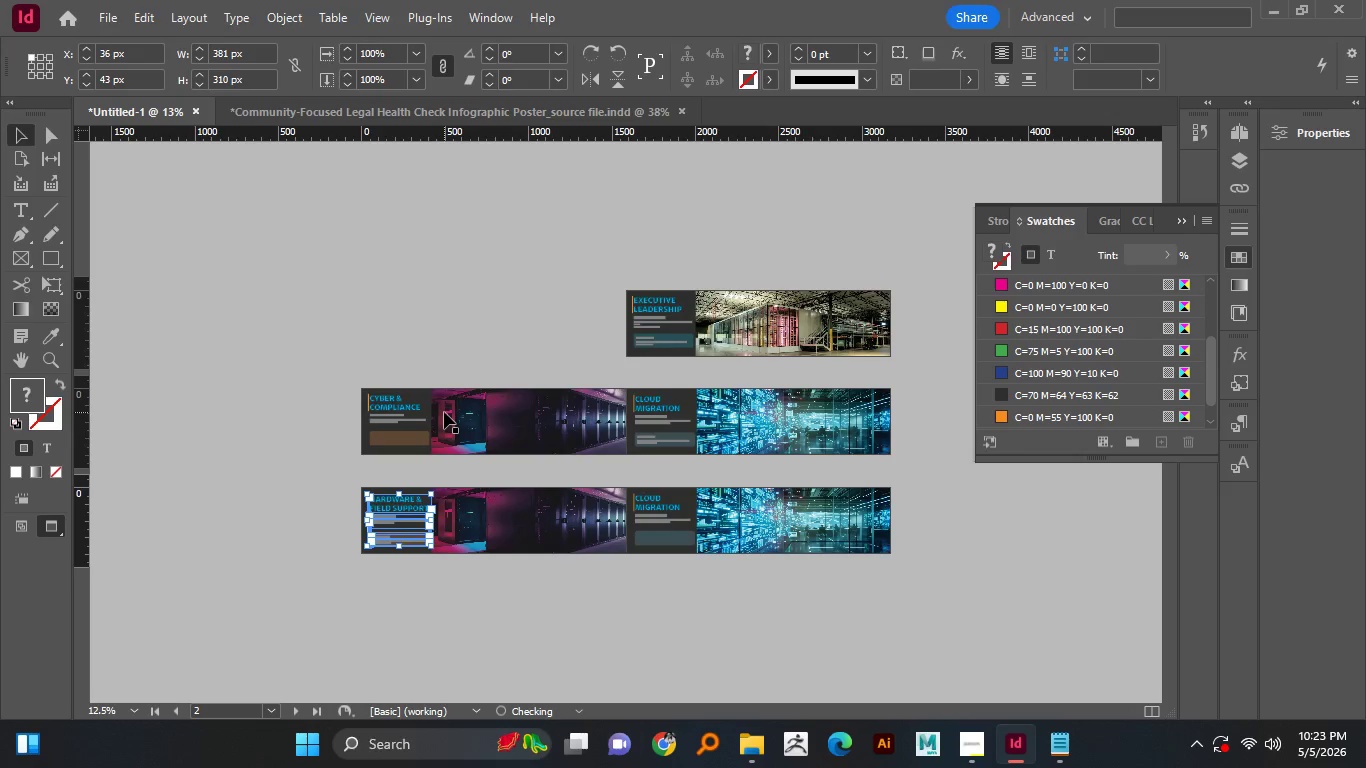 
key(Control+Z)
 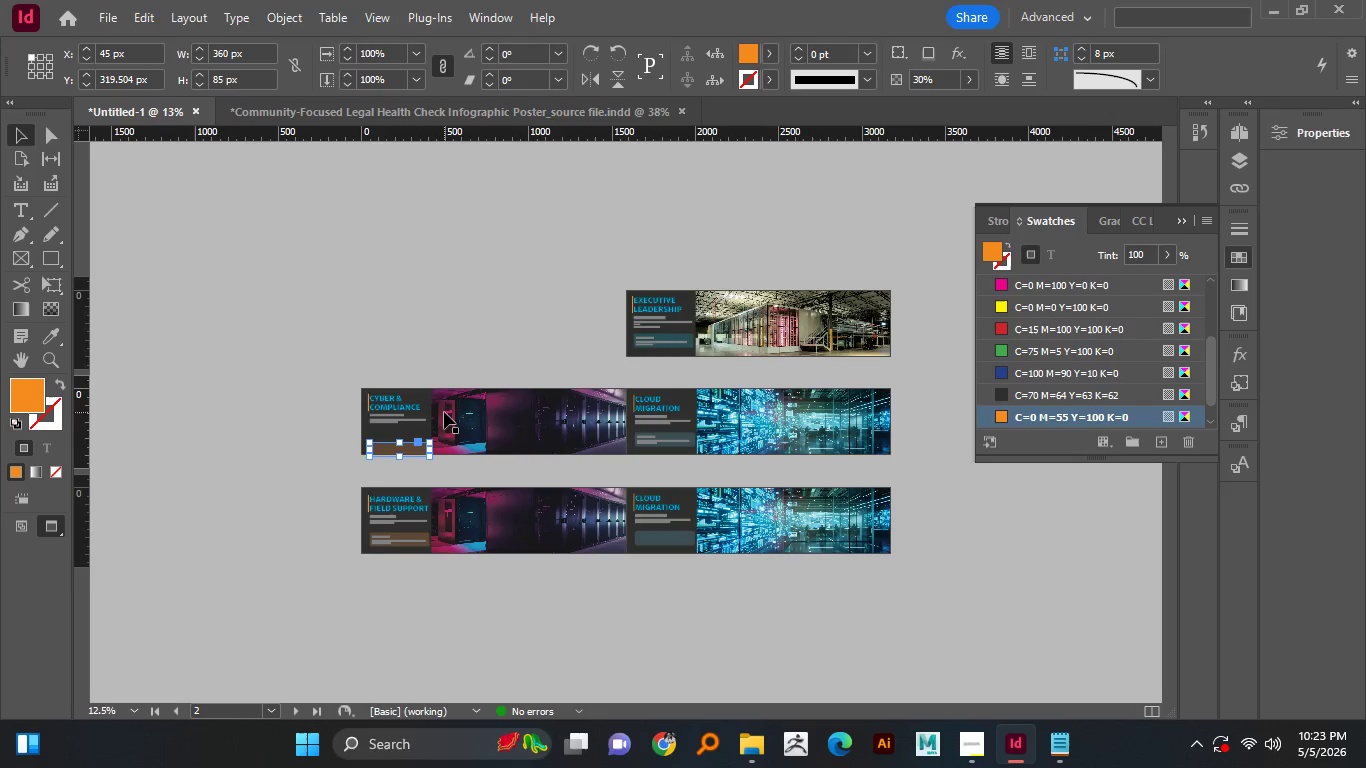 
key(Control+Z)
 